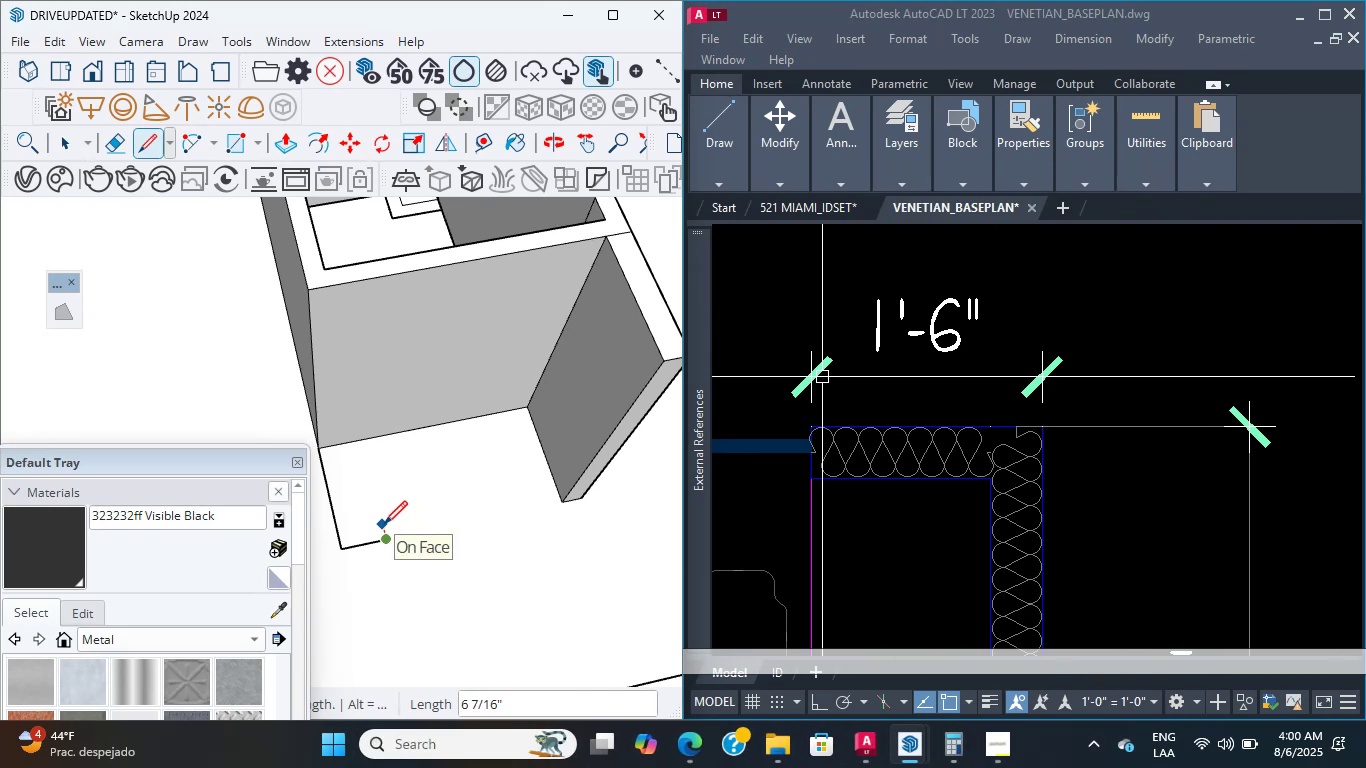 
wait(25.19)
 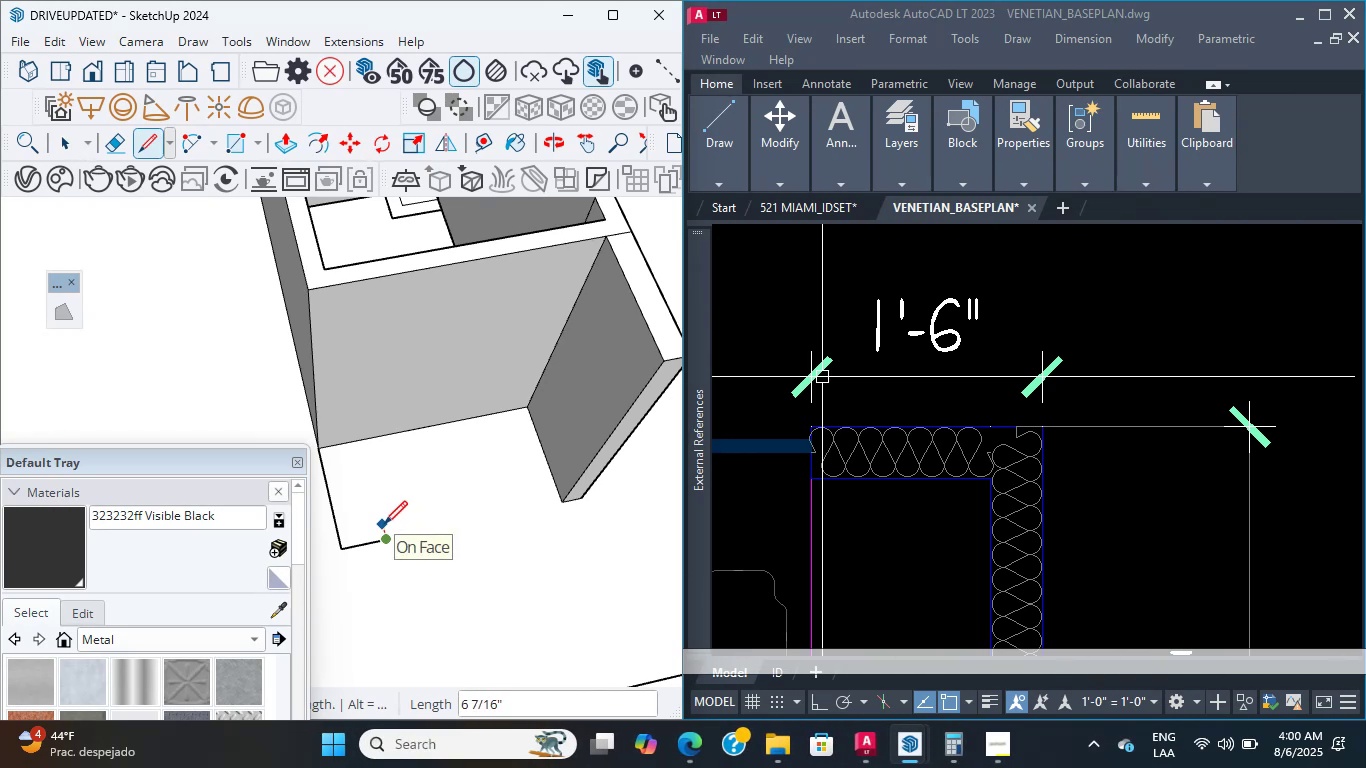 
scroll: coordinate [896, 467], scroll_direction: up, amount: 2.0
 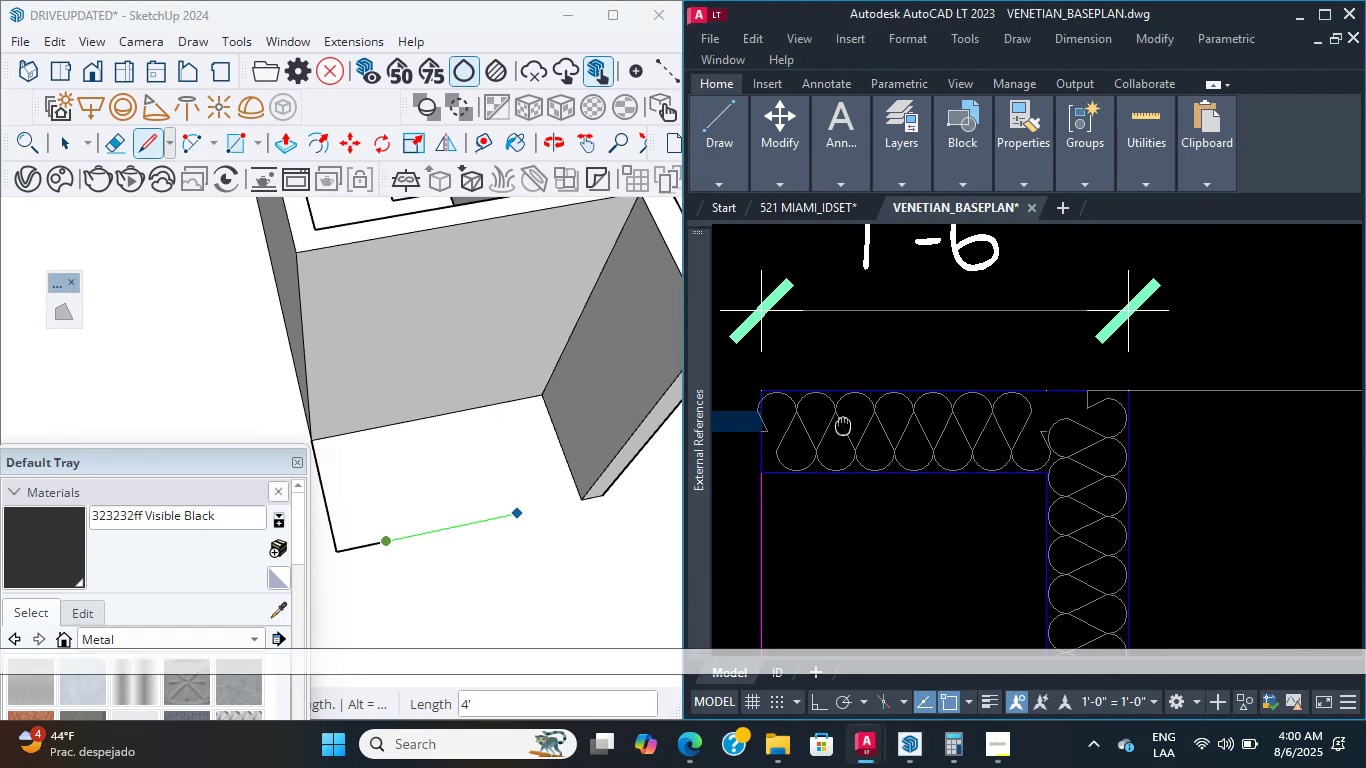 
type(dli dli )
key(Escape)
type(4)
key(NumpadEnter)
 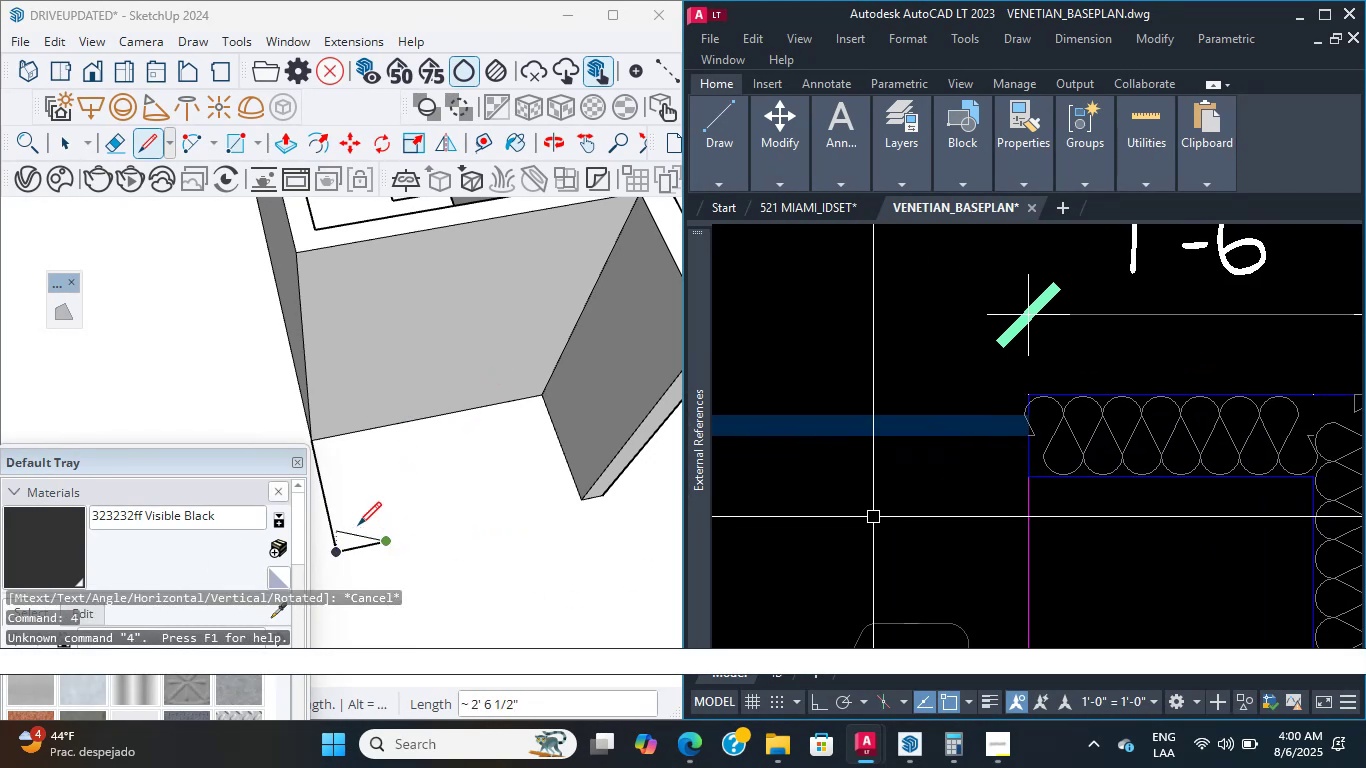 
scroll: coordinate [520, 561], scroll_direction: up, amount: 4.0
 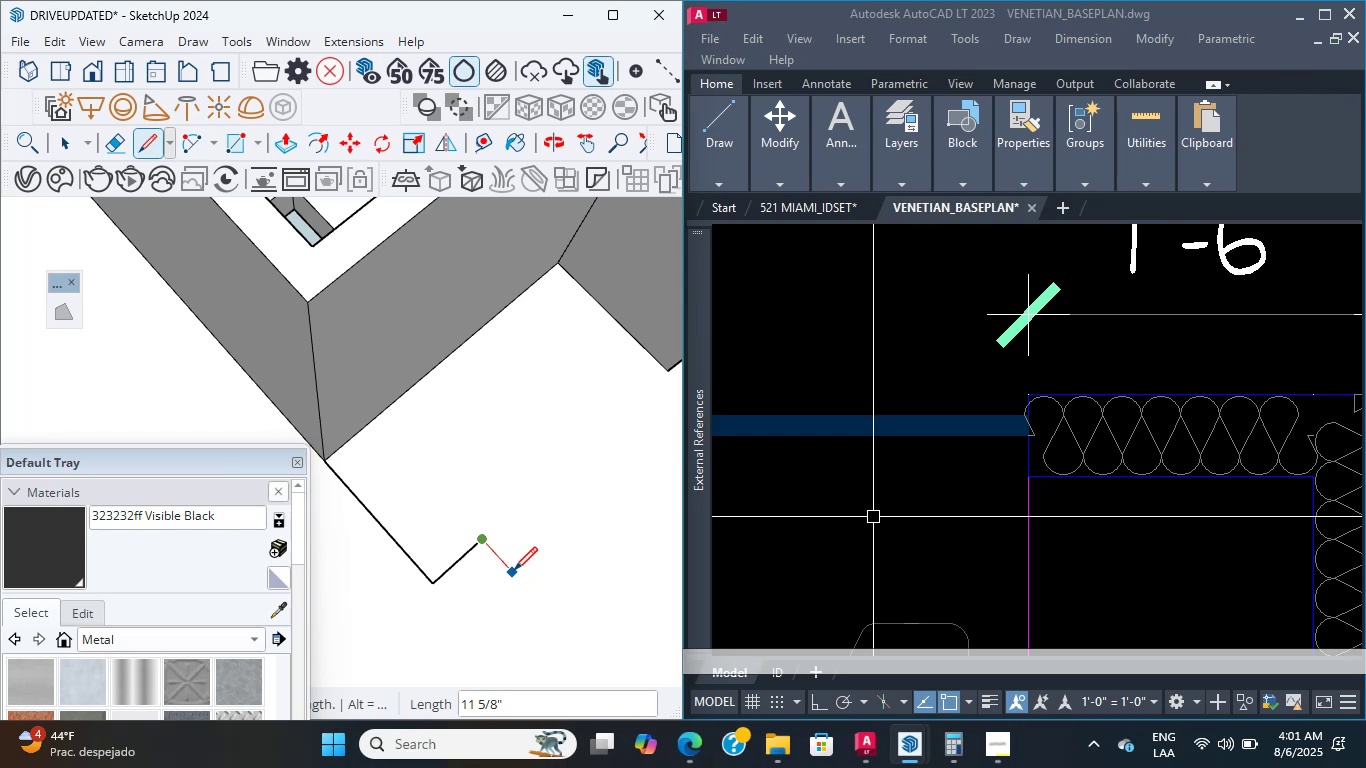 
wait(32.94)
 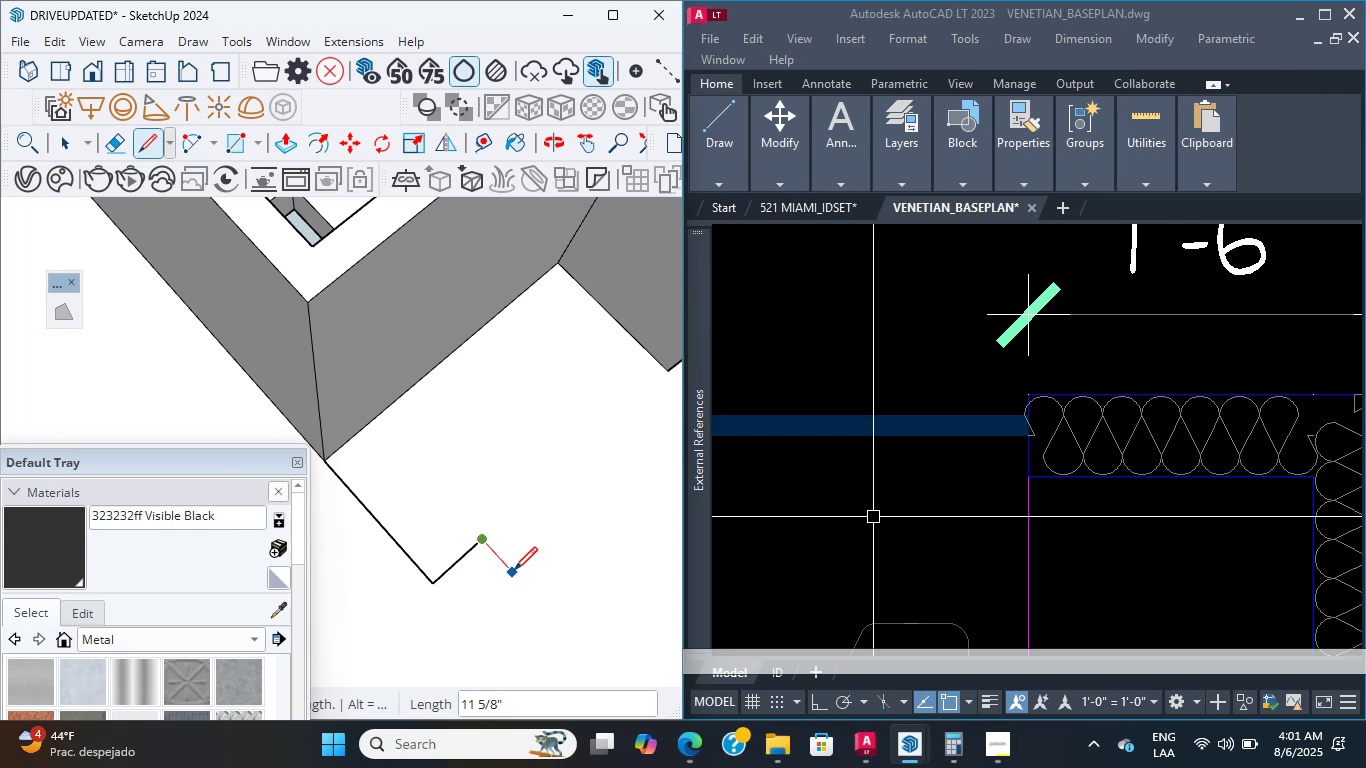 
scroll: coordinate [426, 512], scroll_direction: up, amount: 4.0
 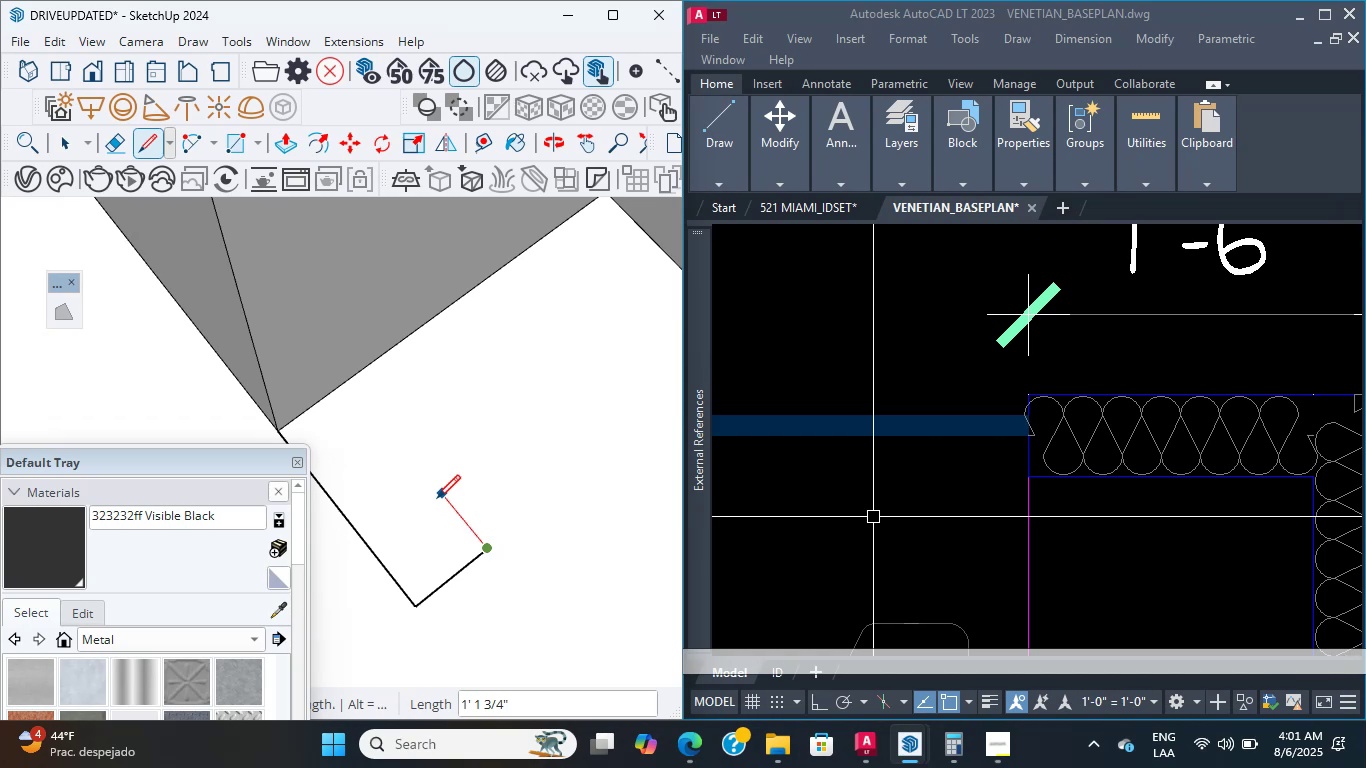 
wait(12.04)
 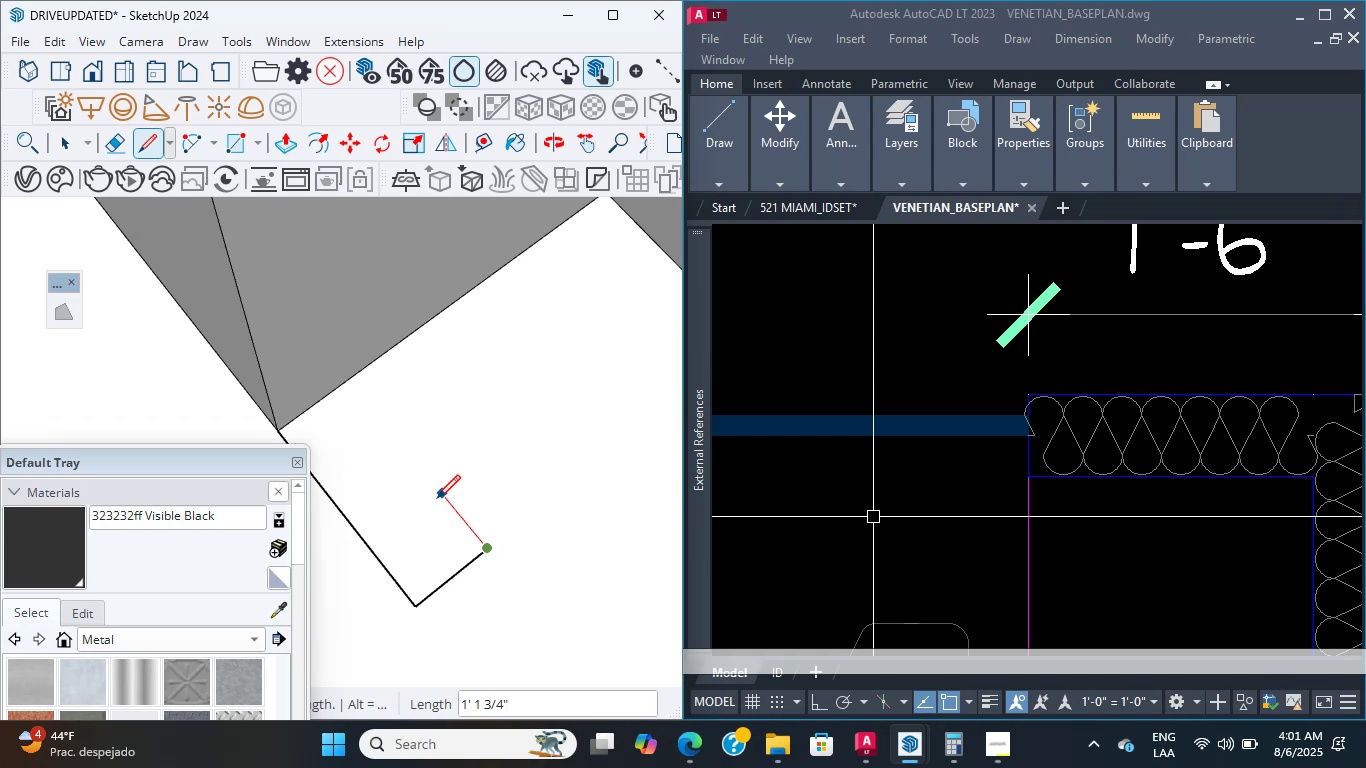 
scroll: coordinate [437, 498], scroll_direction: up, amount: 2.0
 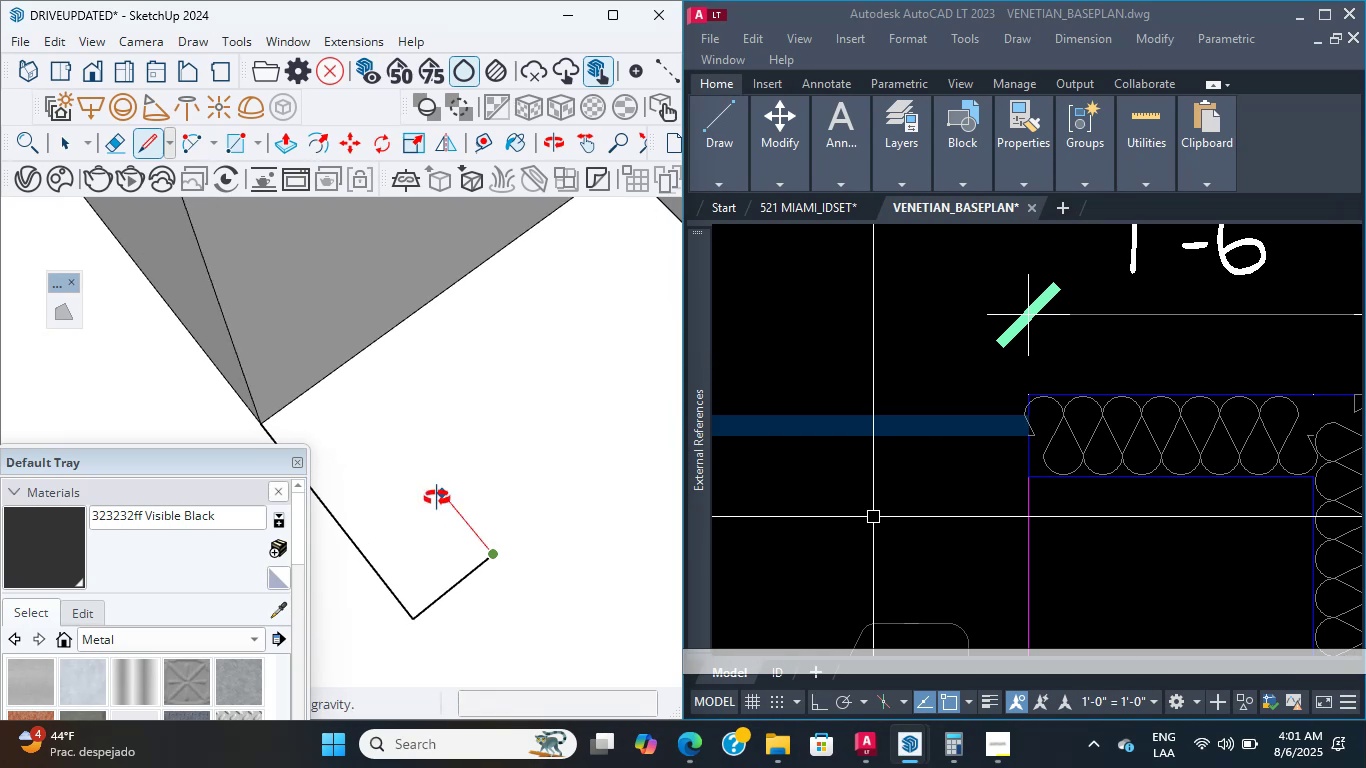 
middle_click([437, 498])
 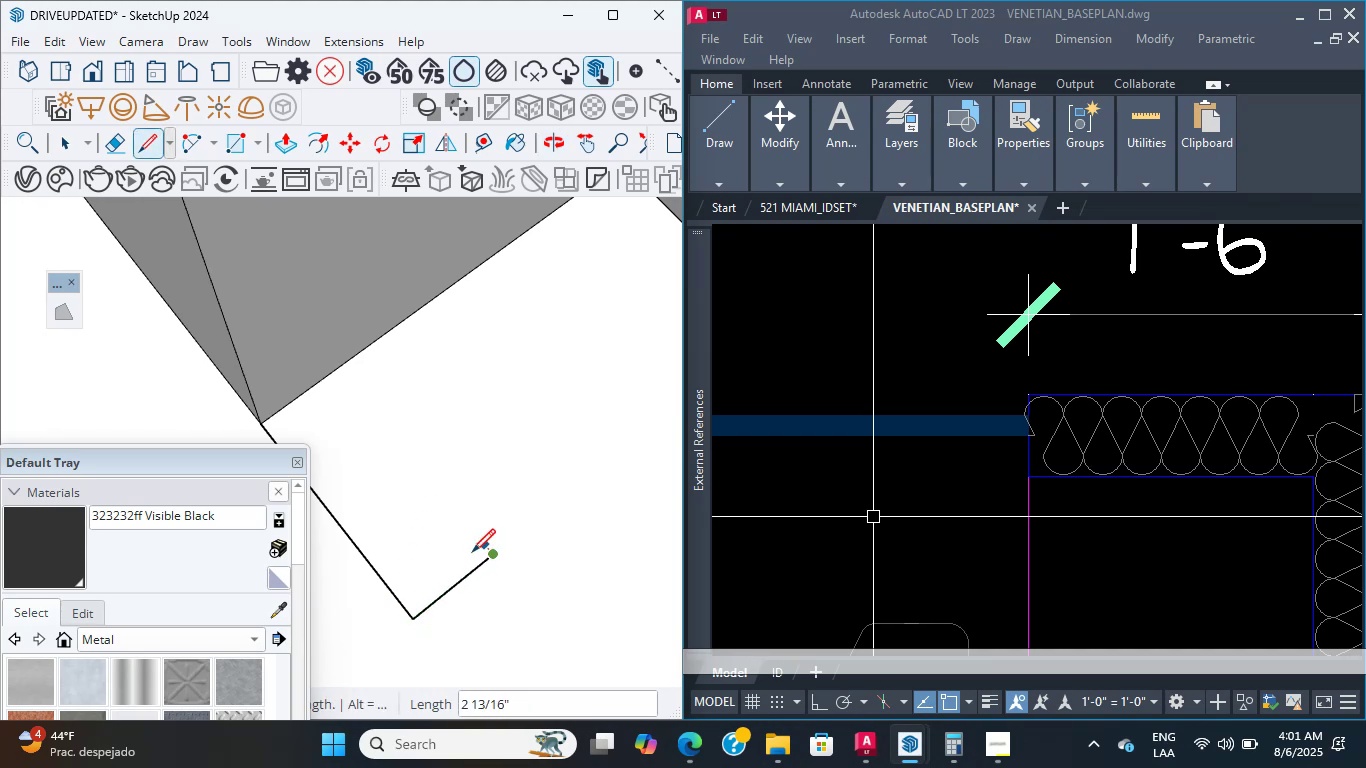 
wait(6.67)
 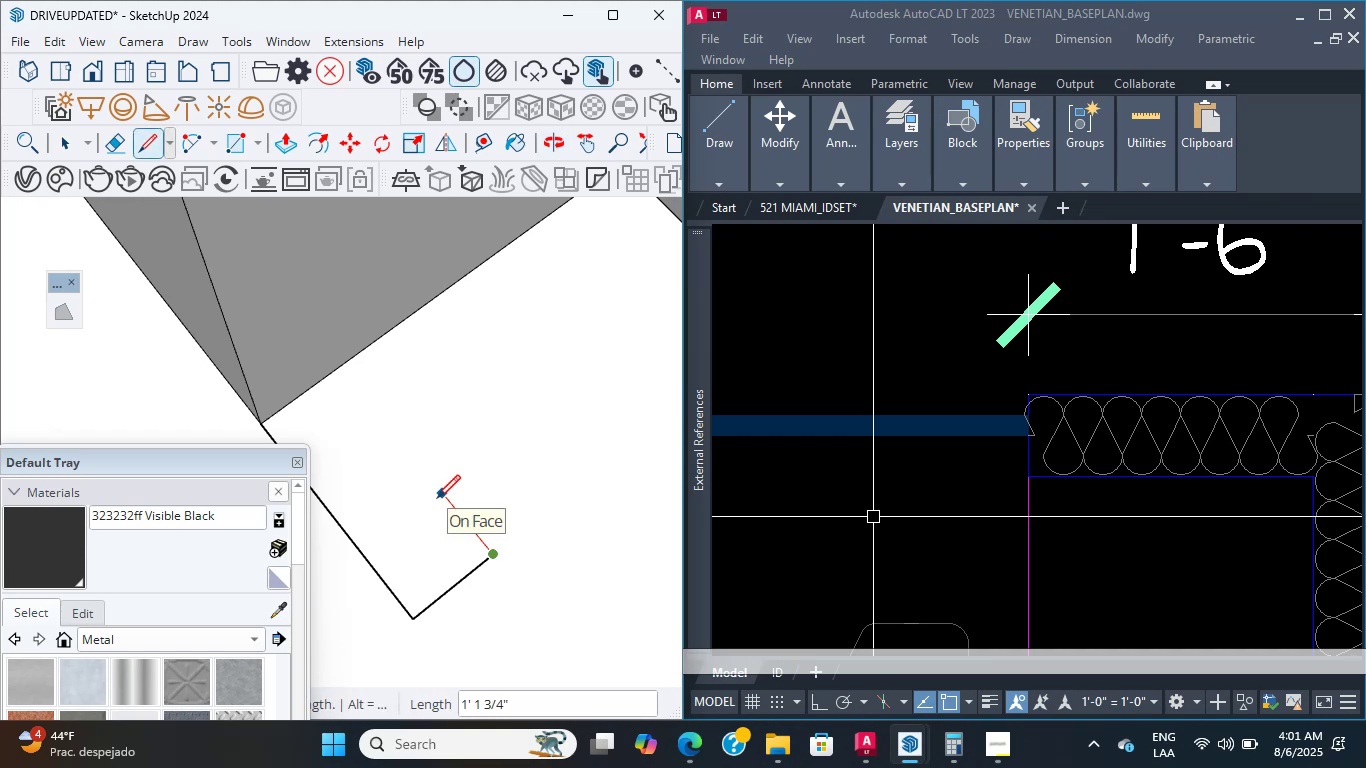 
key(Numpad4)
 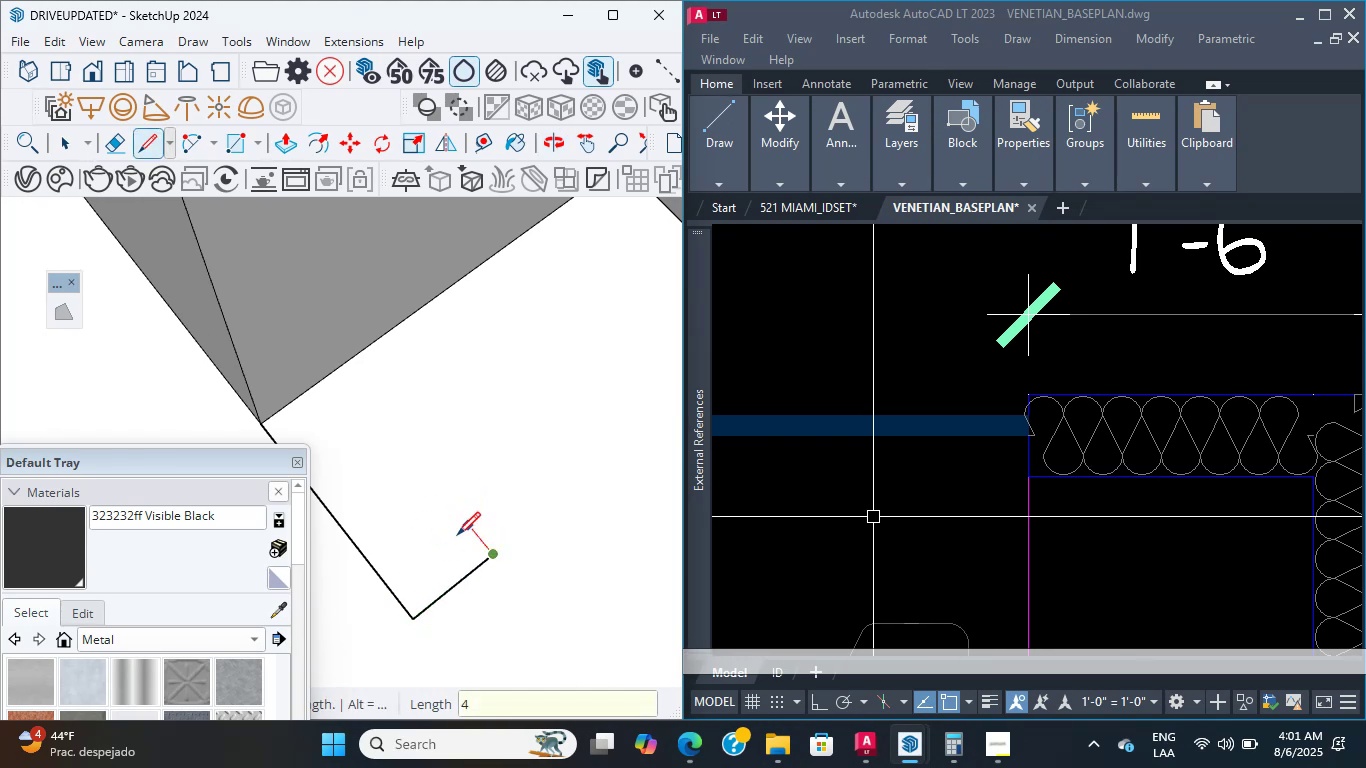 
scroll: coordinate [414, 598], scroll_direction: up, amount: 1.0
 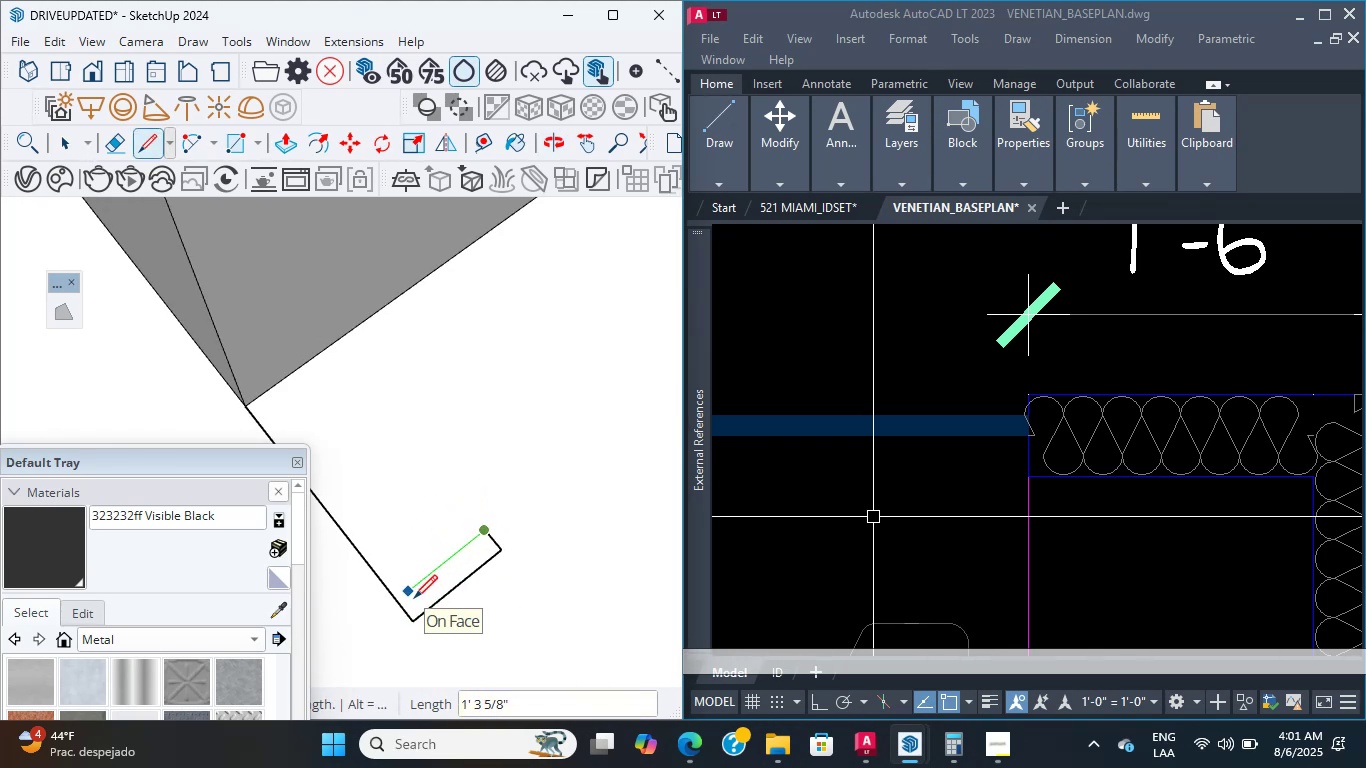 
key(Escape)
 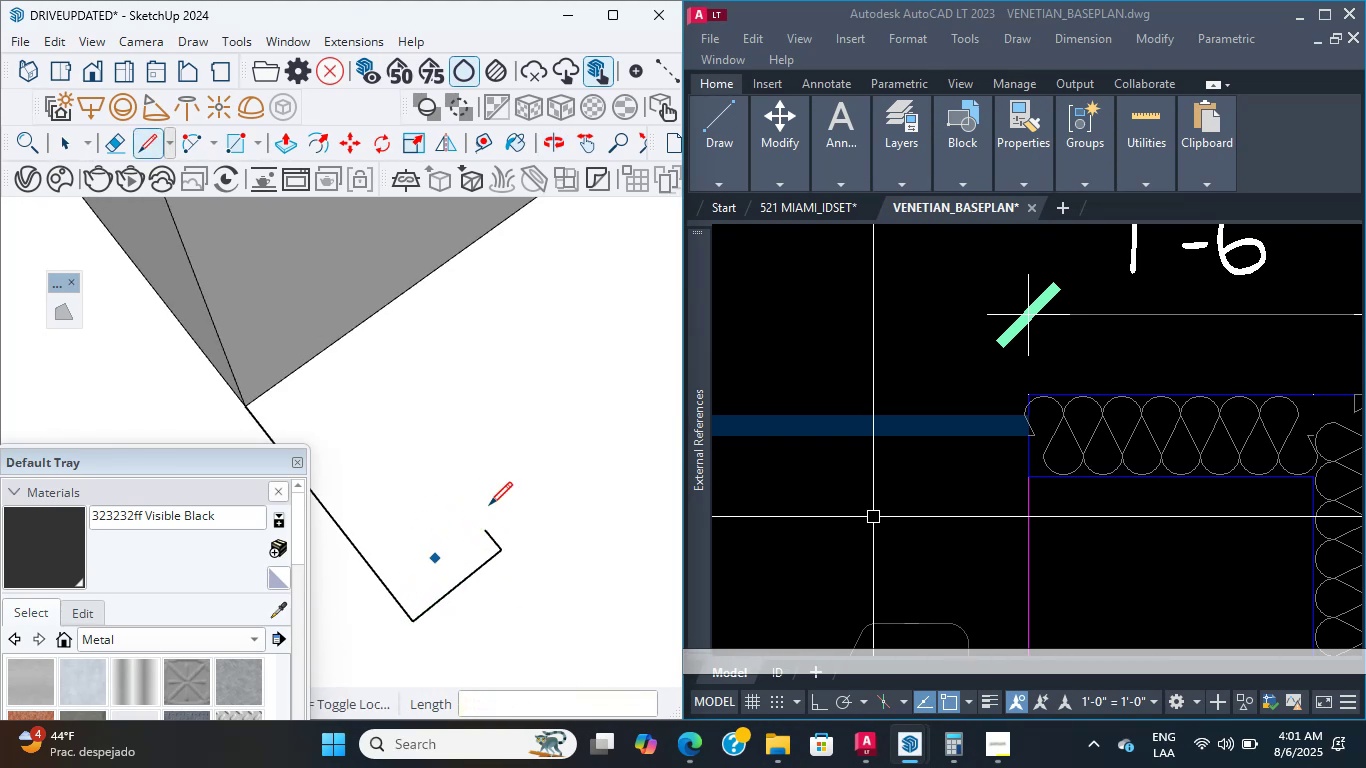 
scroll: coordinate [478, 532], scroll_direction: down, amount: 5.0
 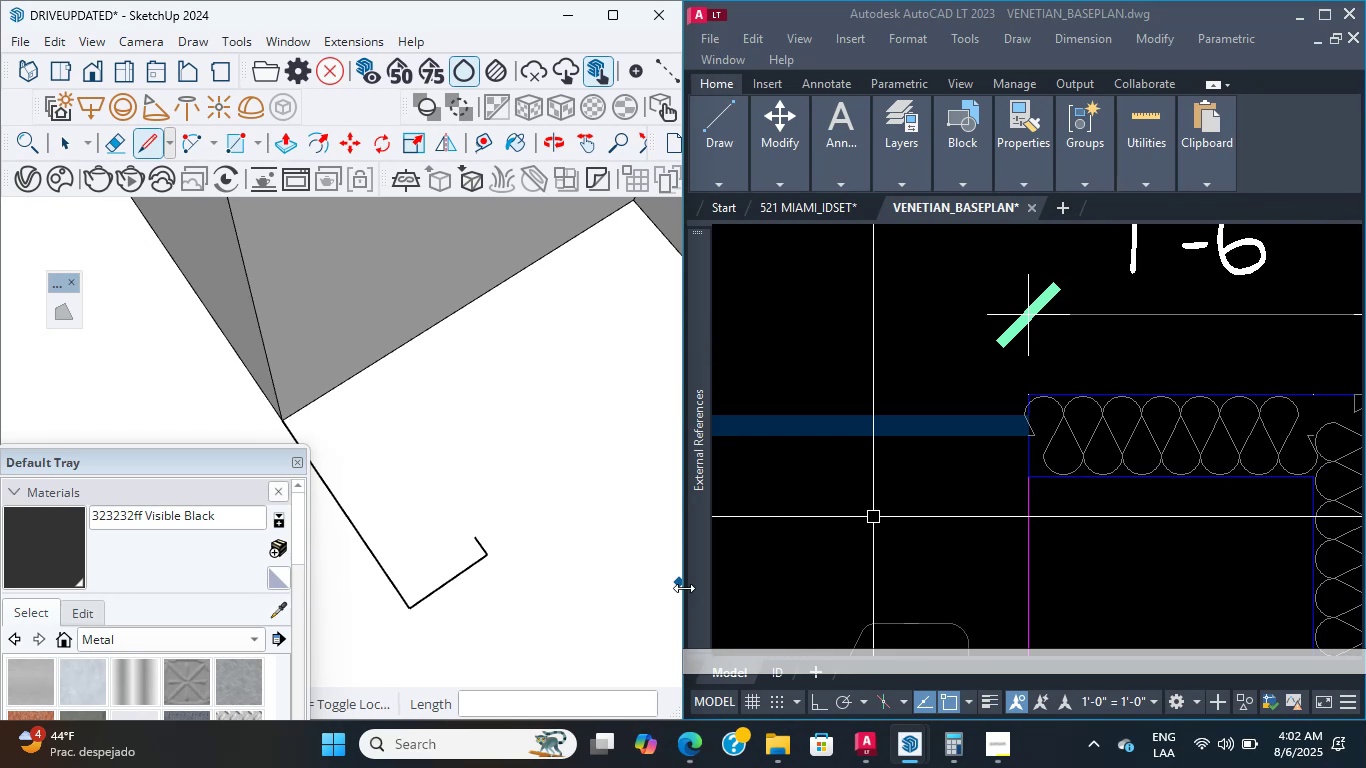 
wait(21.24)
 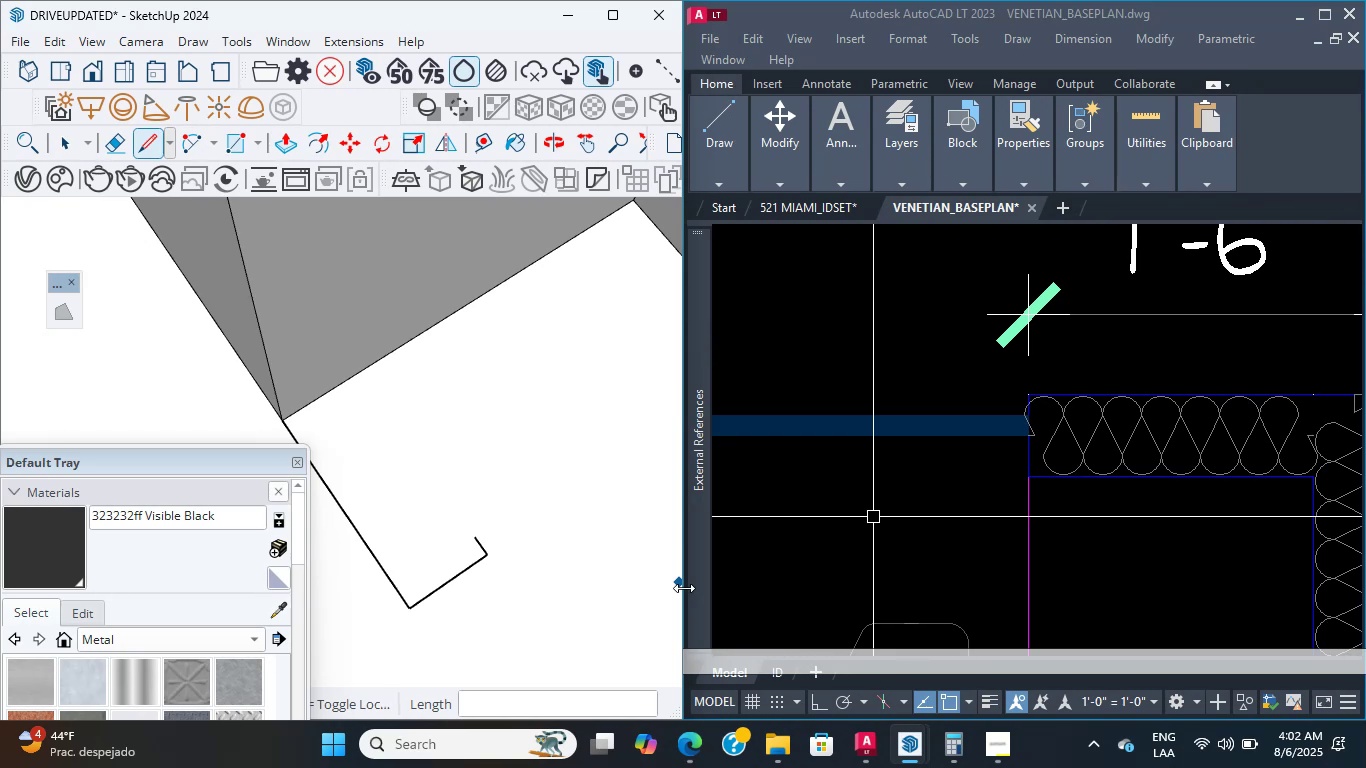 
scroll: coordinate [218, 440], scroll_direction: up, amount: 7.0
 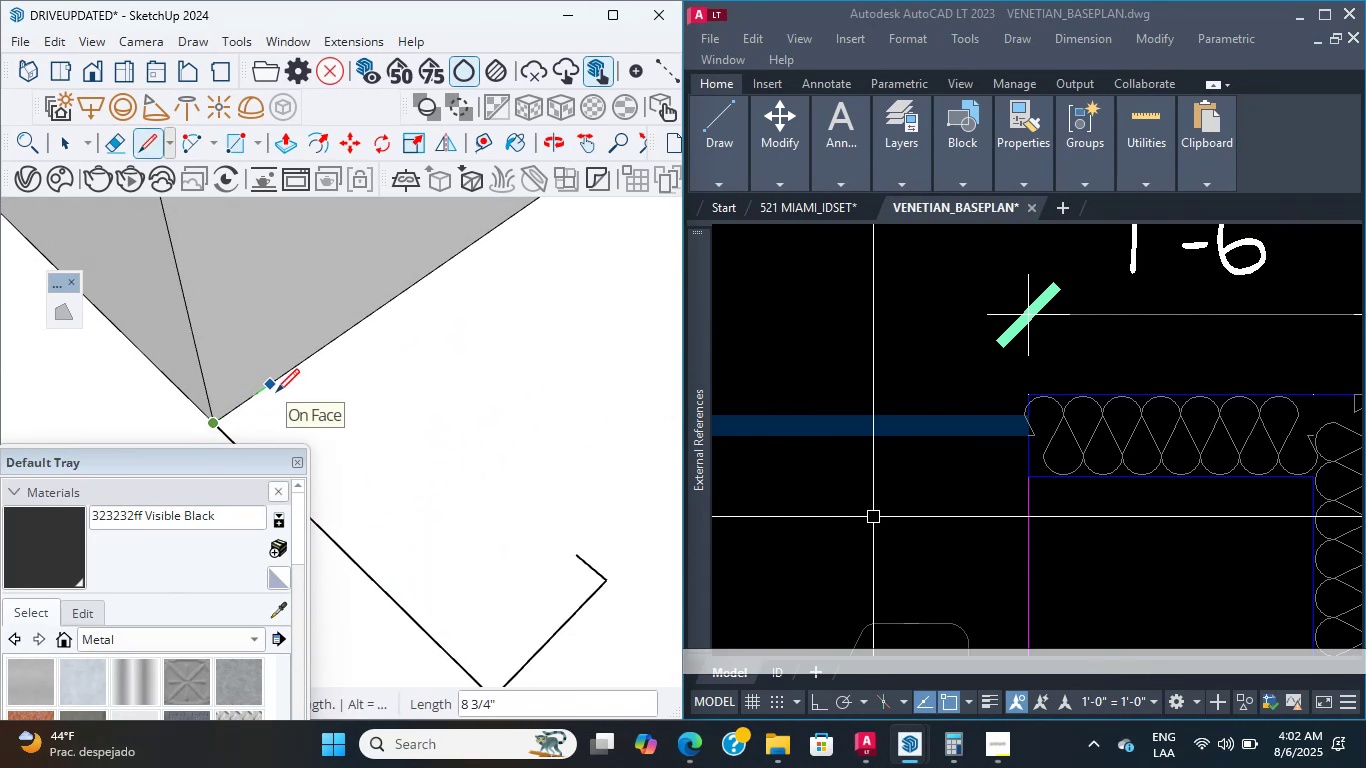 
key(Numpad4)
 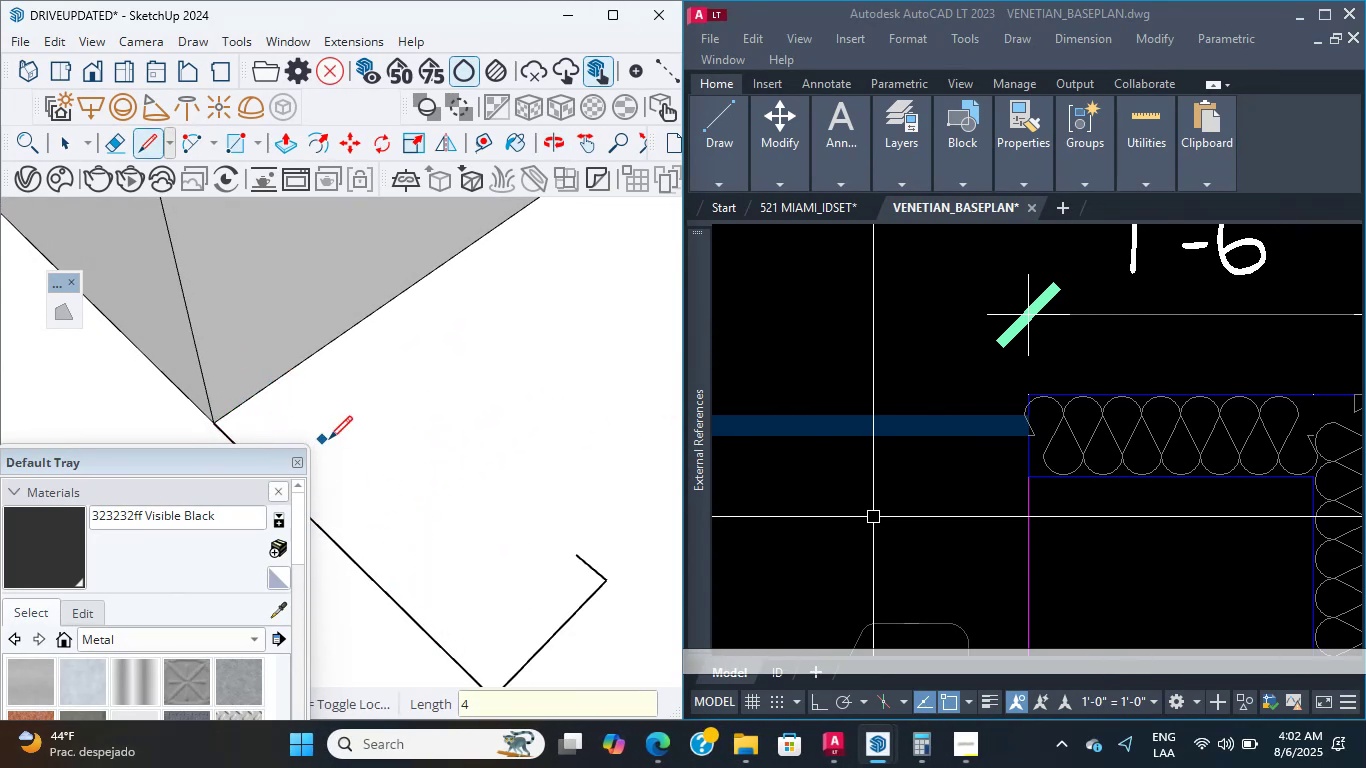 
key(Shift+ShiftLeft)
 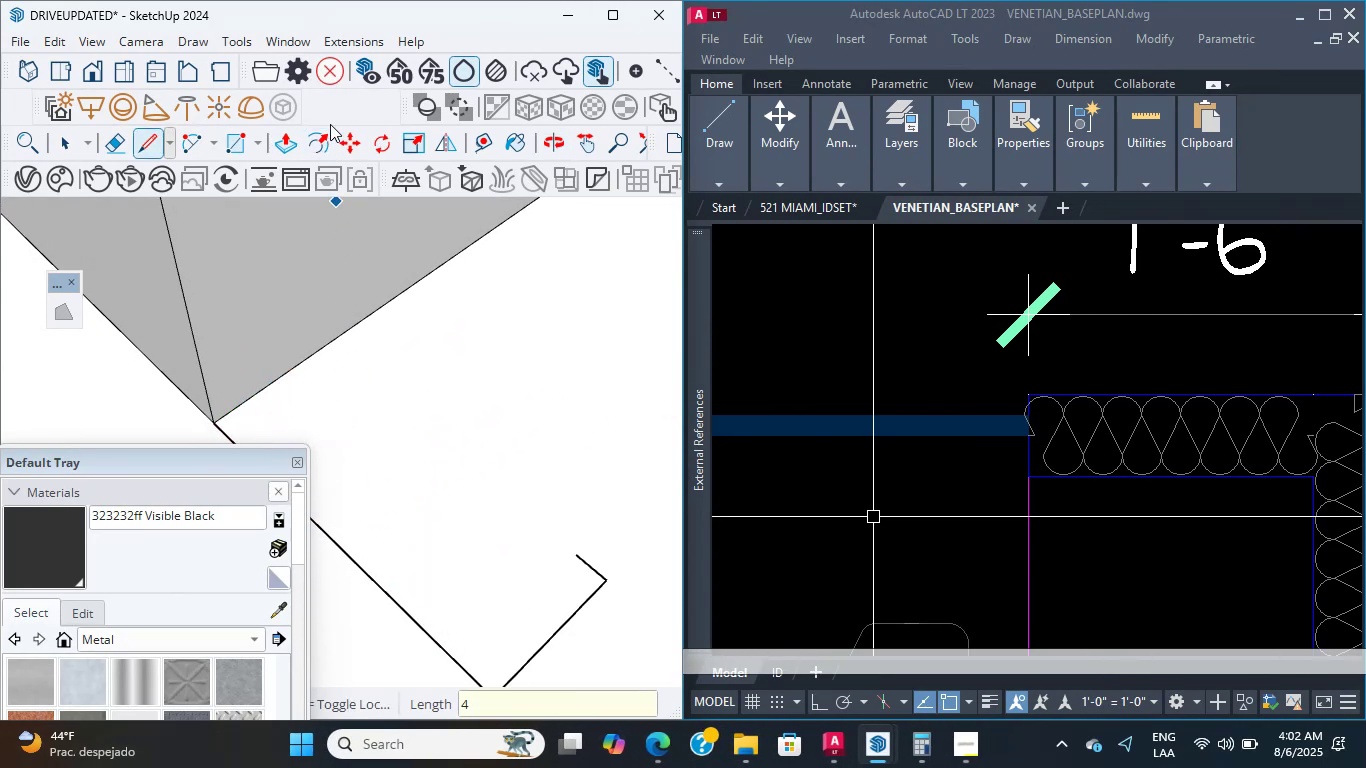 
left_click([326, 141])
 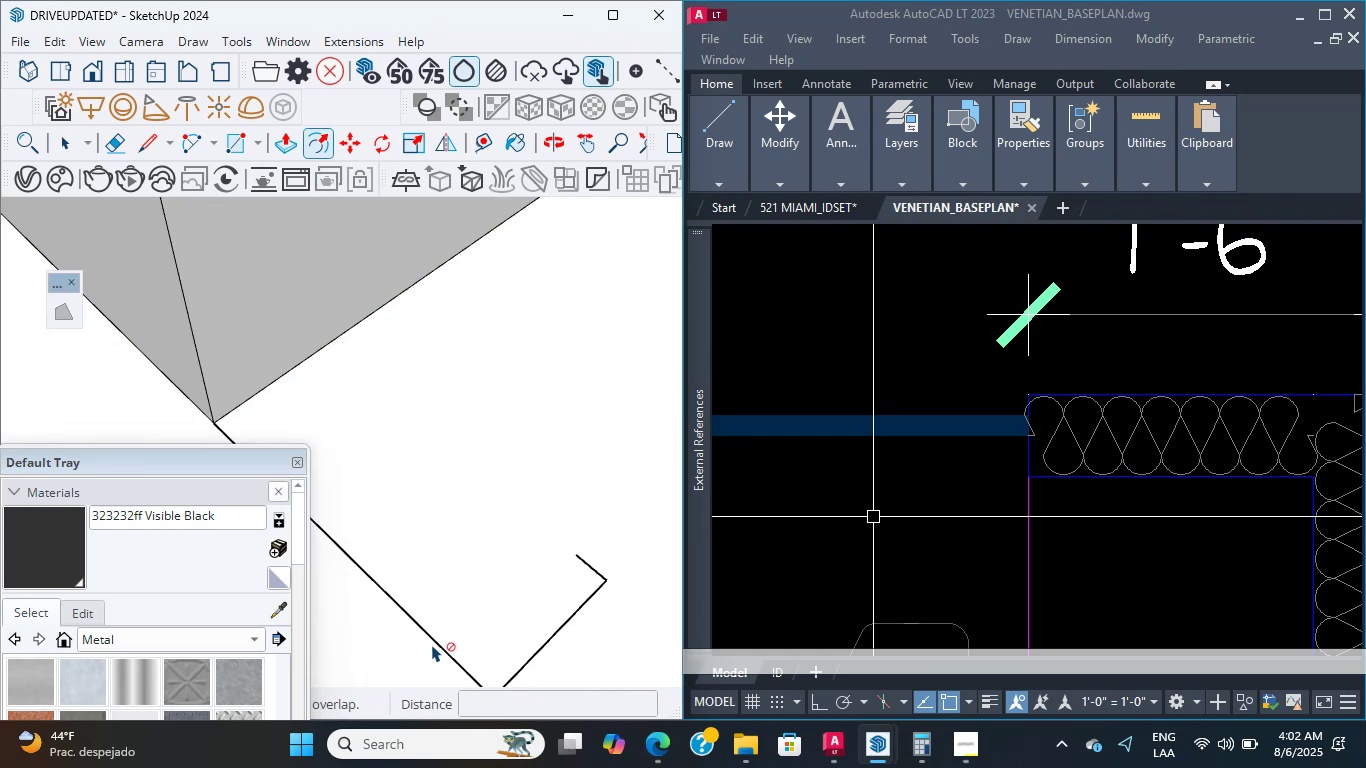 
scroll: coordinate [446, 606], scroll_direction: up, amount: 2.0
 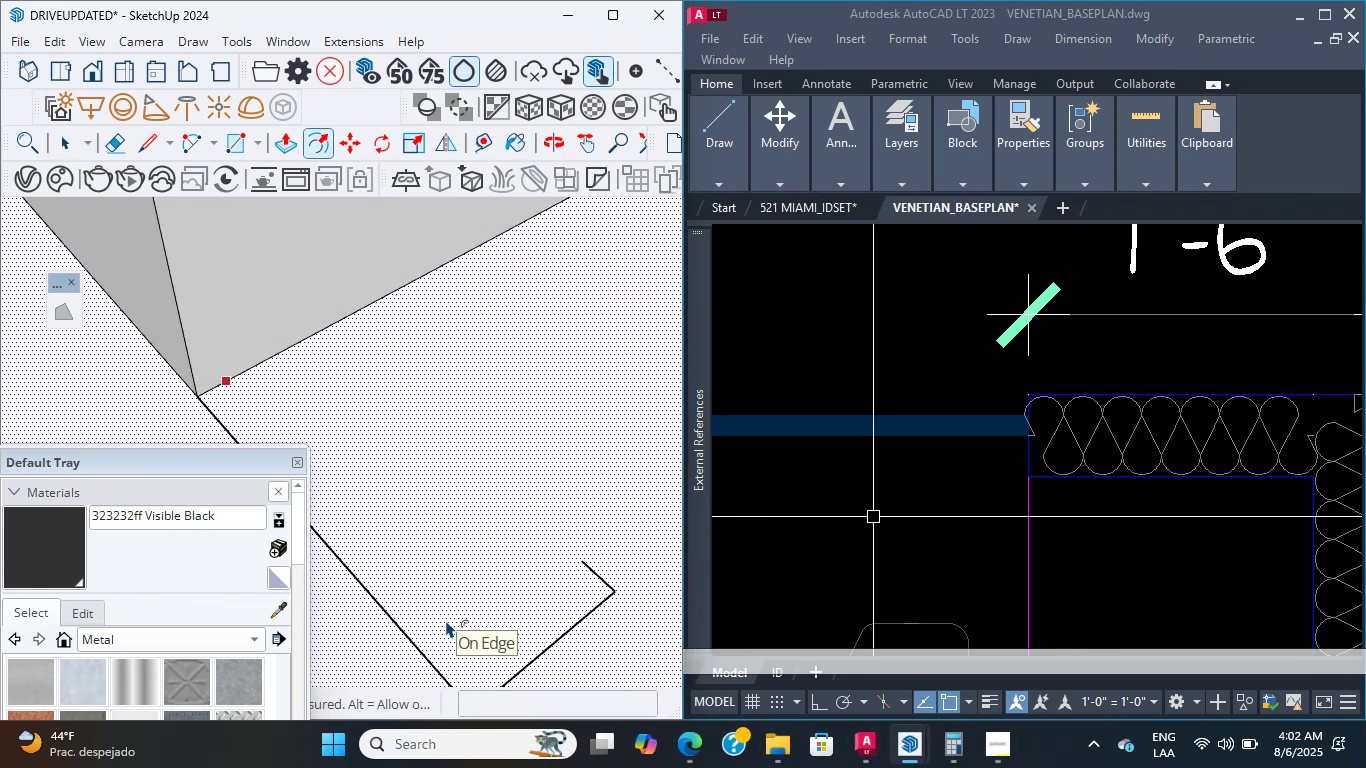 
wait(6.44)
 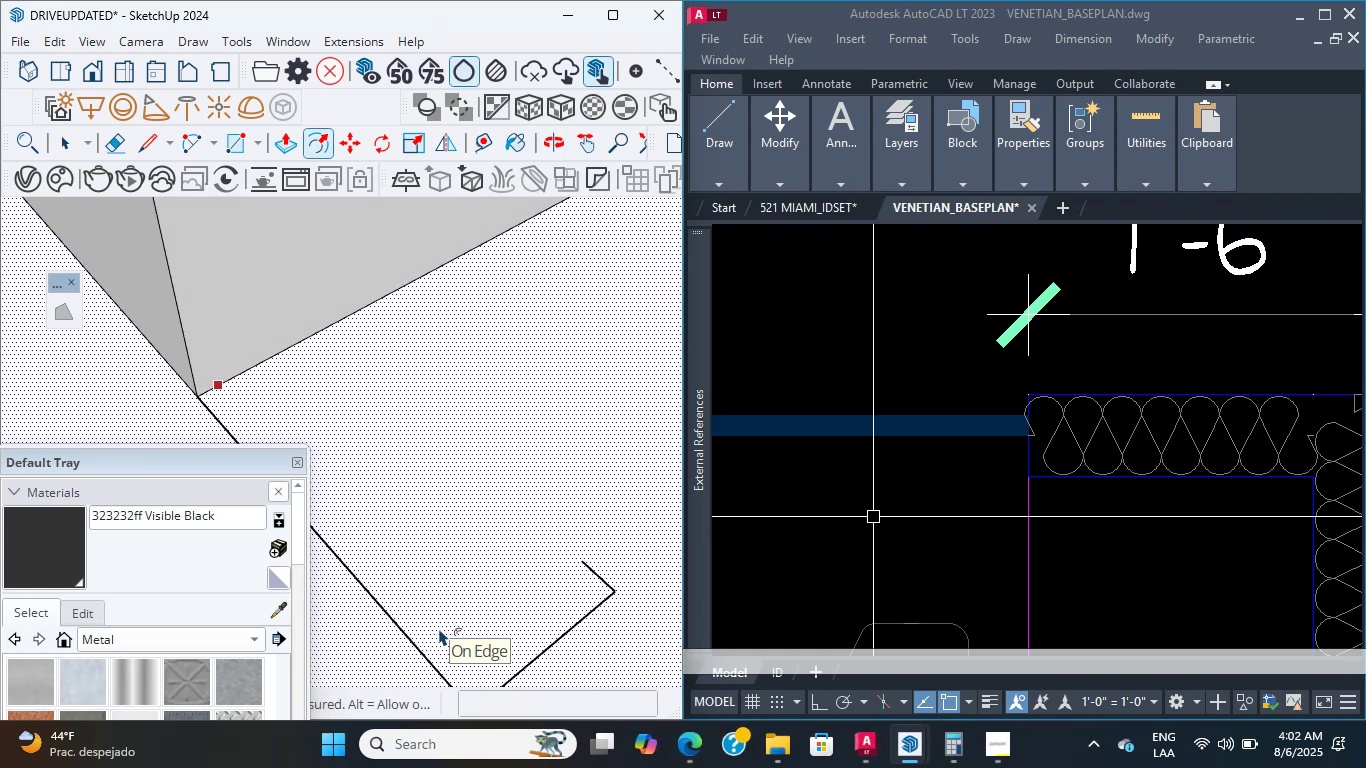 
scroll: coordinate [452, 605], scroll_direction: down, amount: 4.0
 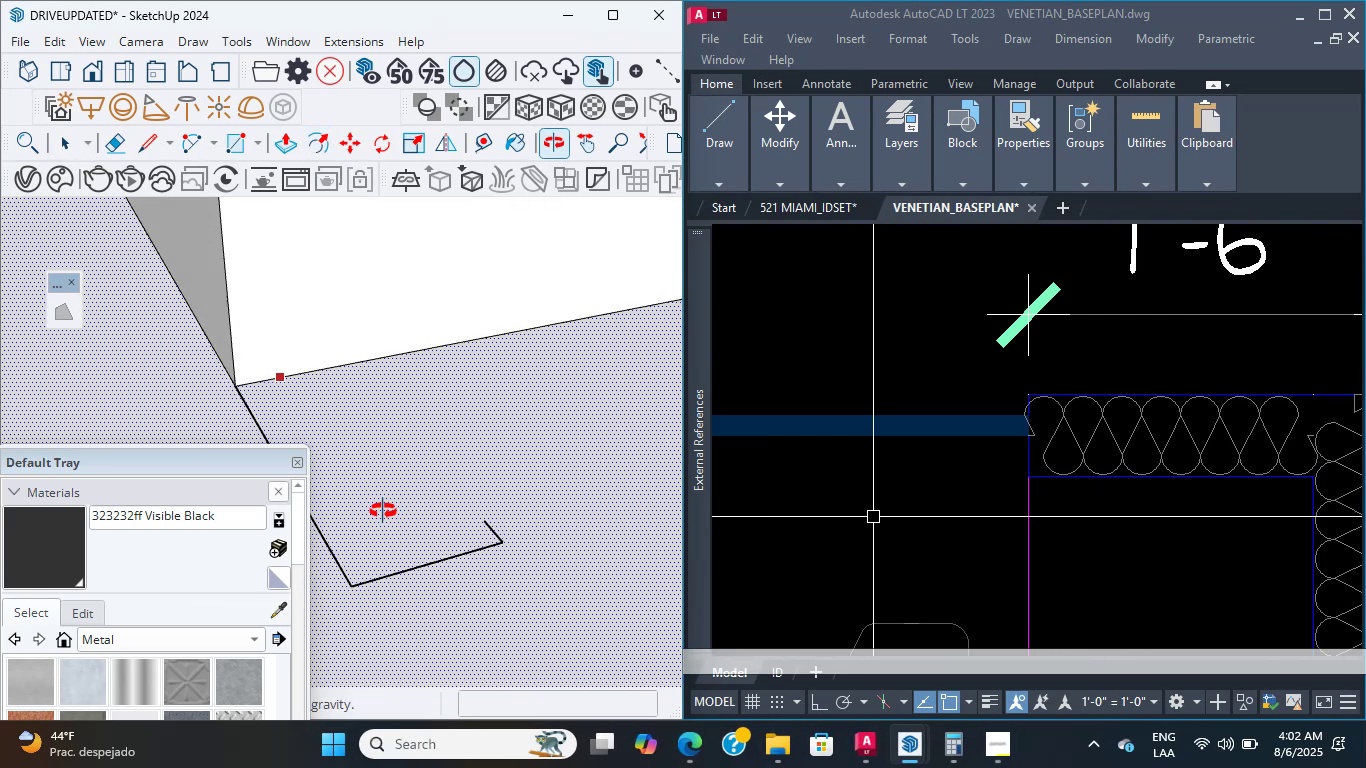 
scroll: coordinate [386, 516], scroll_direction: up, amount: 3.0
 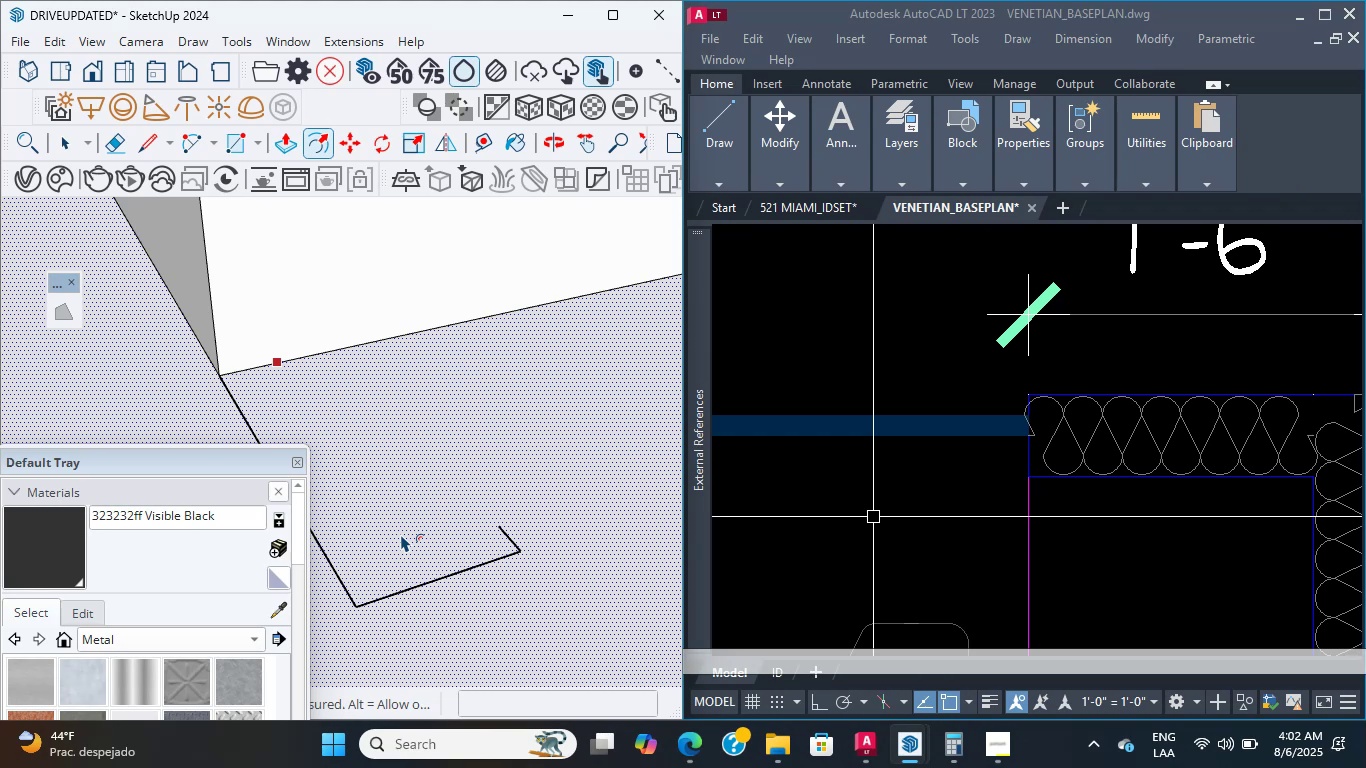 
wait(26.24)
 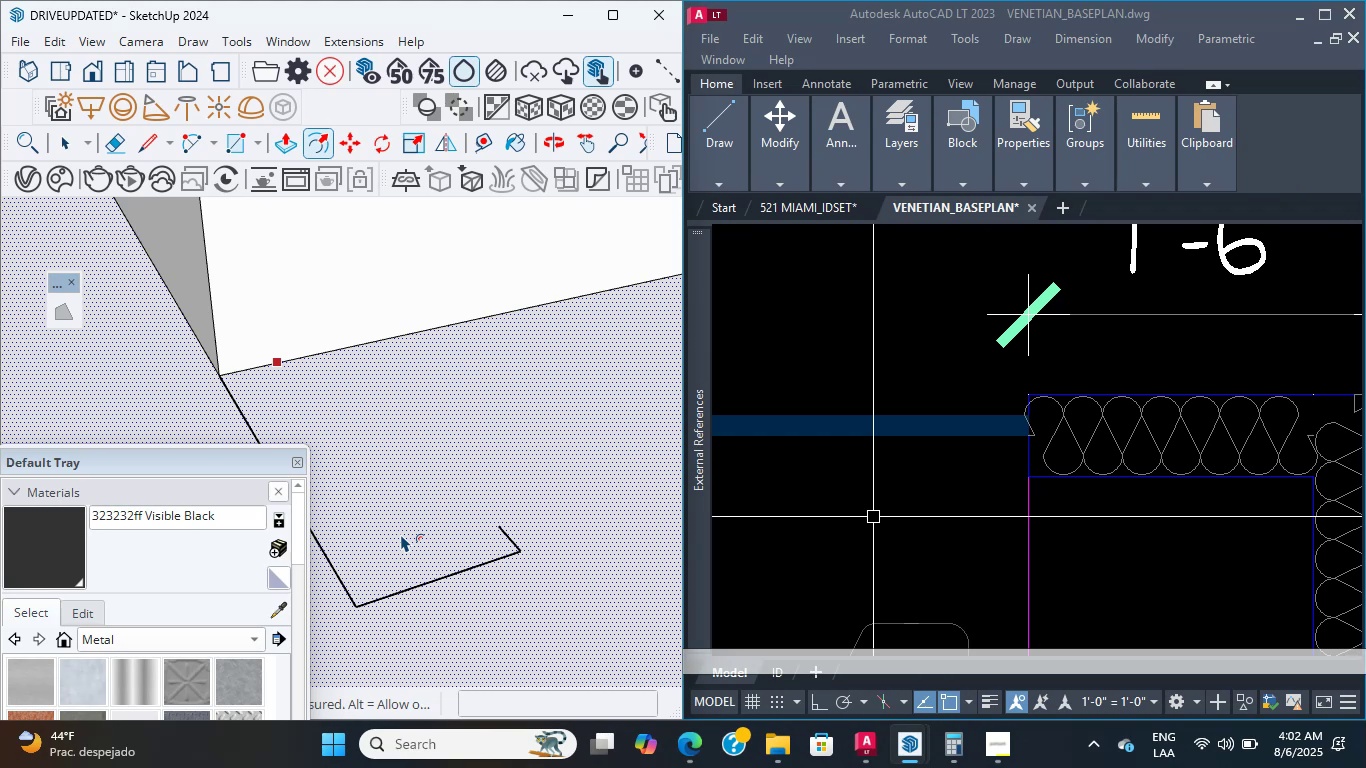 
scroll: coordinate [401, 534], scroll_direction: up, amount: 3.0
 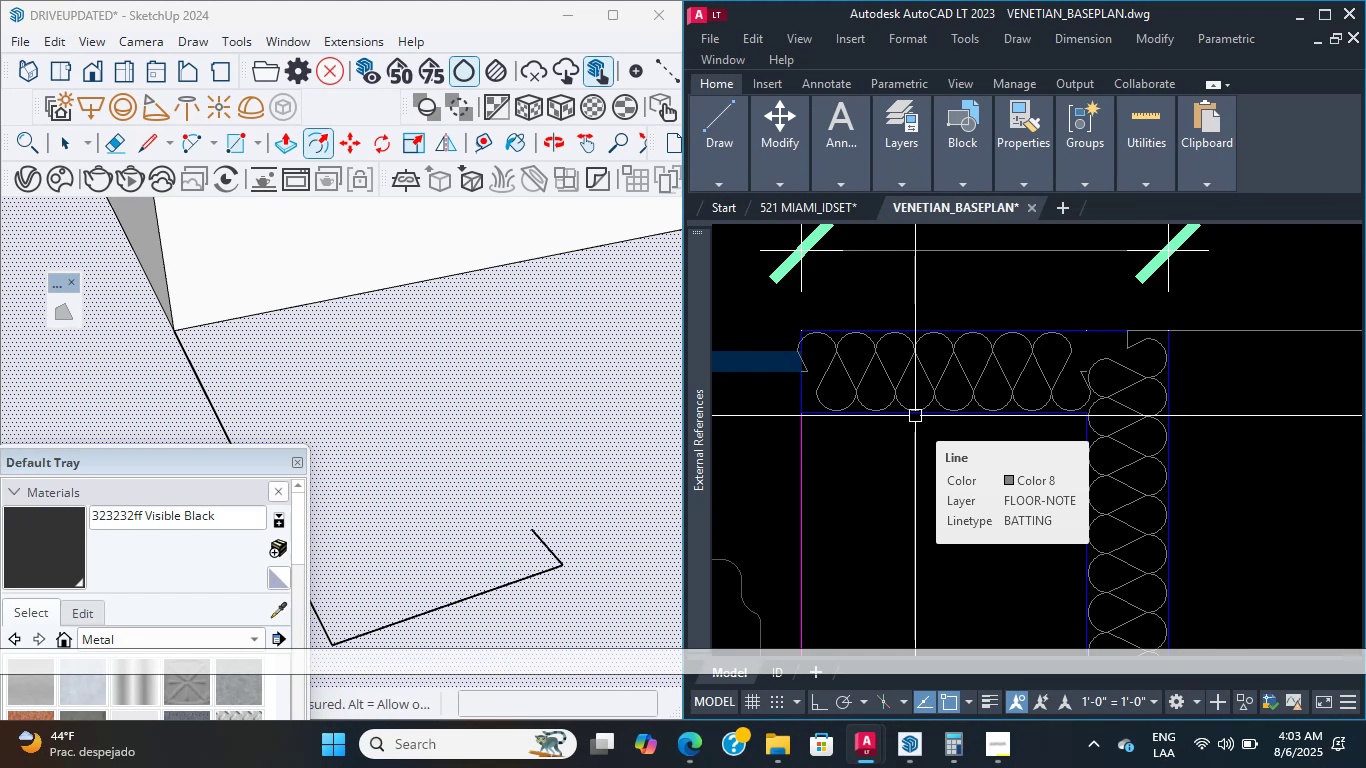 
wait(20.8)
 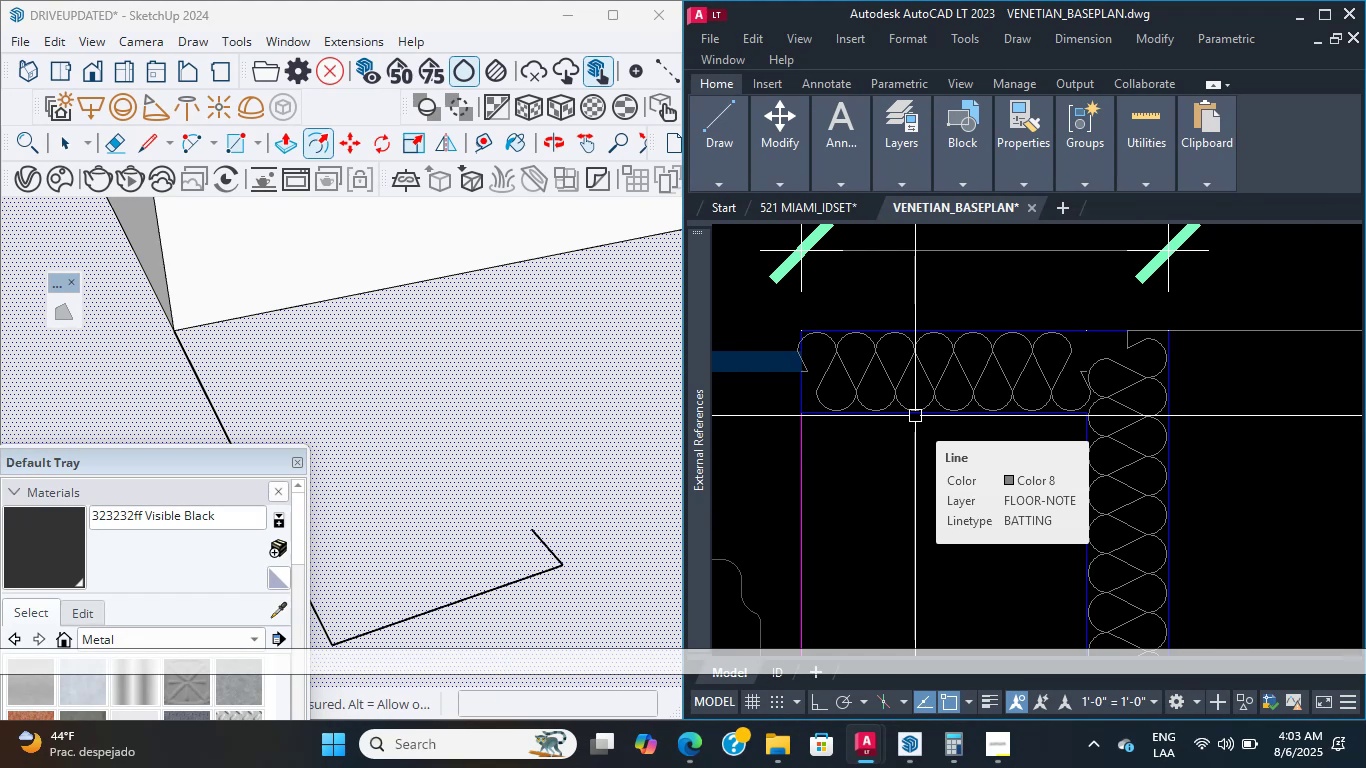 
scroll: coordinate [915, 458], scroll_direction: up, amount: 1.0
 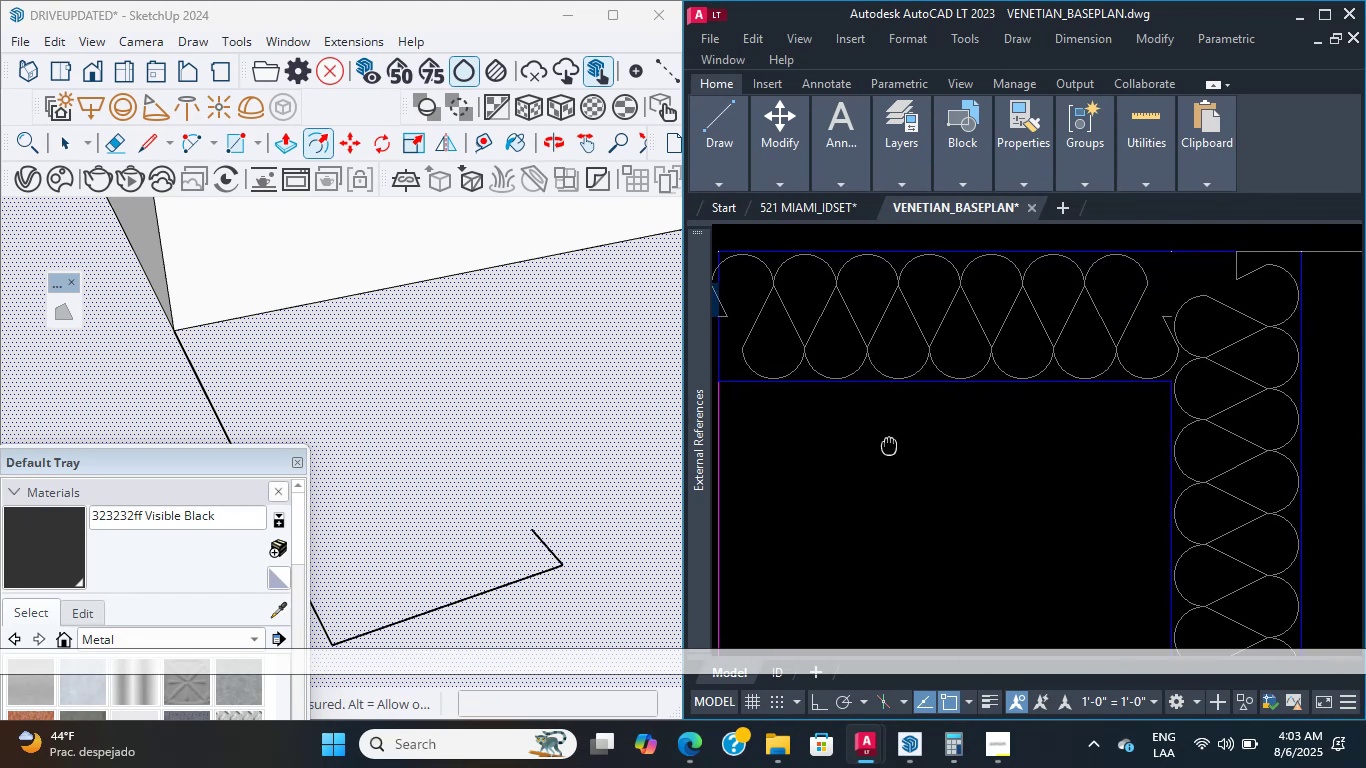 
type(dli )
 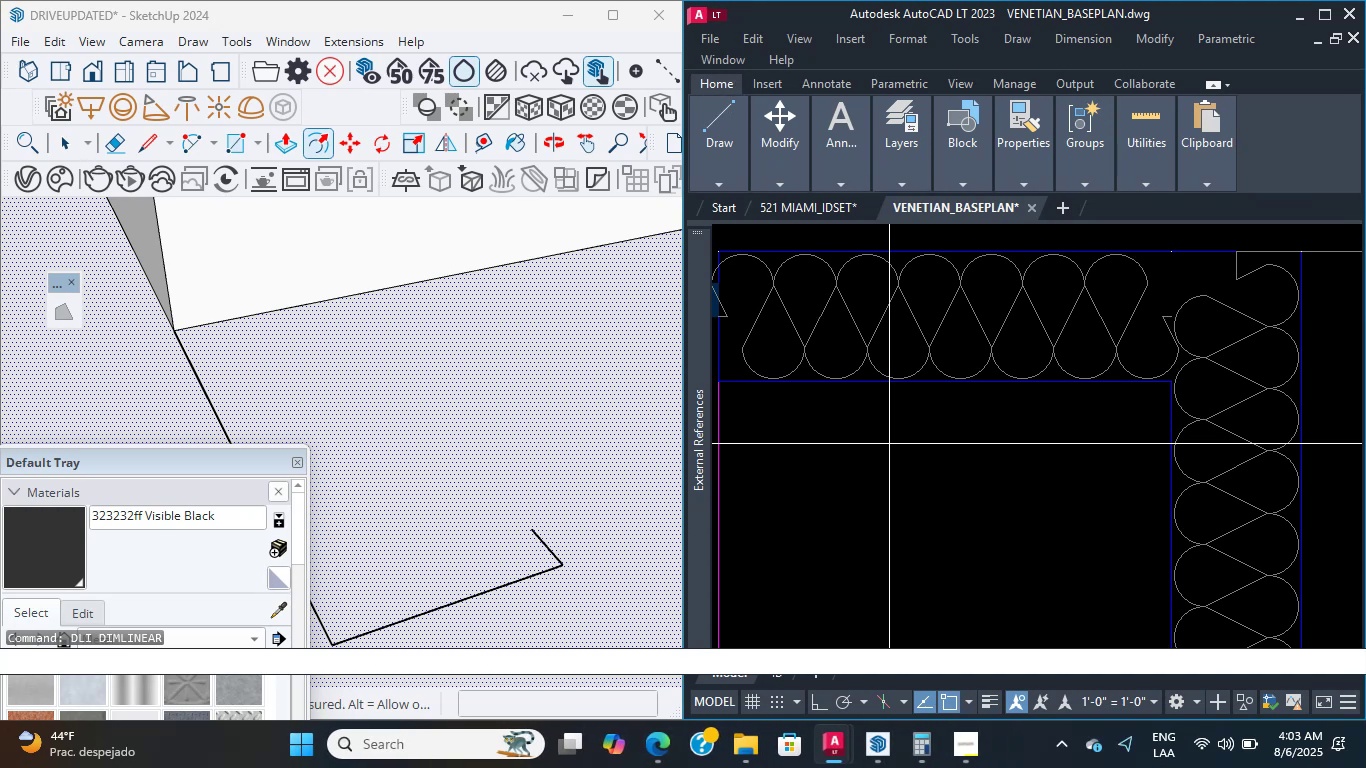 
wait(12.07)
 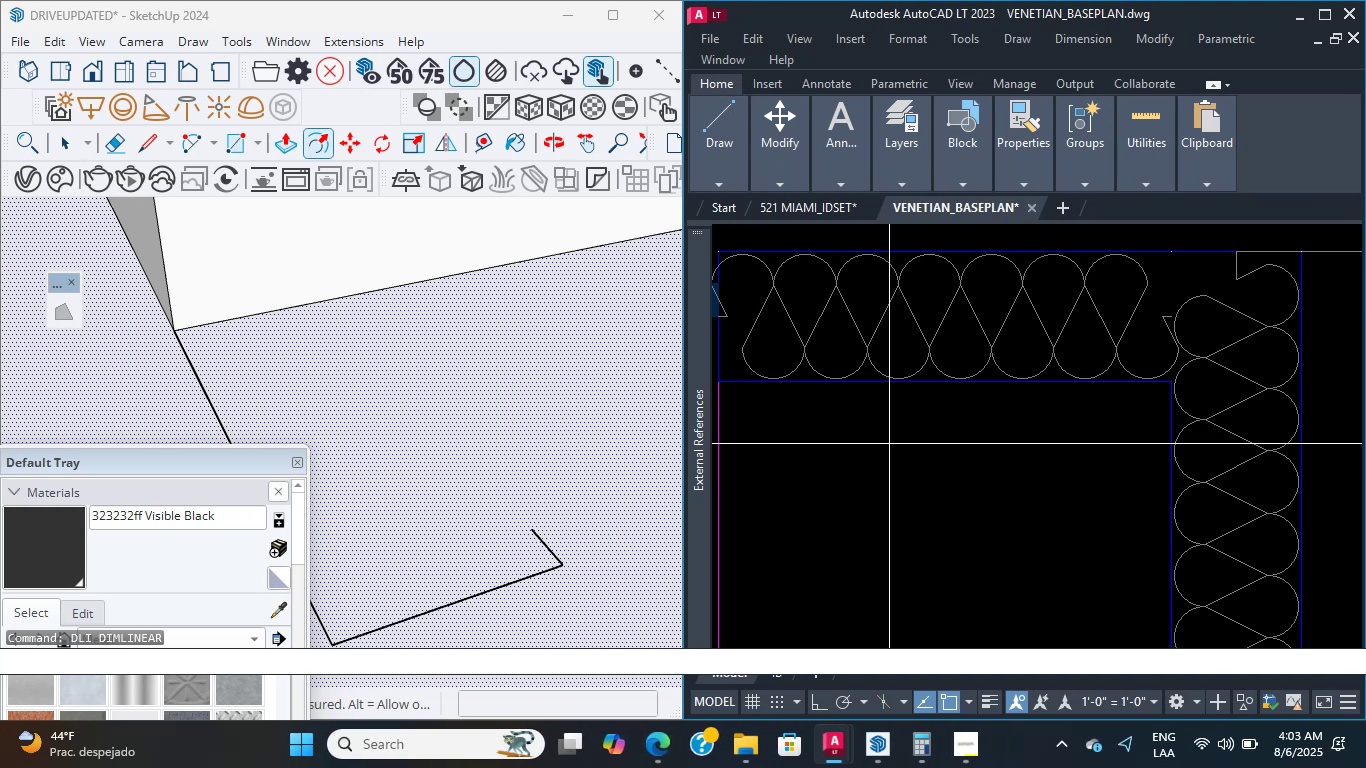 
scroll: coordinate [973, 372], scroll_direction: down, amount: 1.0
 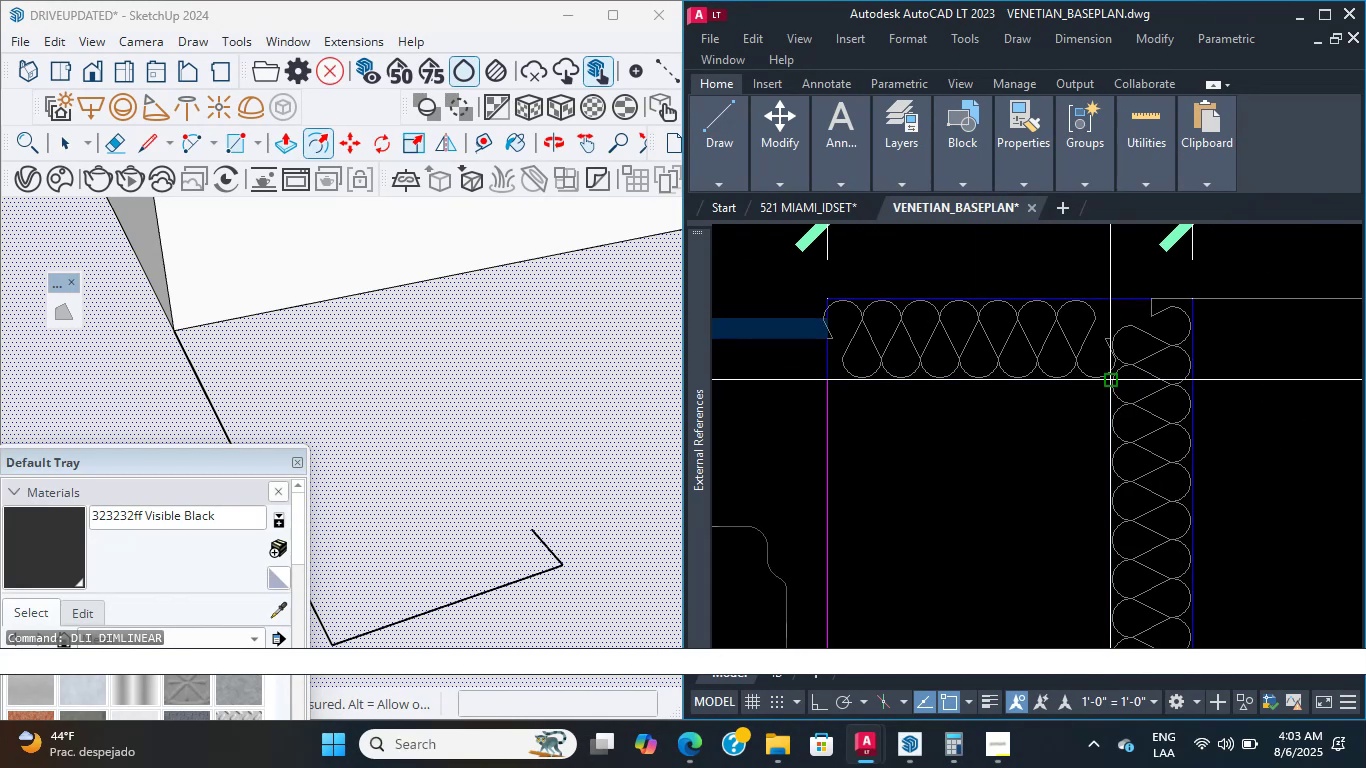 
left_click([1114, 375])
 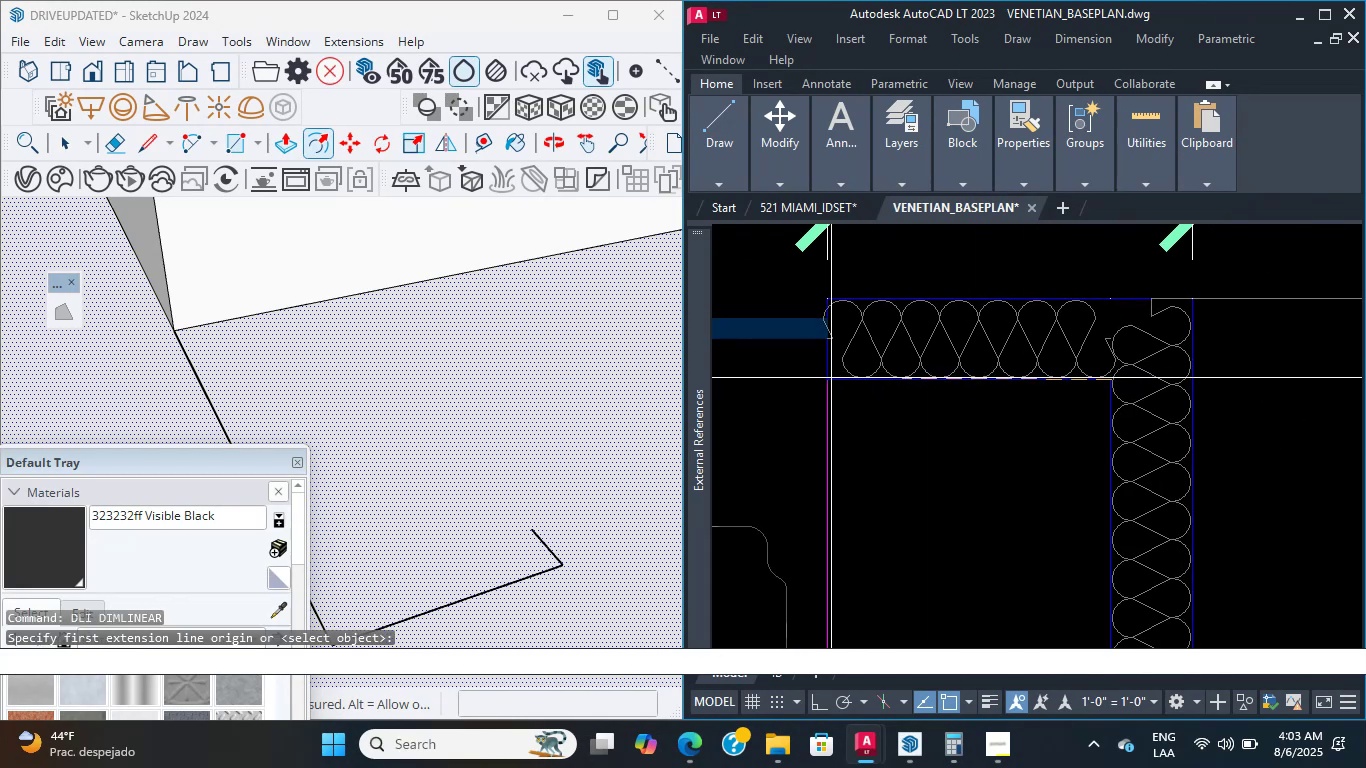 
left_click([830, 378])
 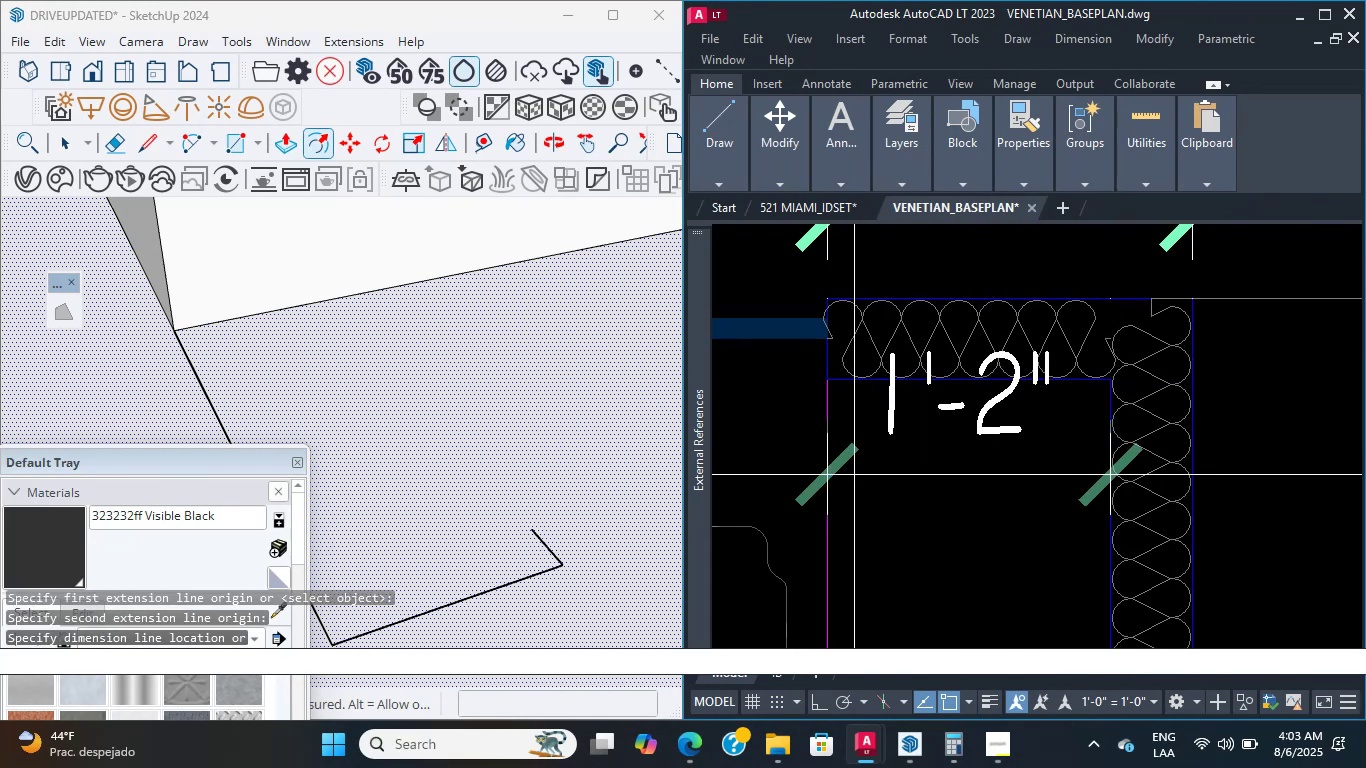 
left_click([854, 478])
 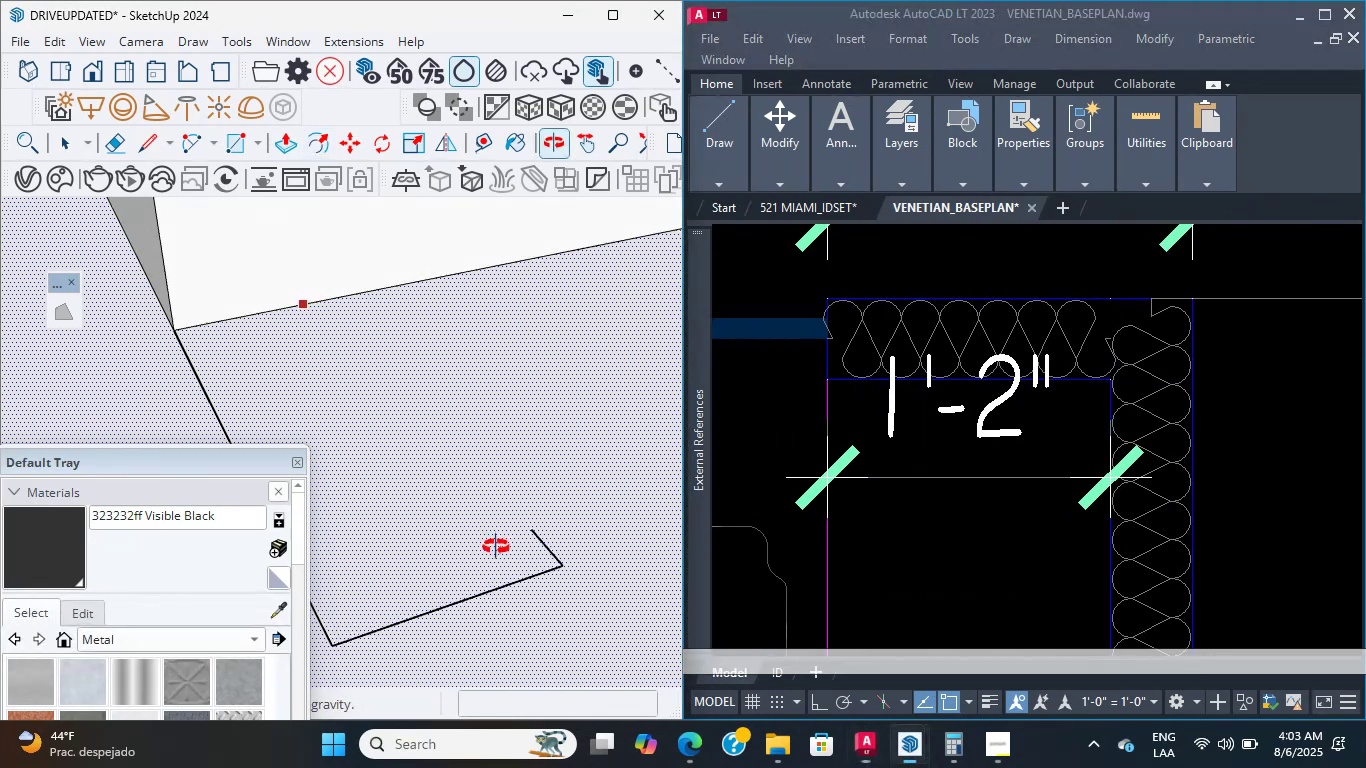 
key(L)
 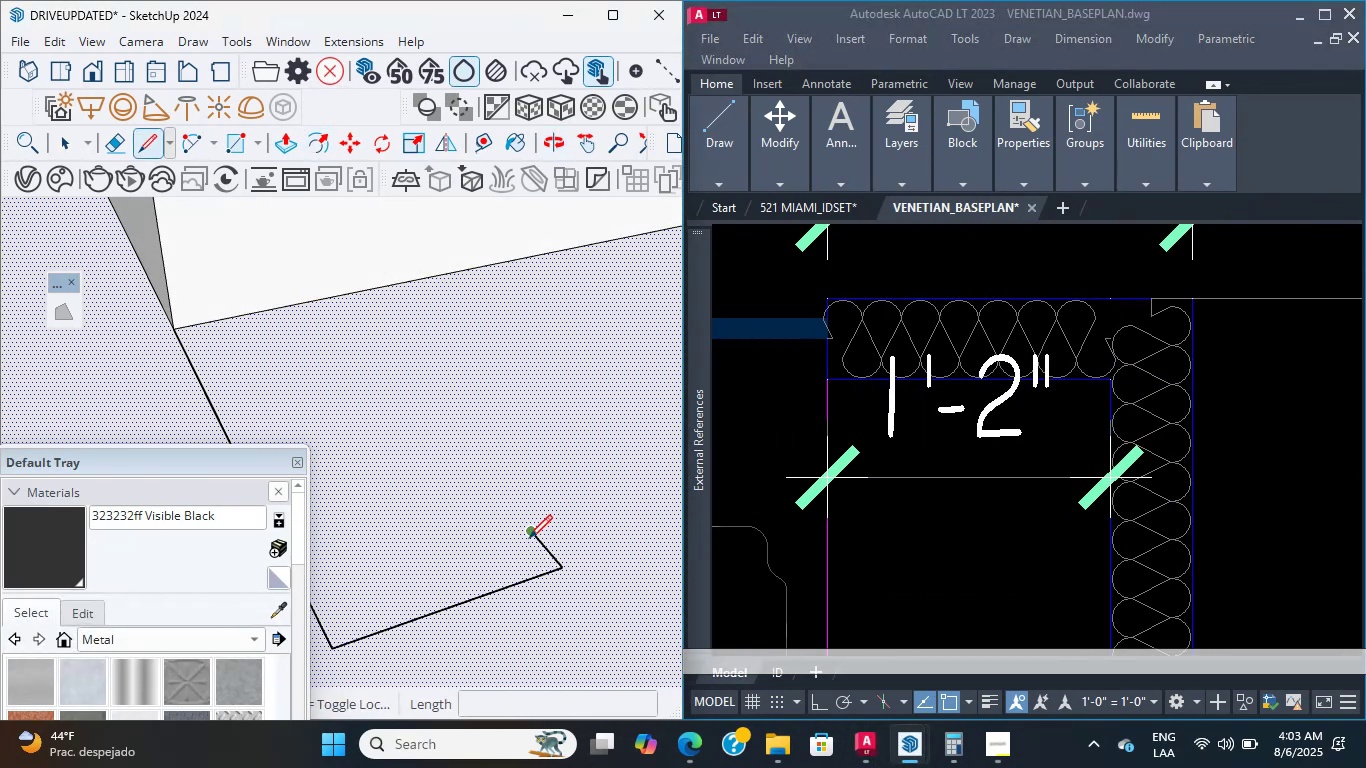 
left_click([528, 535])
 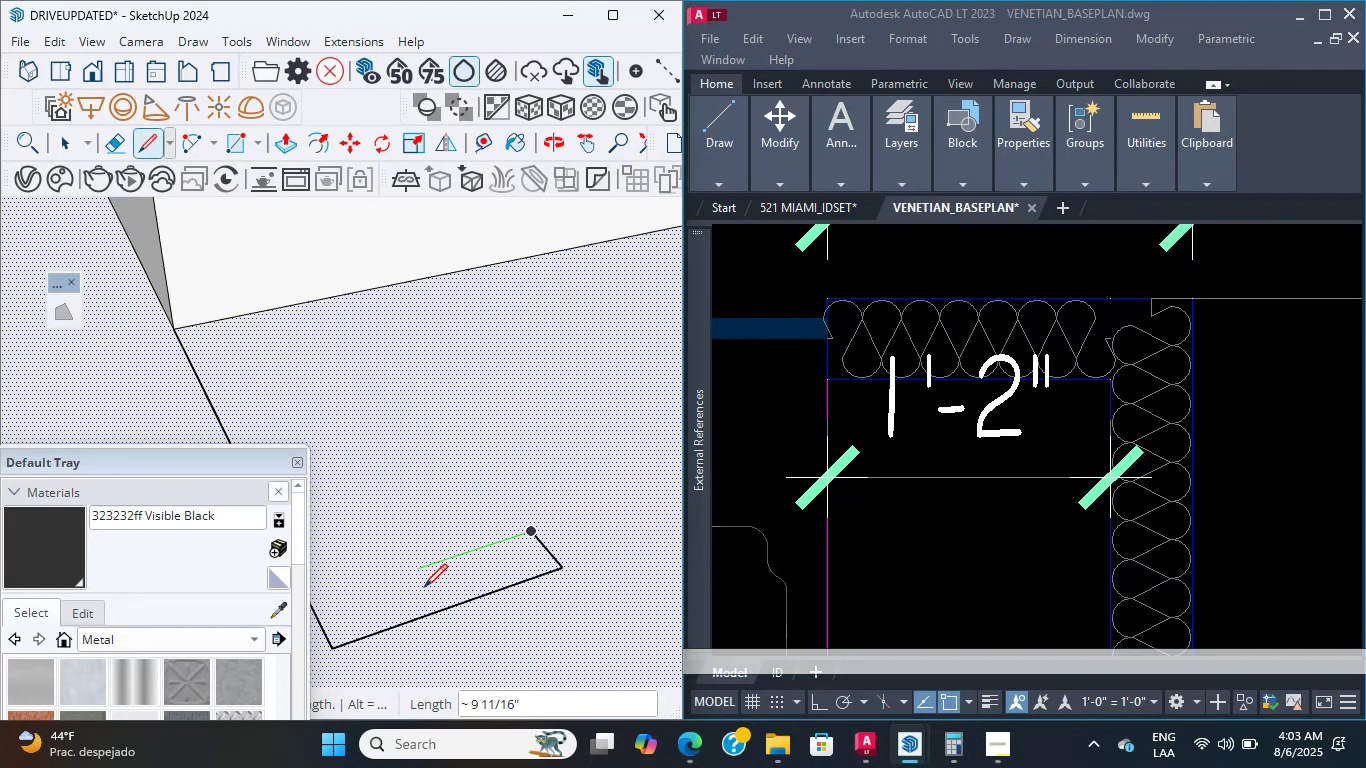 
key(Numpad1)
 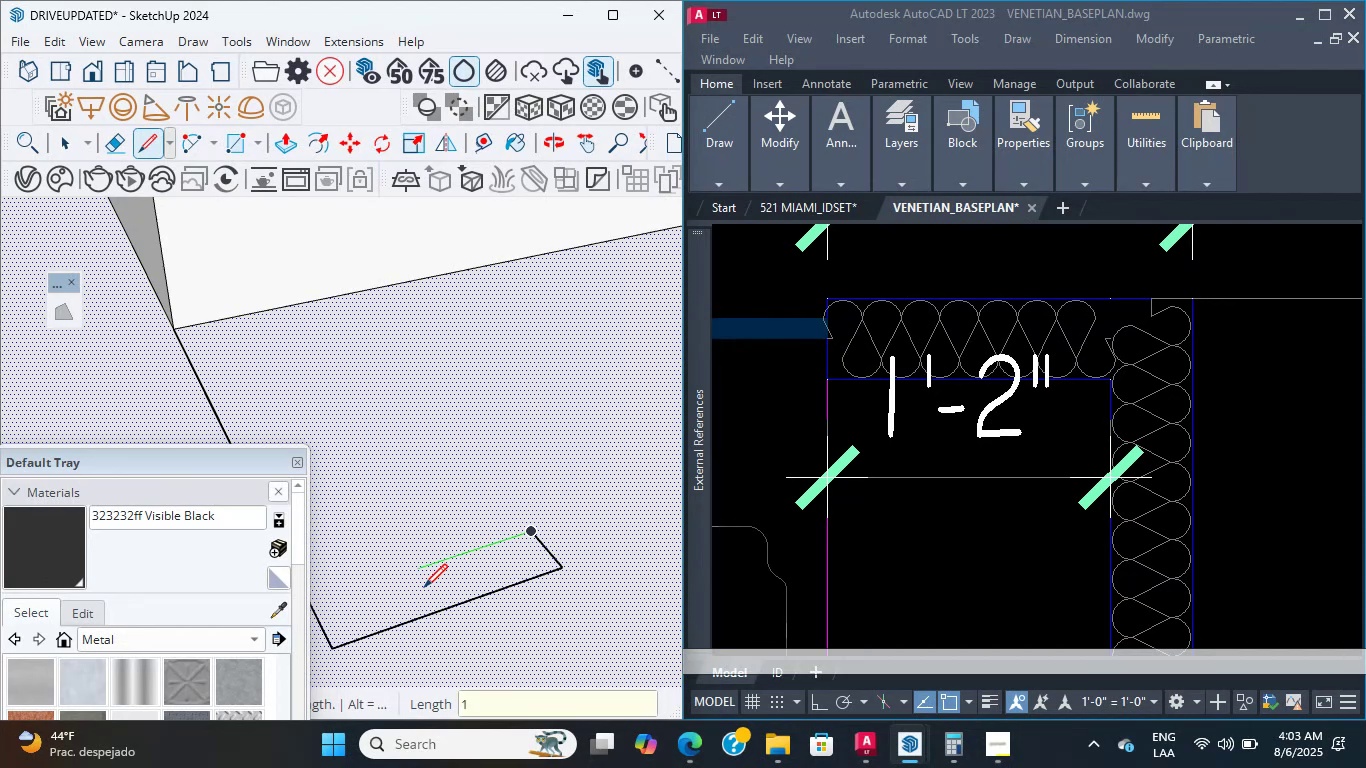 
key(BracketLeft)
 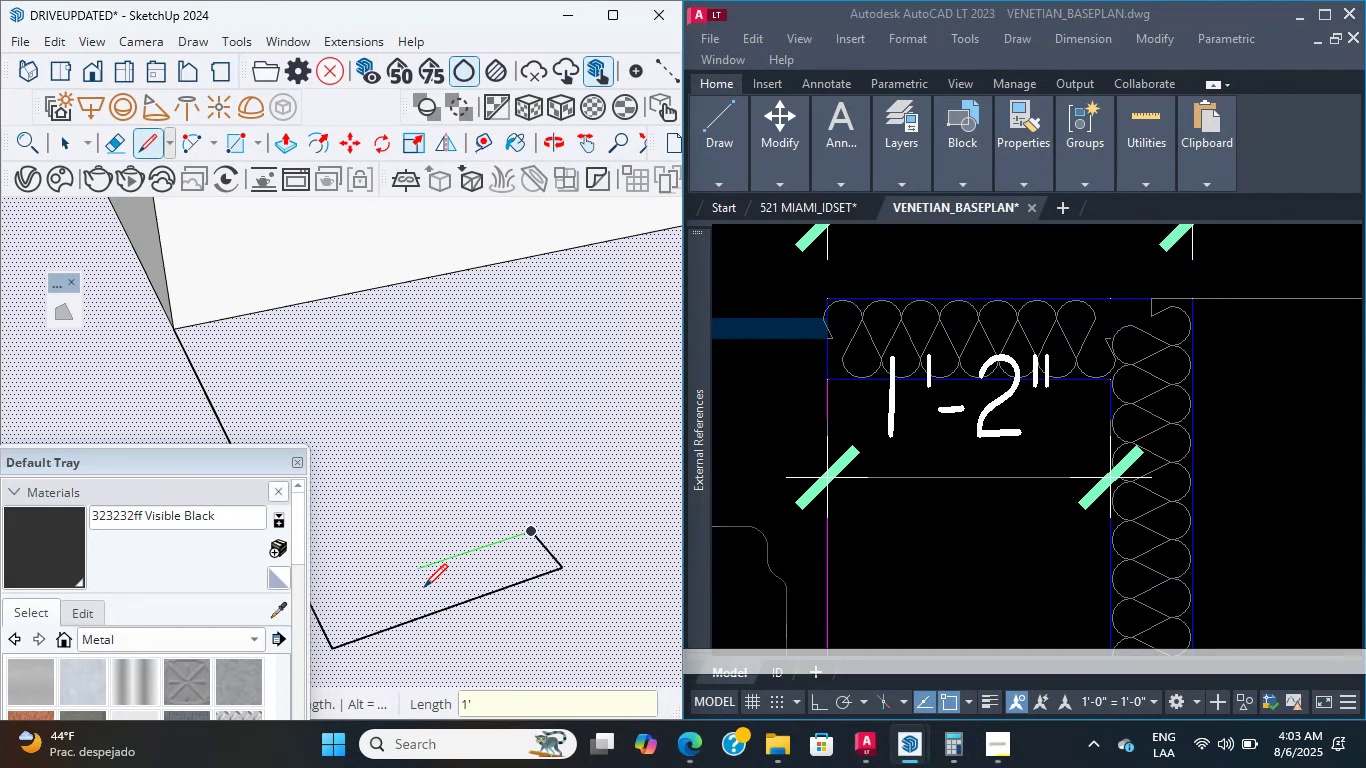 
key(Numpad2)
 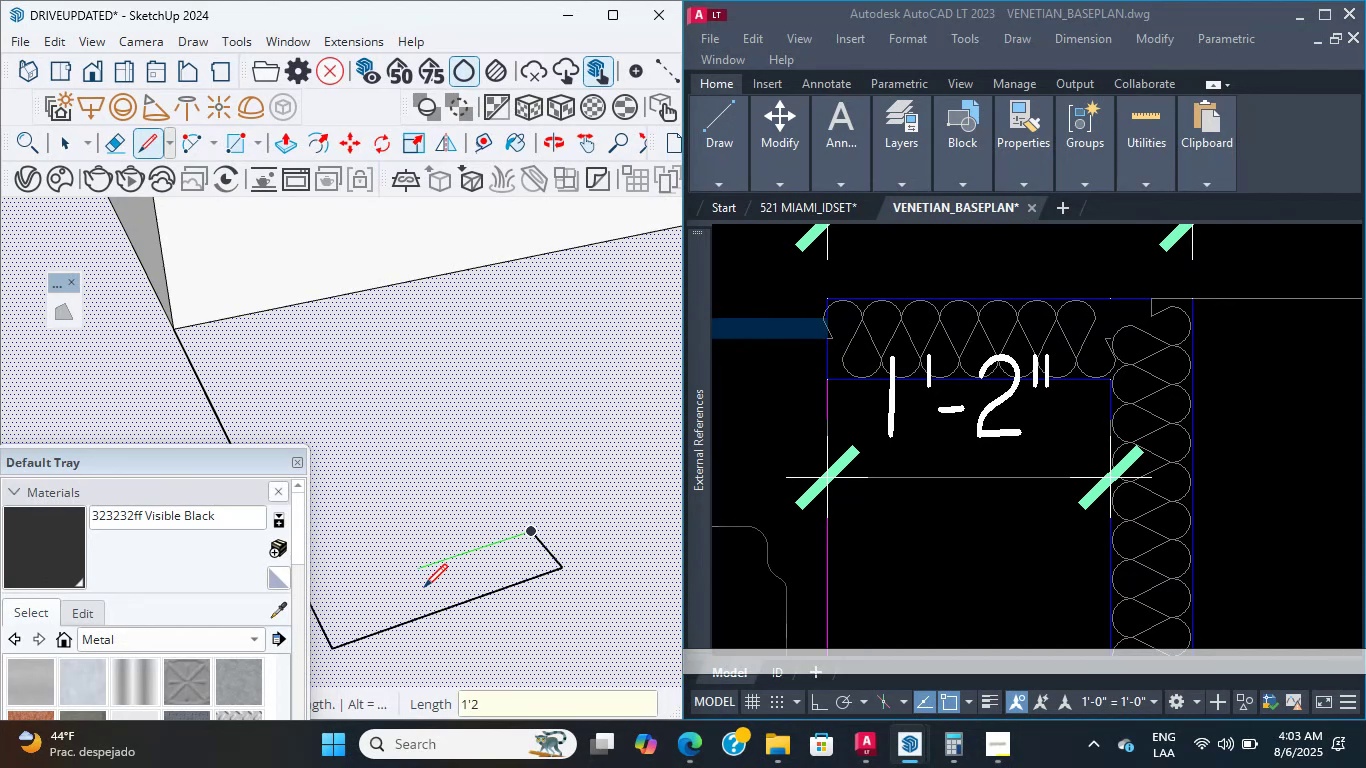 
key(Shift+2)
 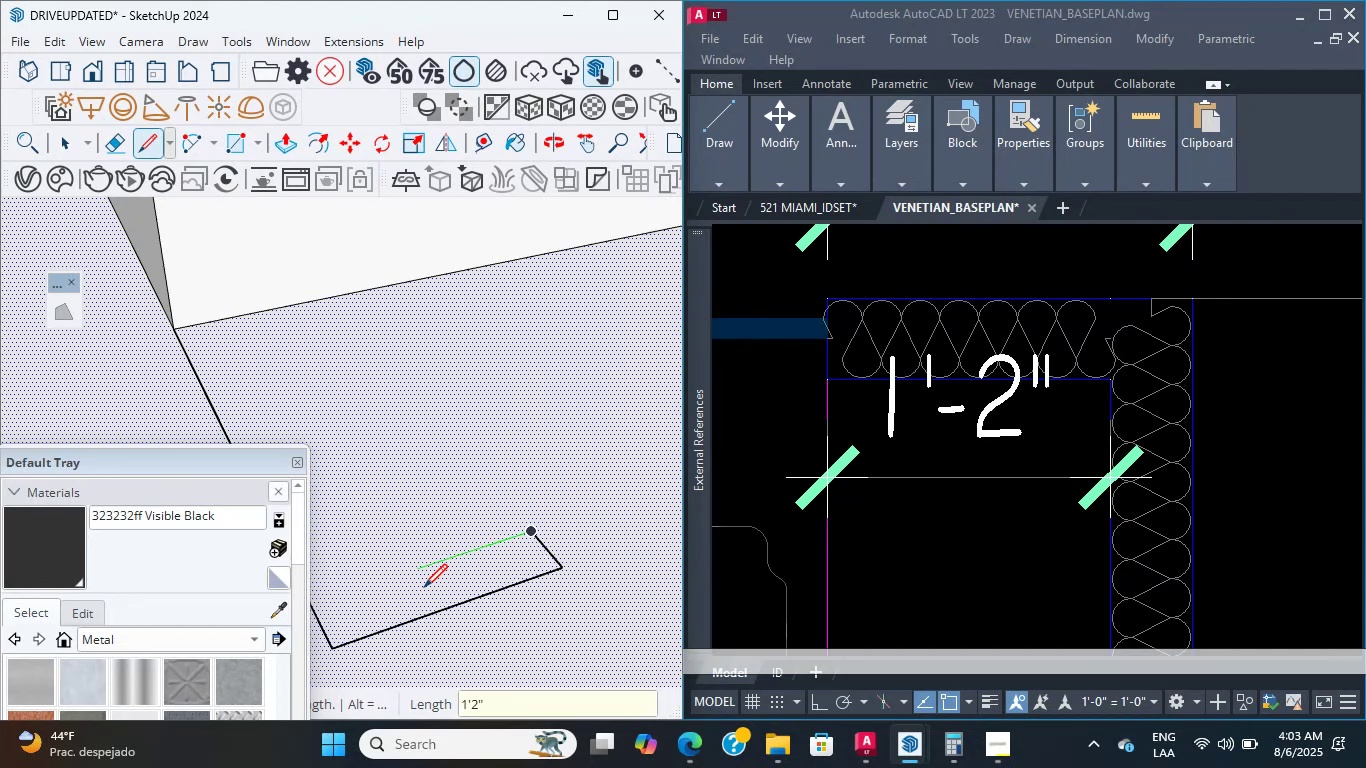 
key(Enter)
 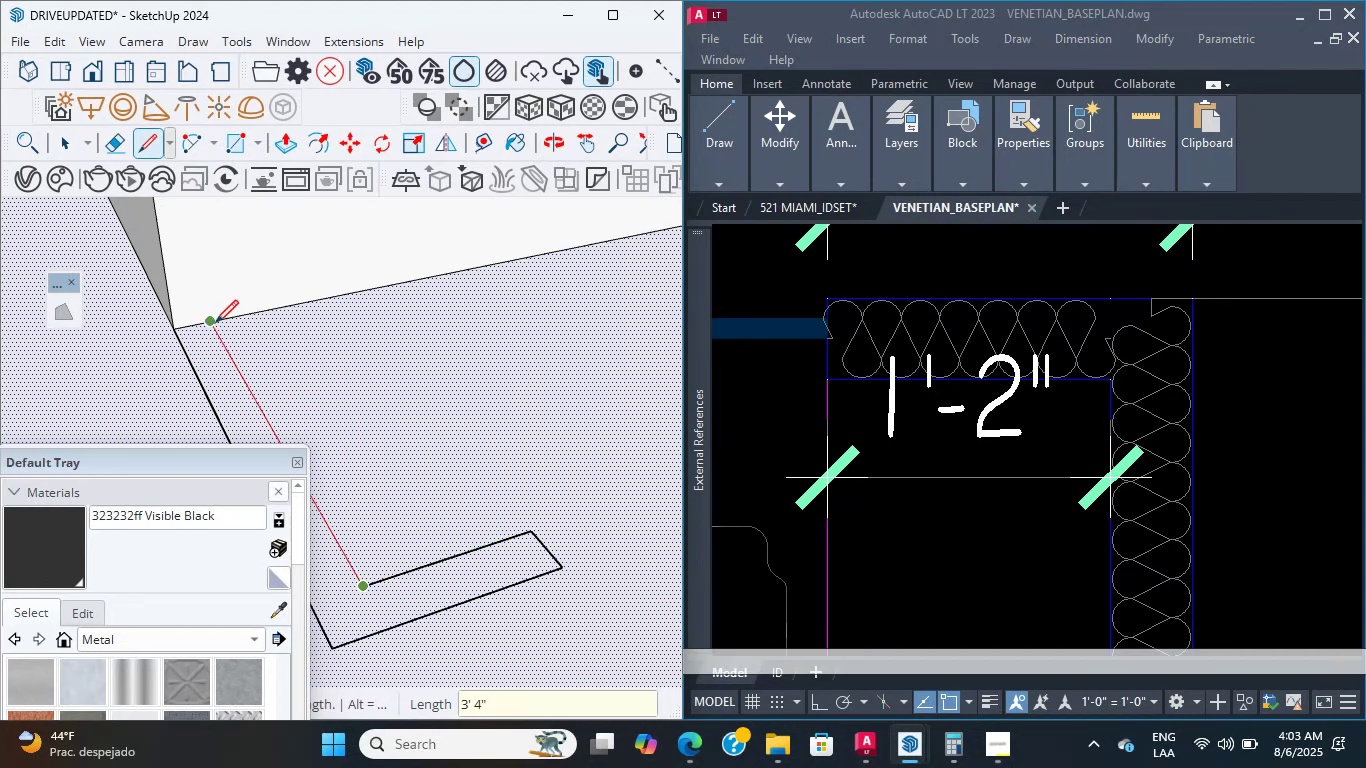 
left_click([220, 320])
 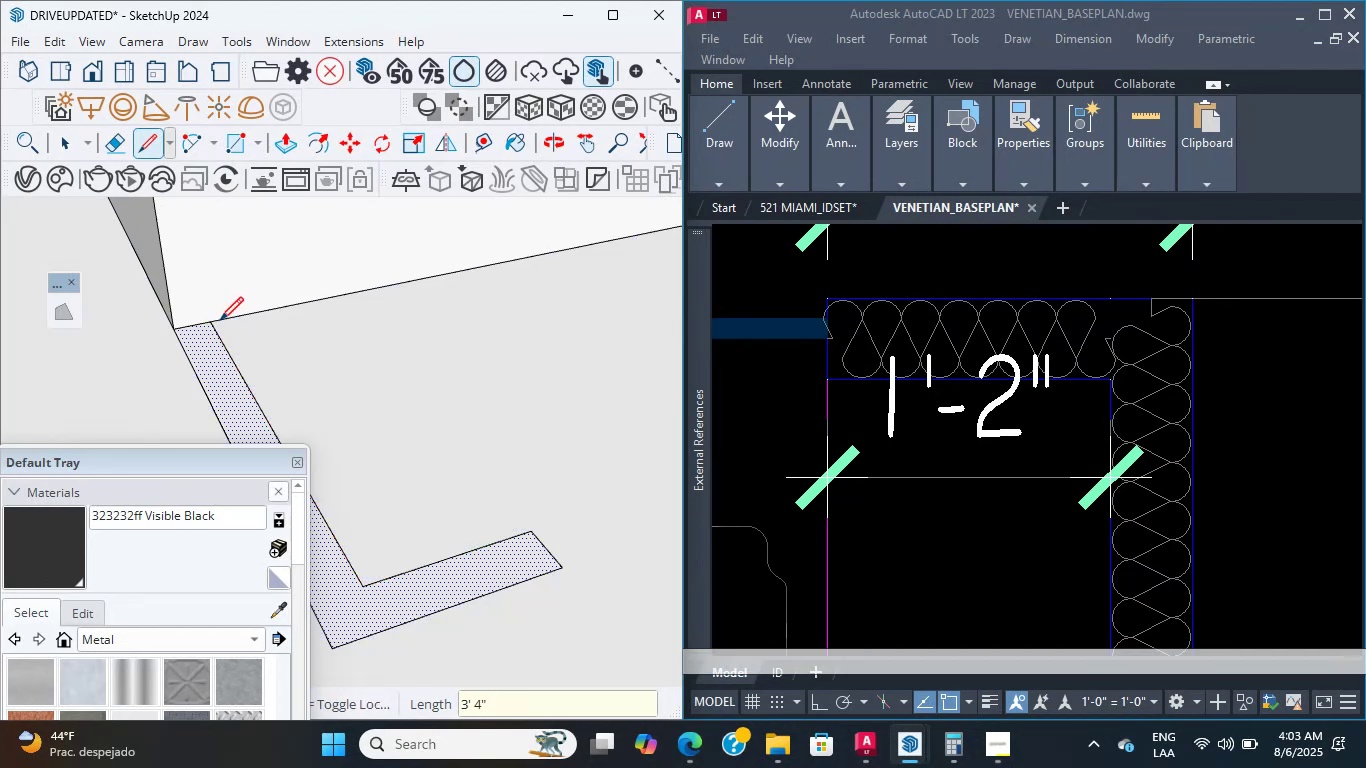 
hold_key(key=ShiftLeft, duration=0.57)
scroll: coordinate [386, 330], scroll_direction: down, amount: 2.0
 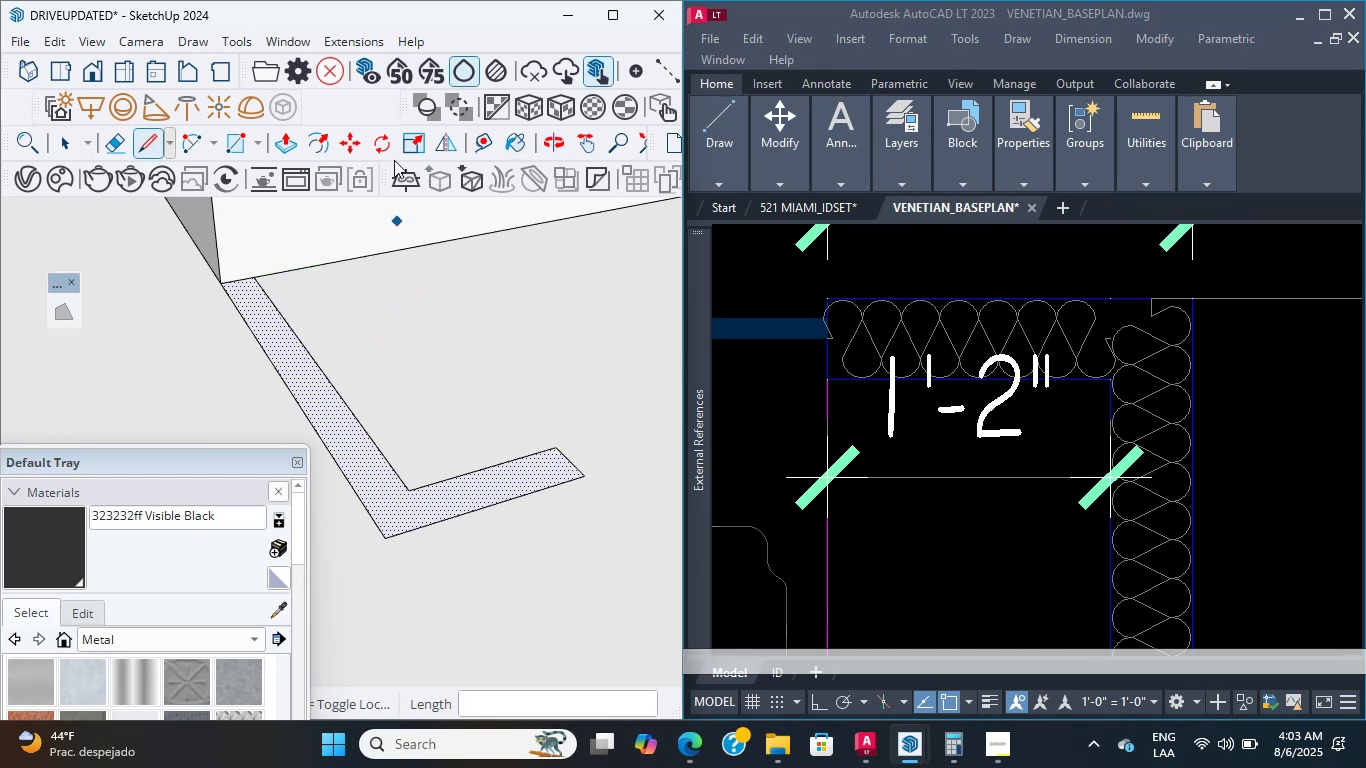 
key(P)
 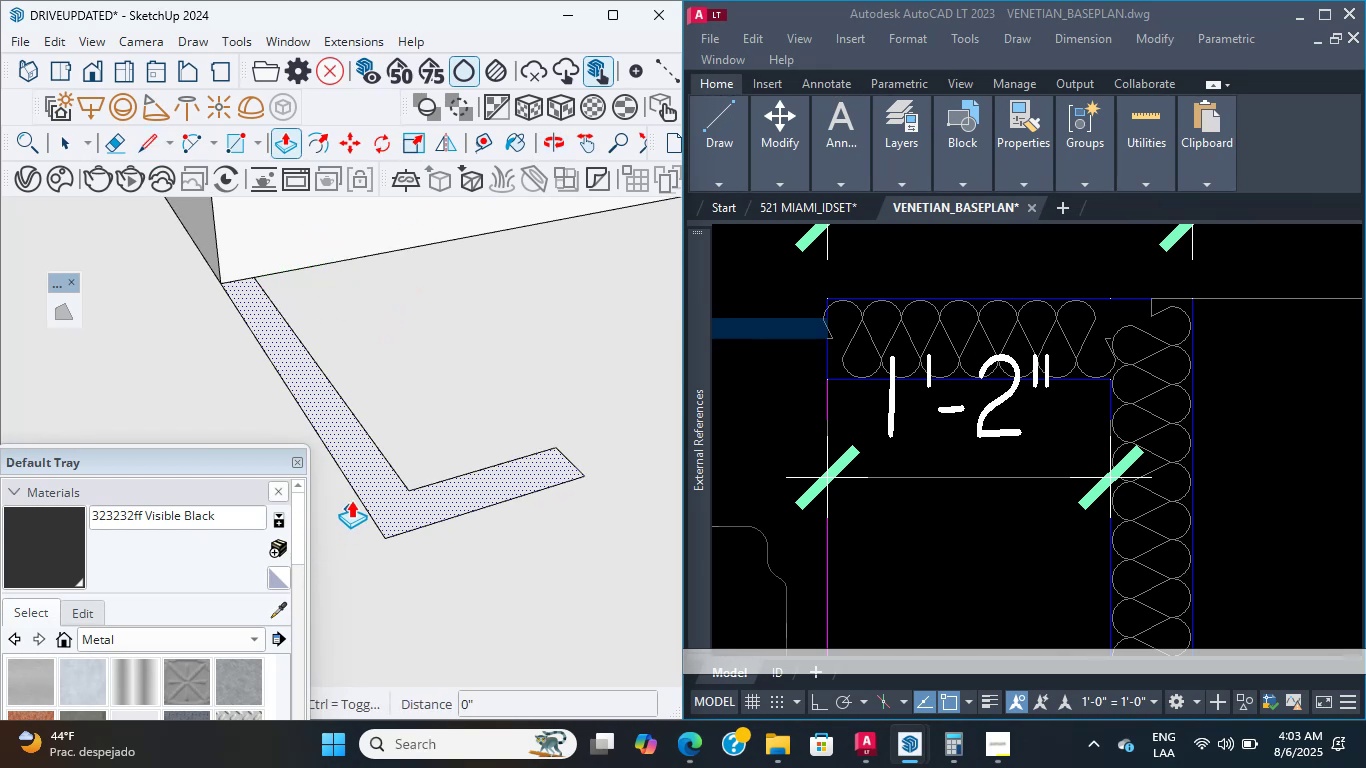 
left_click_drag(start_coordinate=[358, 456], to_coordinate=[357, 447])
 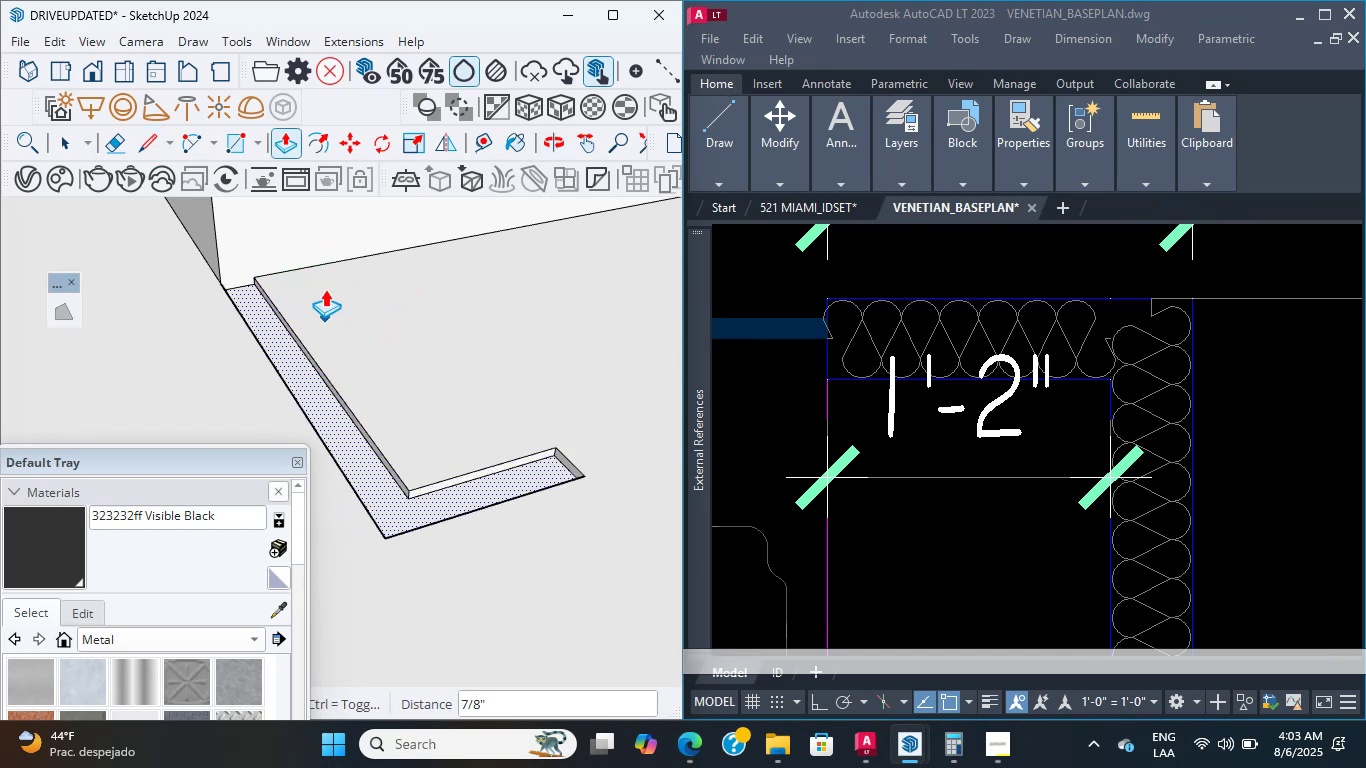 
scroll: coordinate [325, 278], scroll_direction: down, amount: 4.0
 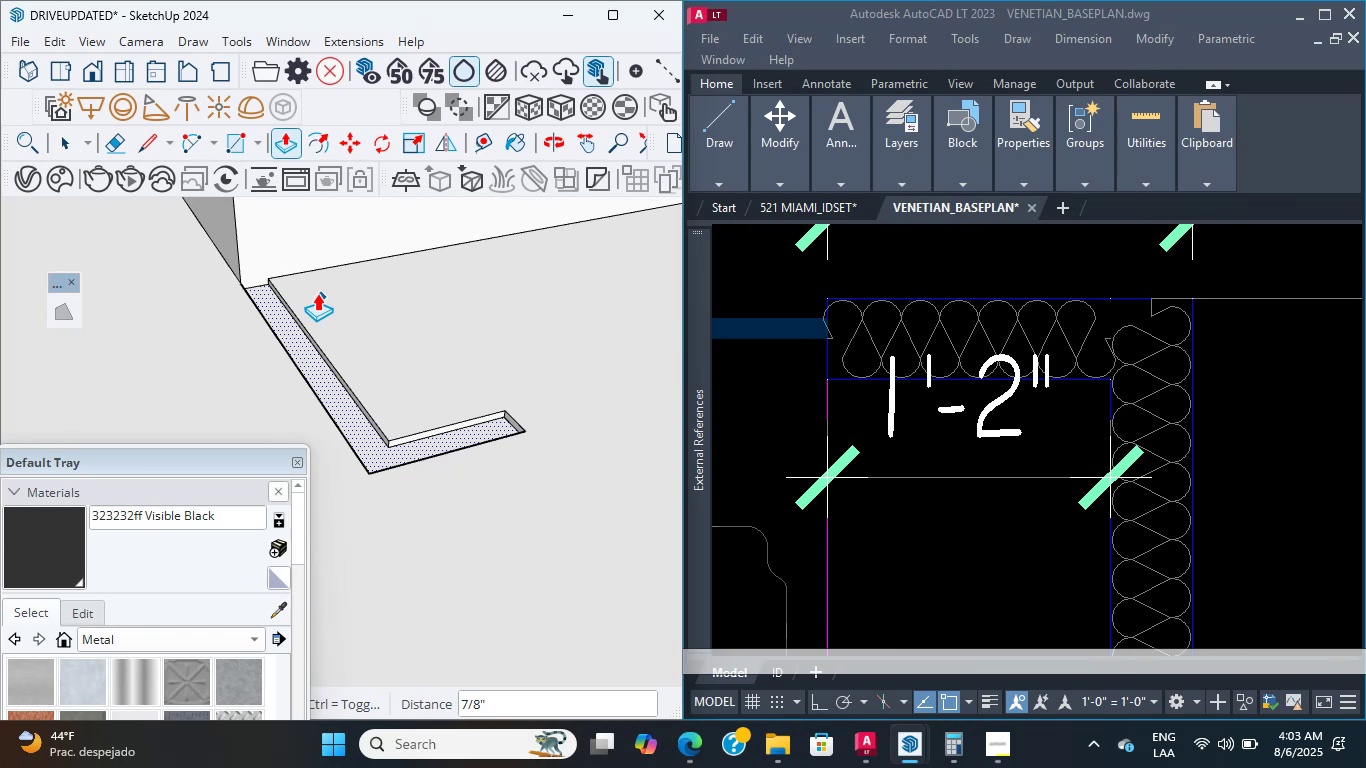 
wait(13.44)
 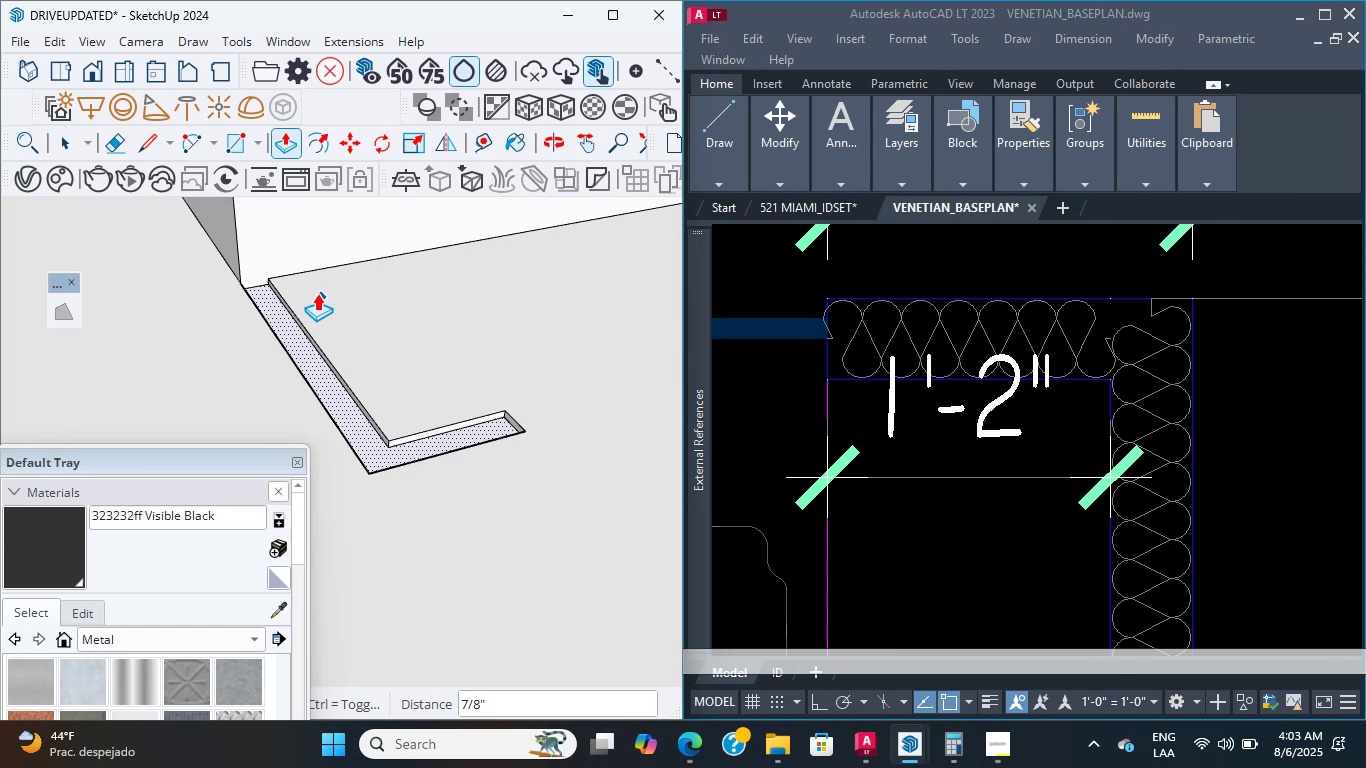 
hold_key(key=ShiftLeft, duration=2.83)
scroll: coordinate [343, 427], scroll_direction: down, amount: 13.0
 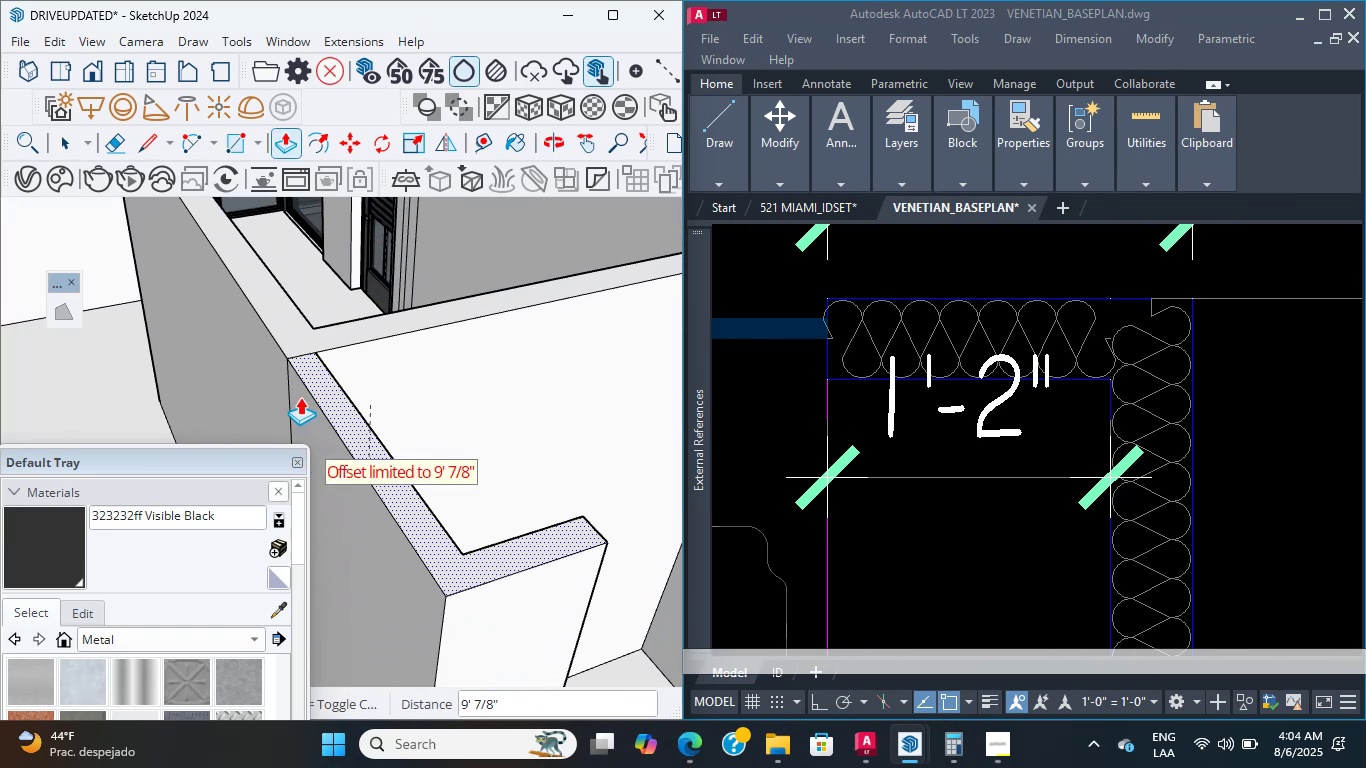 
left_click([286, 358])
 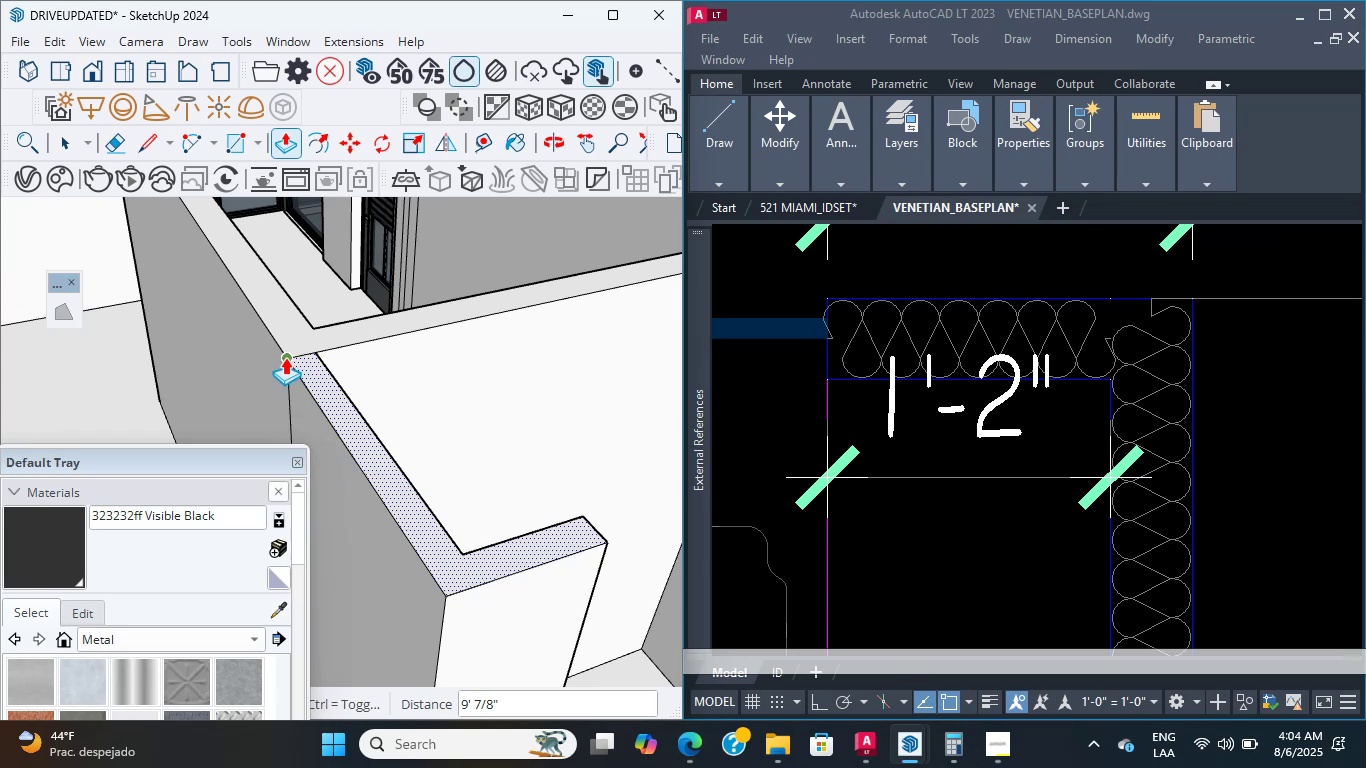 
scroll: coordinate [384, 442], scroll_direction: down, amount: 17.0
 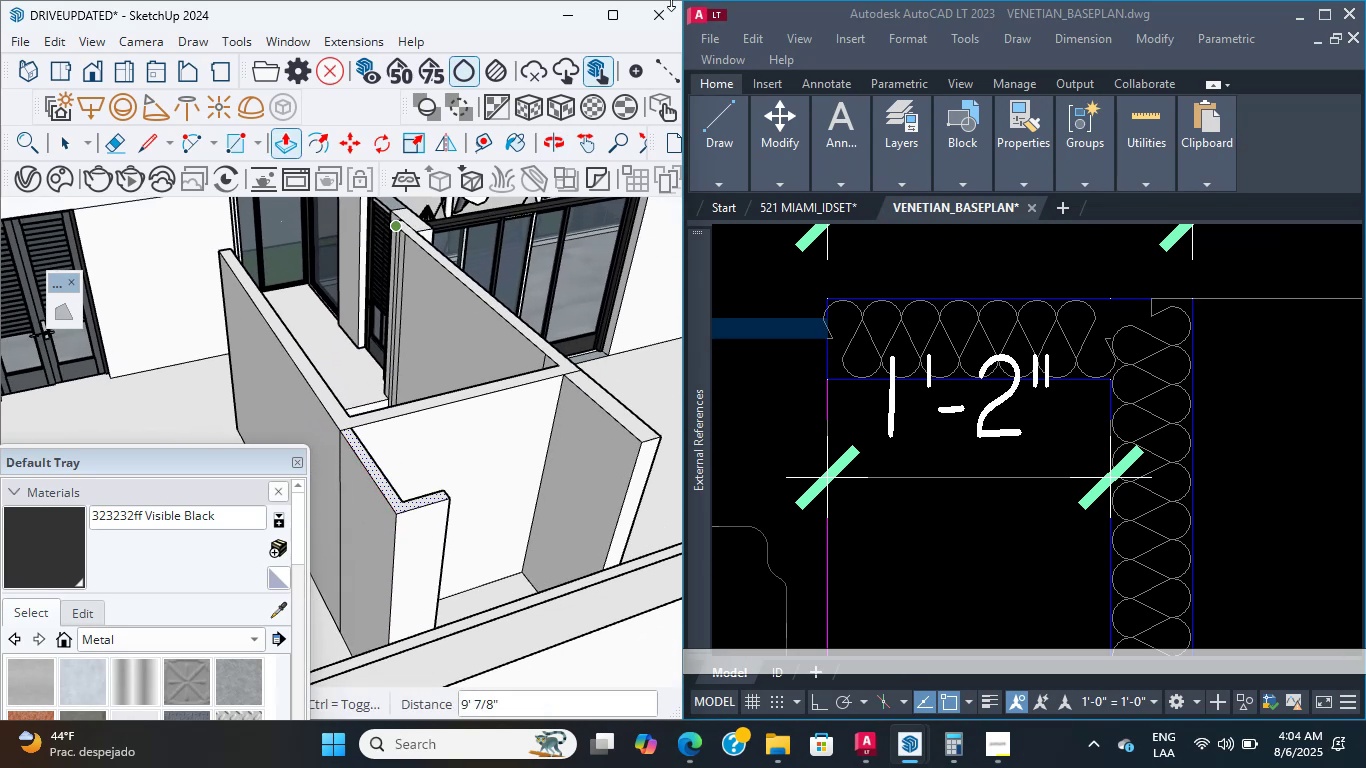 
hold_key(key=ShiftLeft, duration=0.32)
 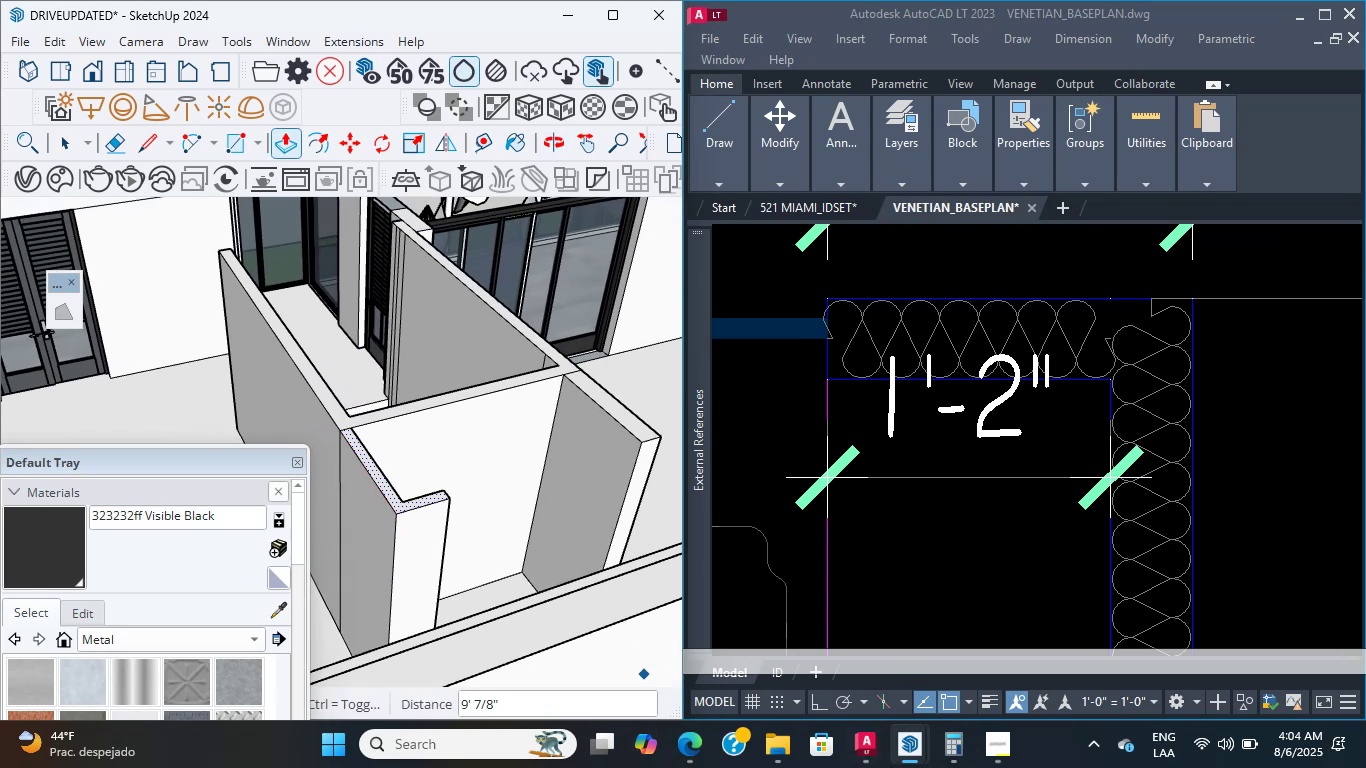 
scroll: coordinate [252, 405], scroll_direction: down, amount: 4.0
 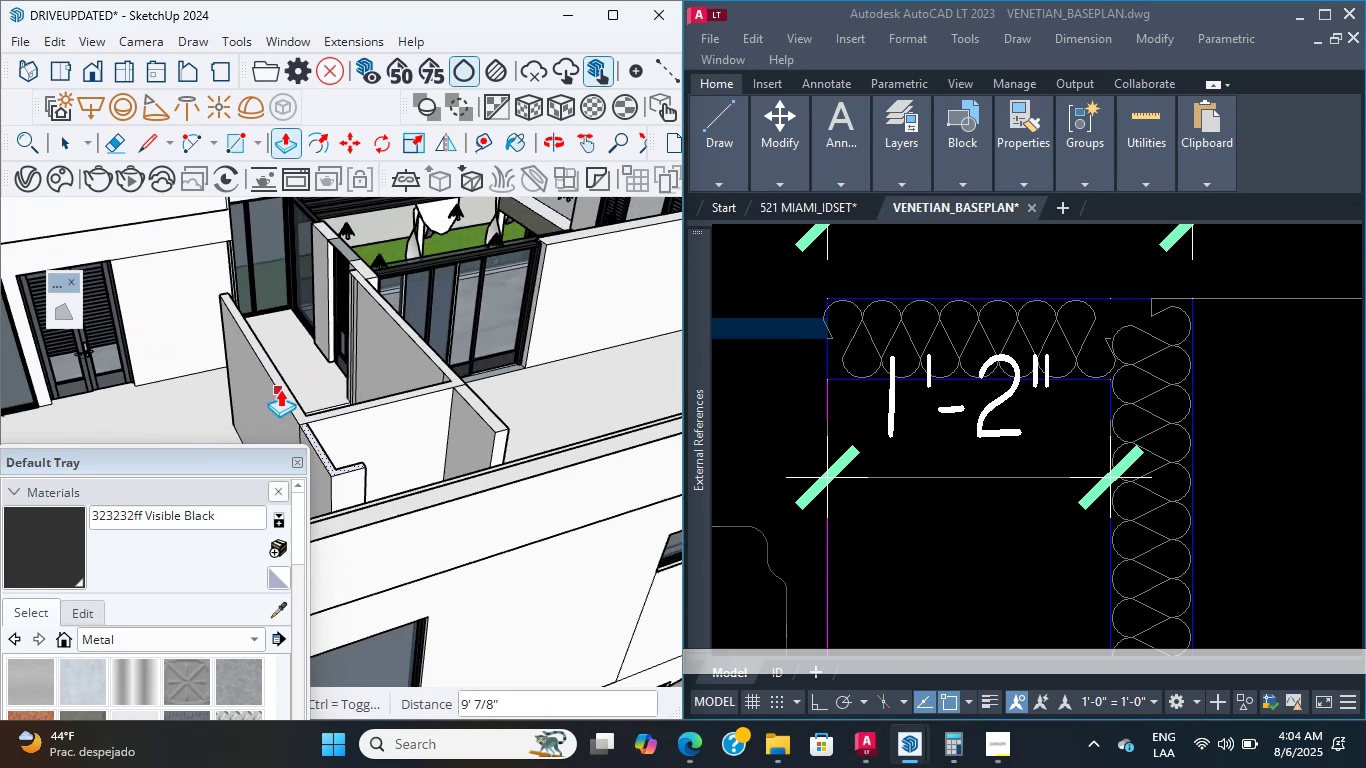 
hold_key(key=ShiftLeft, duration=0.49)
 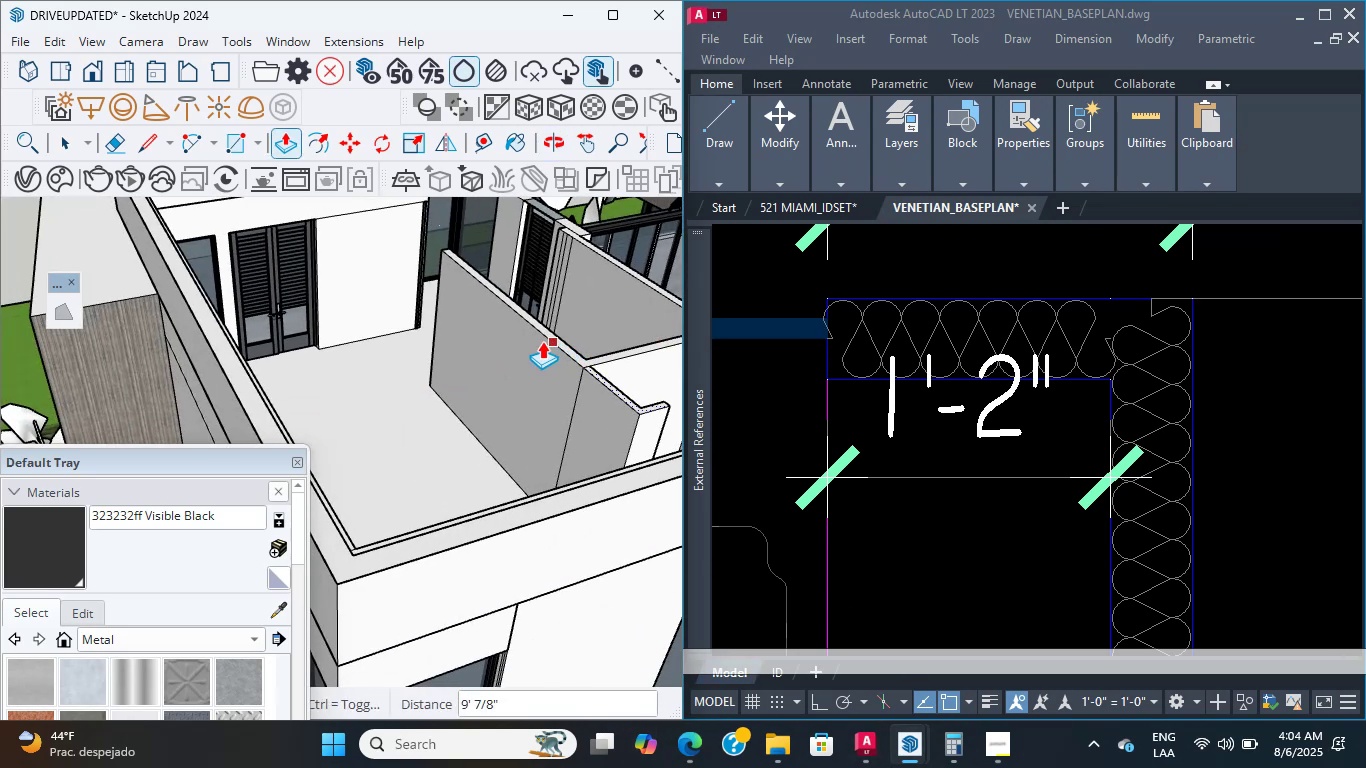 
key(Shift+ShiftLeft)
 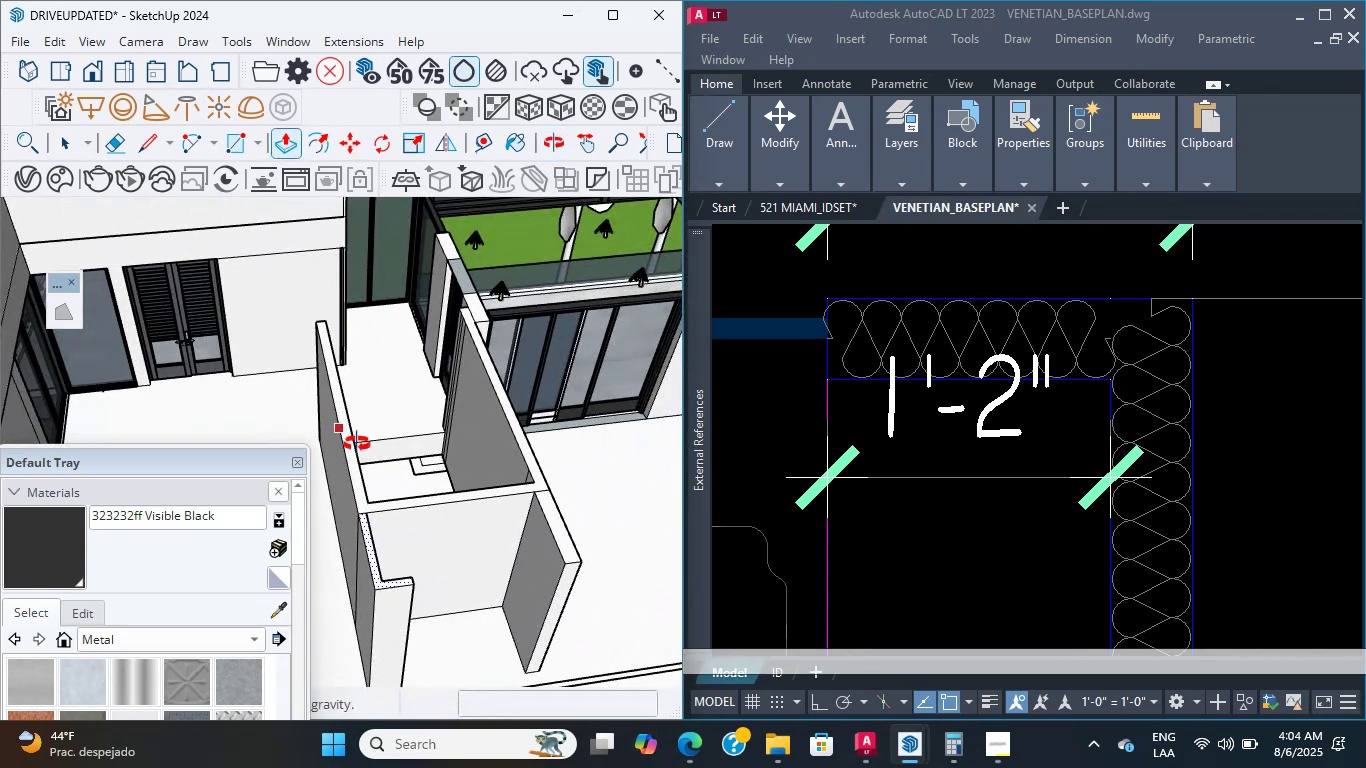 
hold_key(key=ShiftLeft, duration=0.74)
scroll: coordinate [421, 582], scroll_direction: up, amount: 8.0
 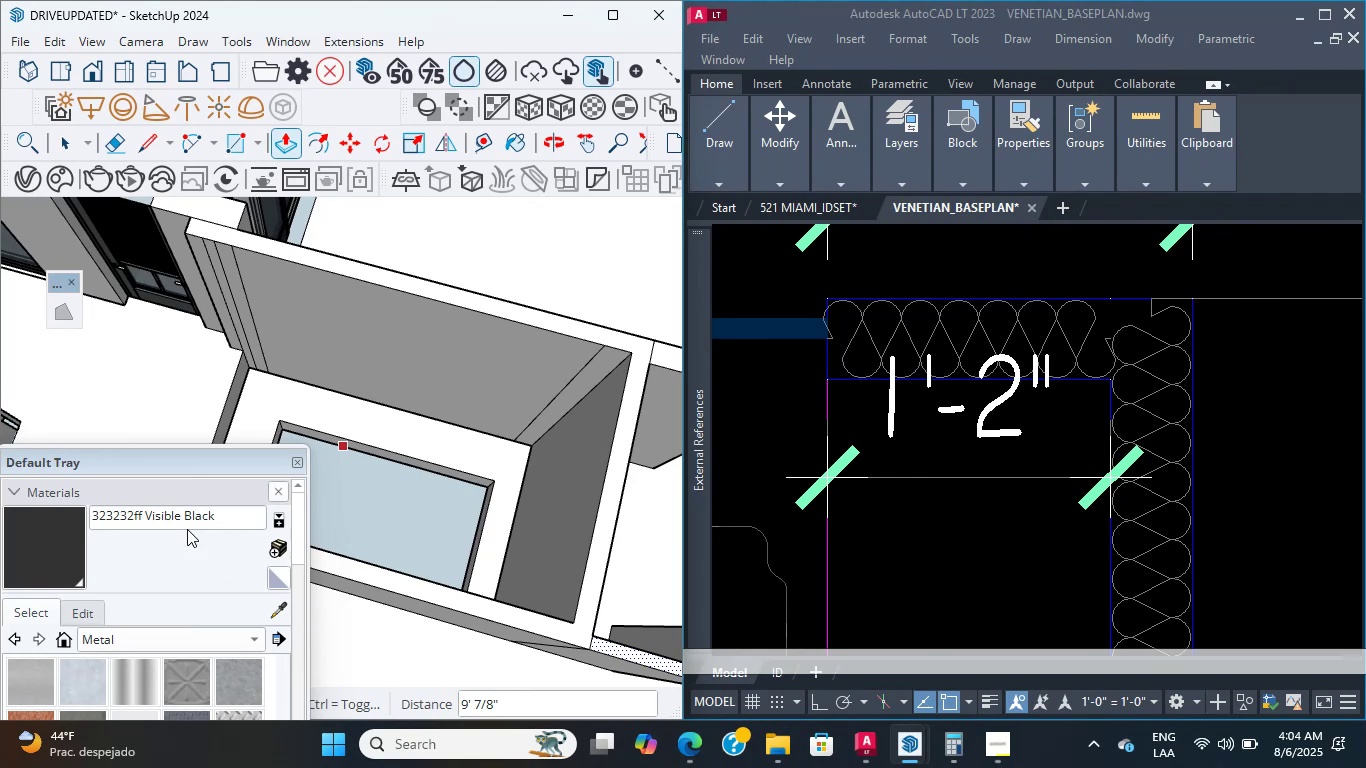 
wait(27.72)
 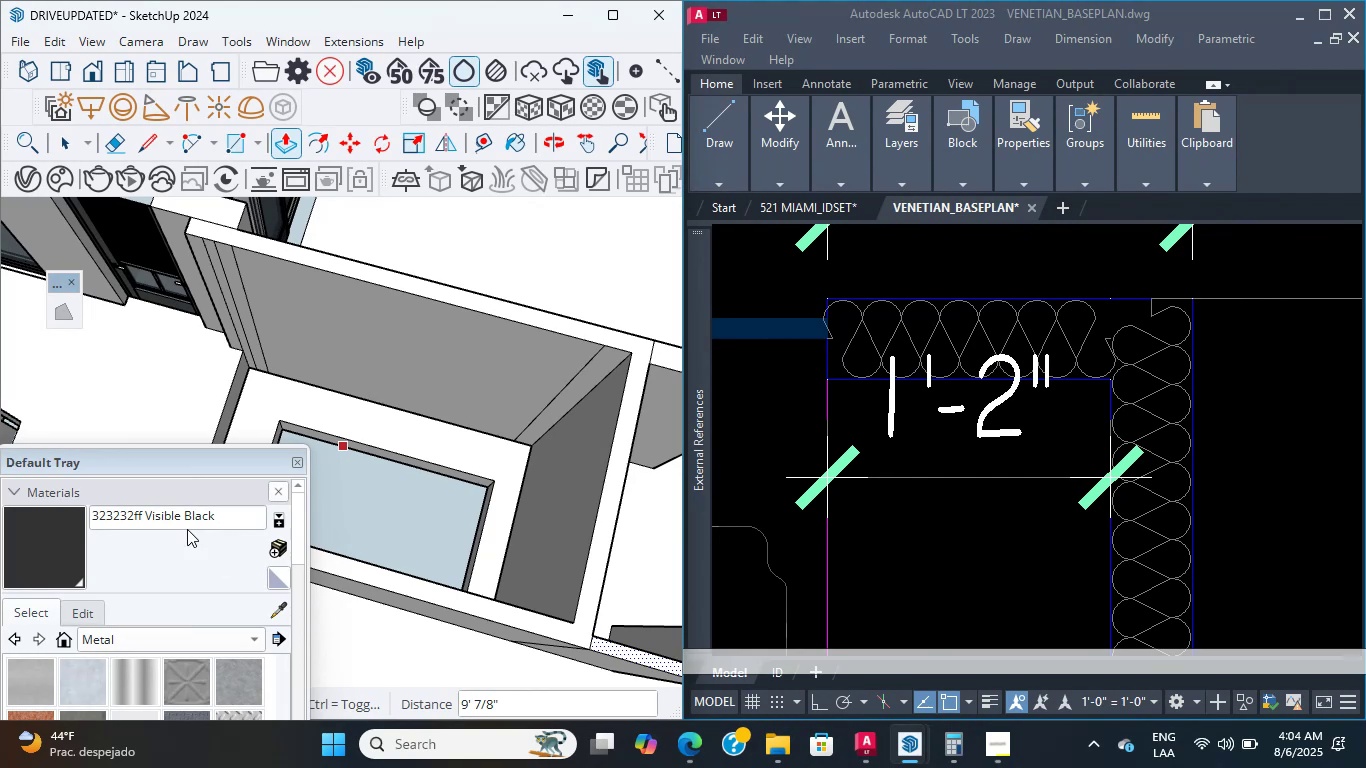 
scroll: coordinate [449, 467], scroll_direction: up, amount: 3.0
 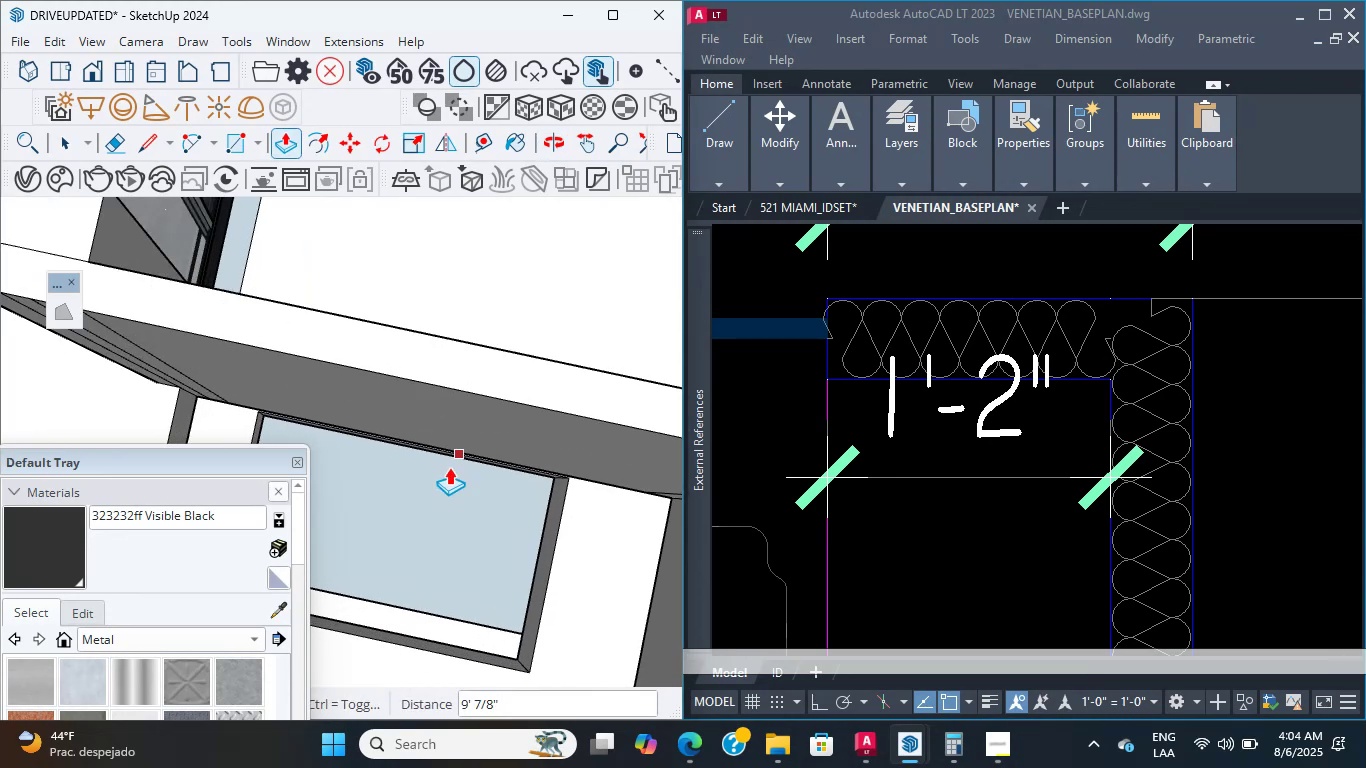 
wait(8.53)
 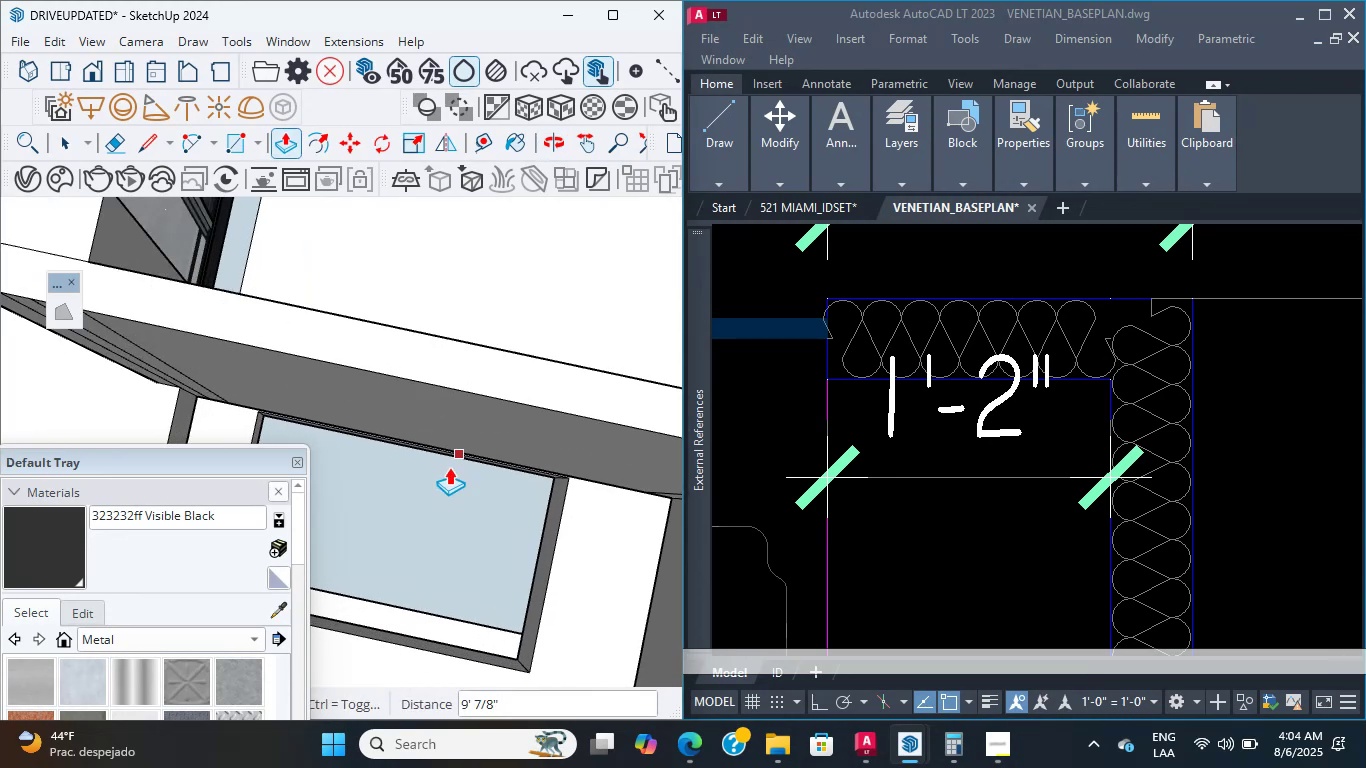 
scroll: coordinate [469, 409], scroll_direction: down, amount: 9.0
 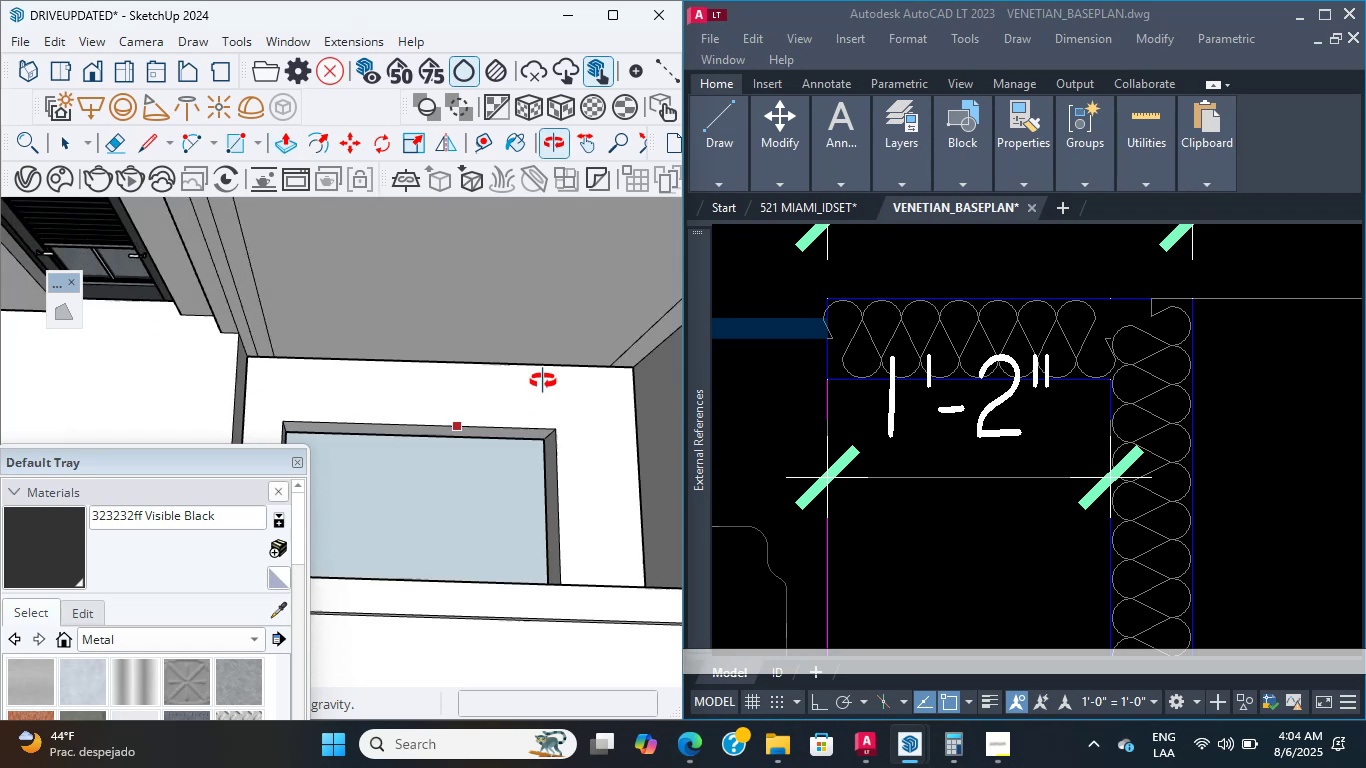 
hold_key(key=ShiftLeft, duration=0.56)
scroll: coordinate [421, 414], scroll_direction: down, amount: 6.0
 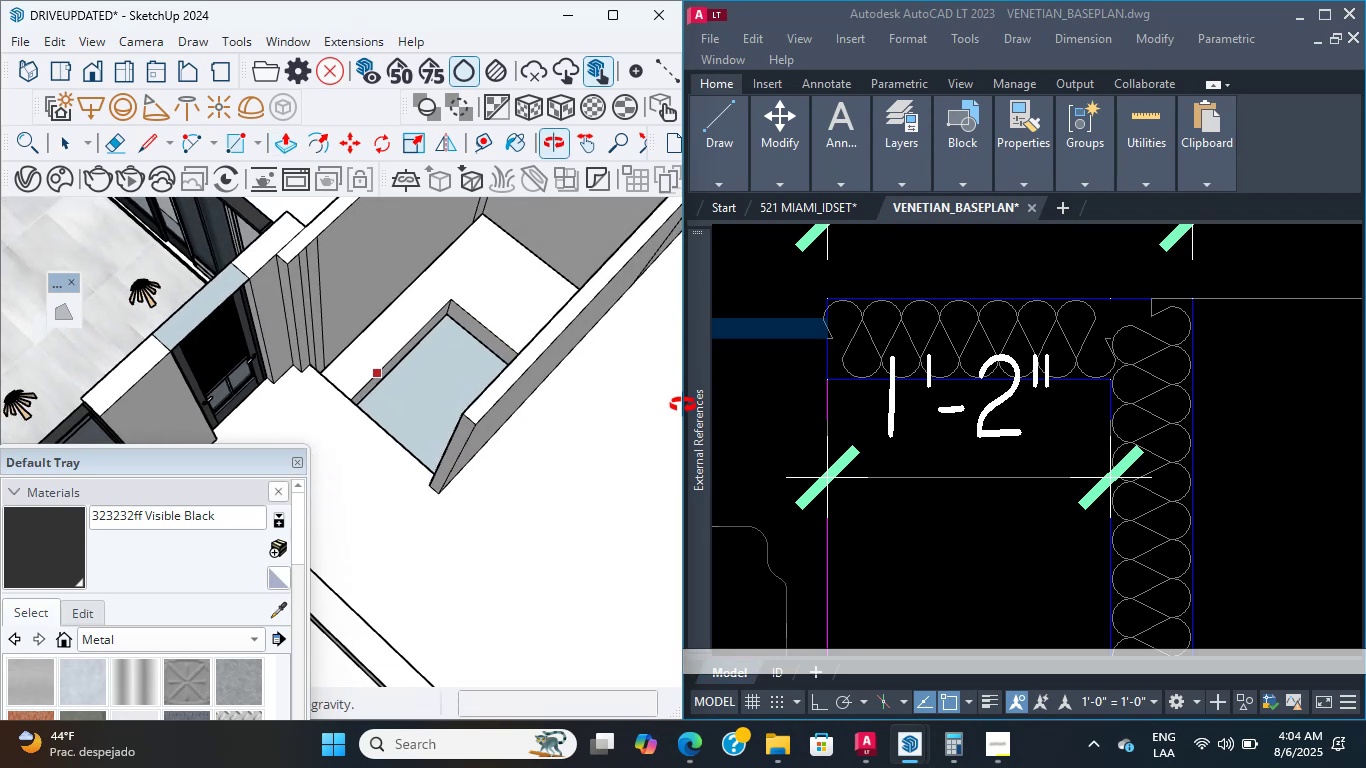 
hold_key(key=ShiftLeft, duration=0.56)
scroll: coordinate [540, 373], scroll_direction: up, amount: 3.0
 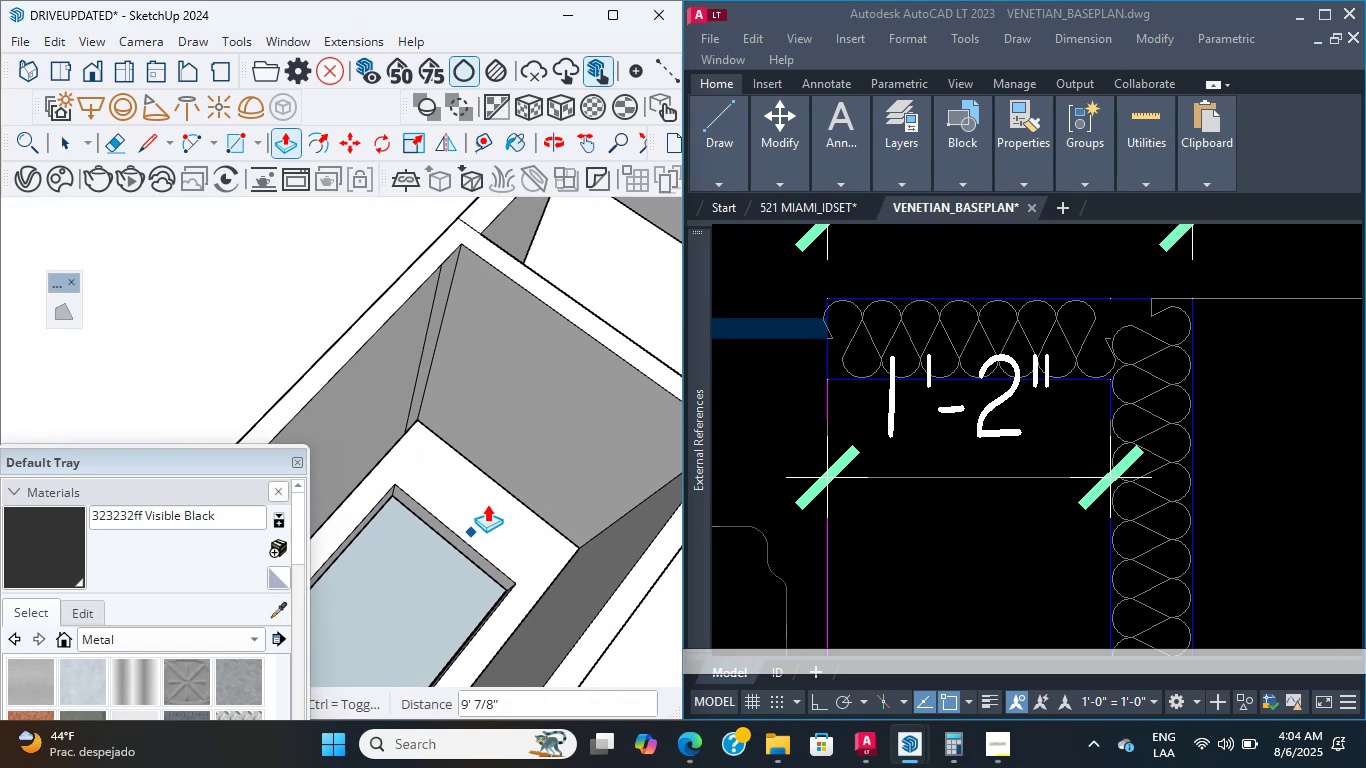 
key(Shift+ShiftLeft)
 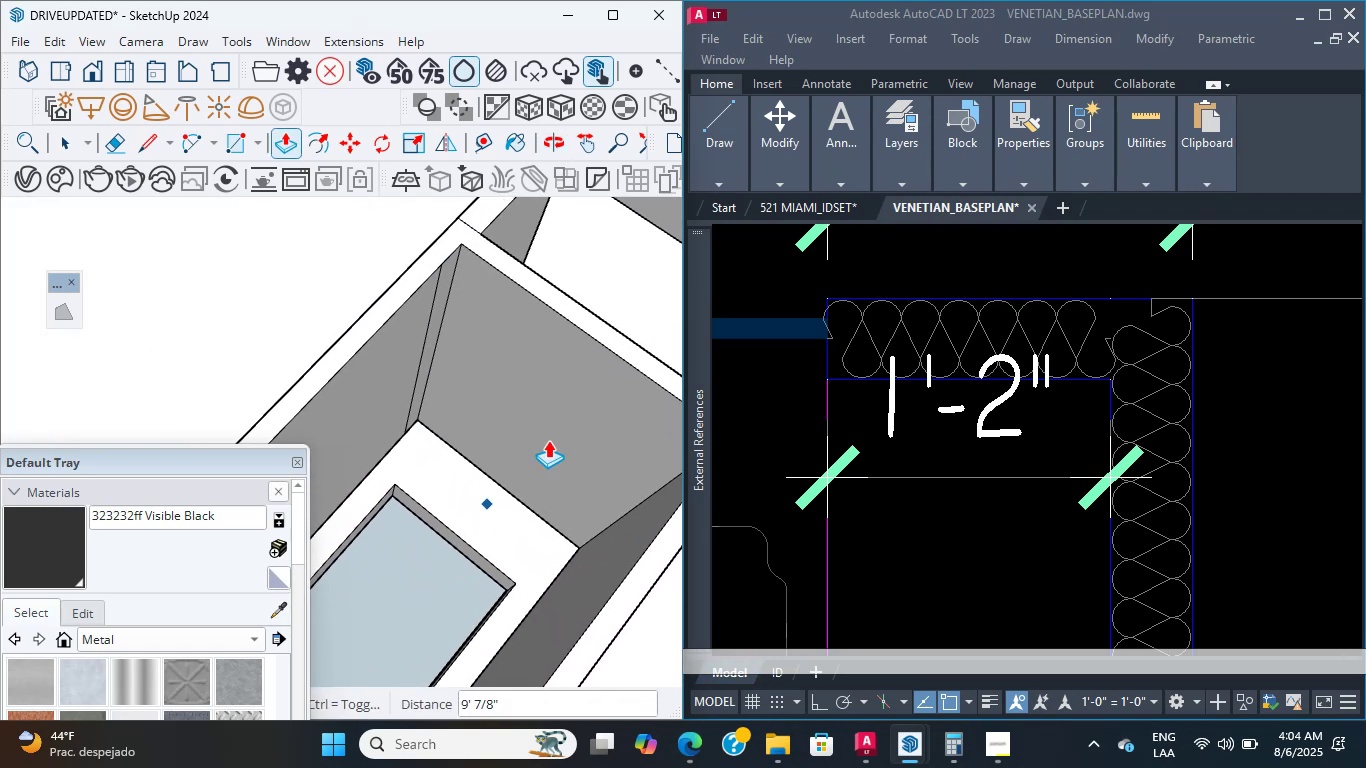 
scroll: coordinate [534, 427], scroll_direction: down, amount: 10.0
 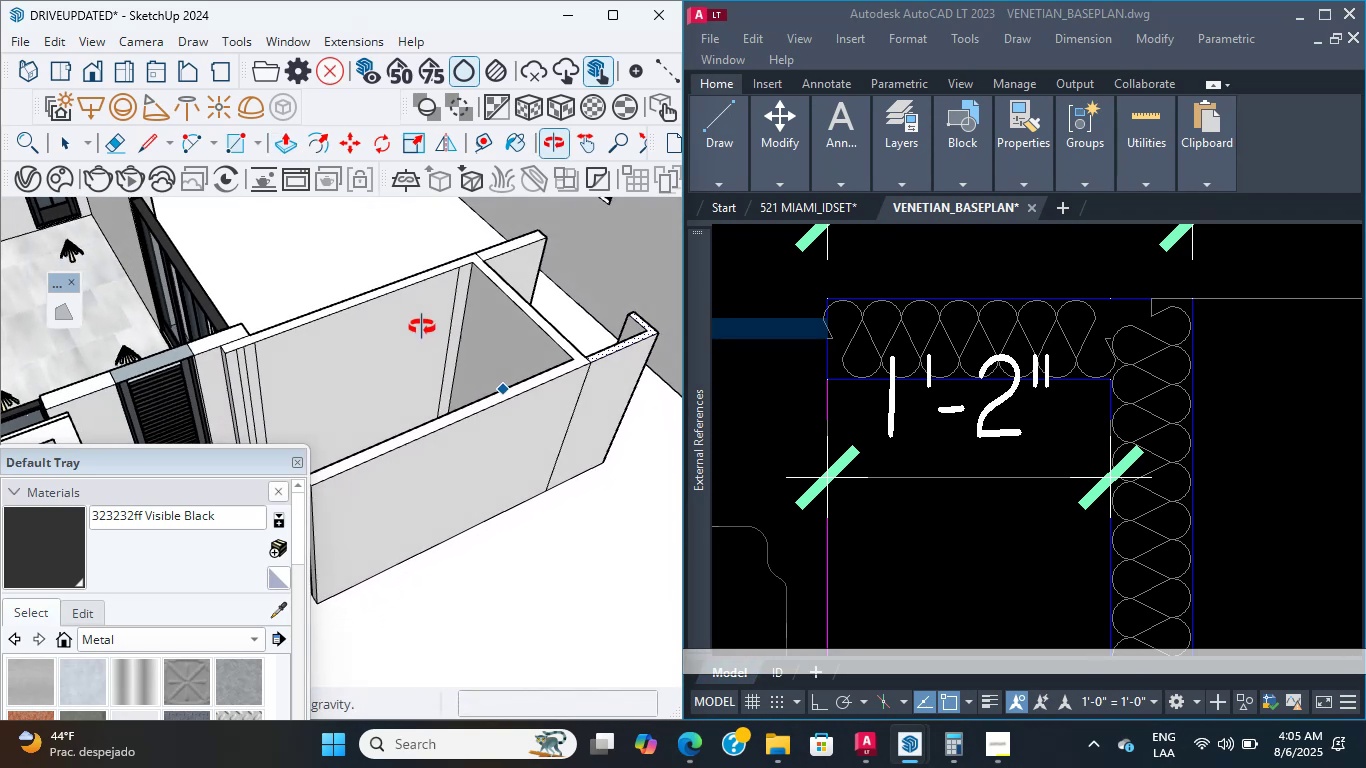 
scroll: coordinate [422, 327], scroll_direction: up, amount: 2.0
 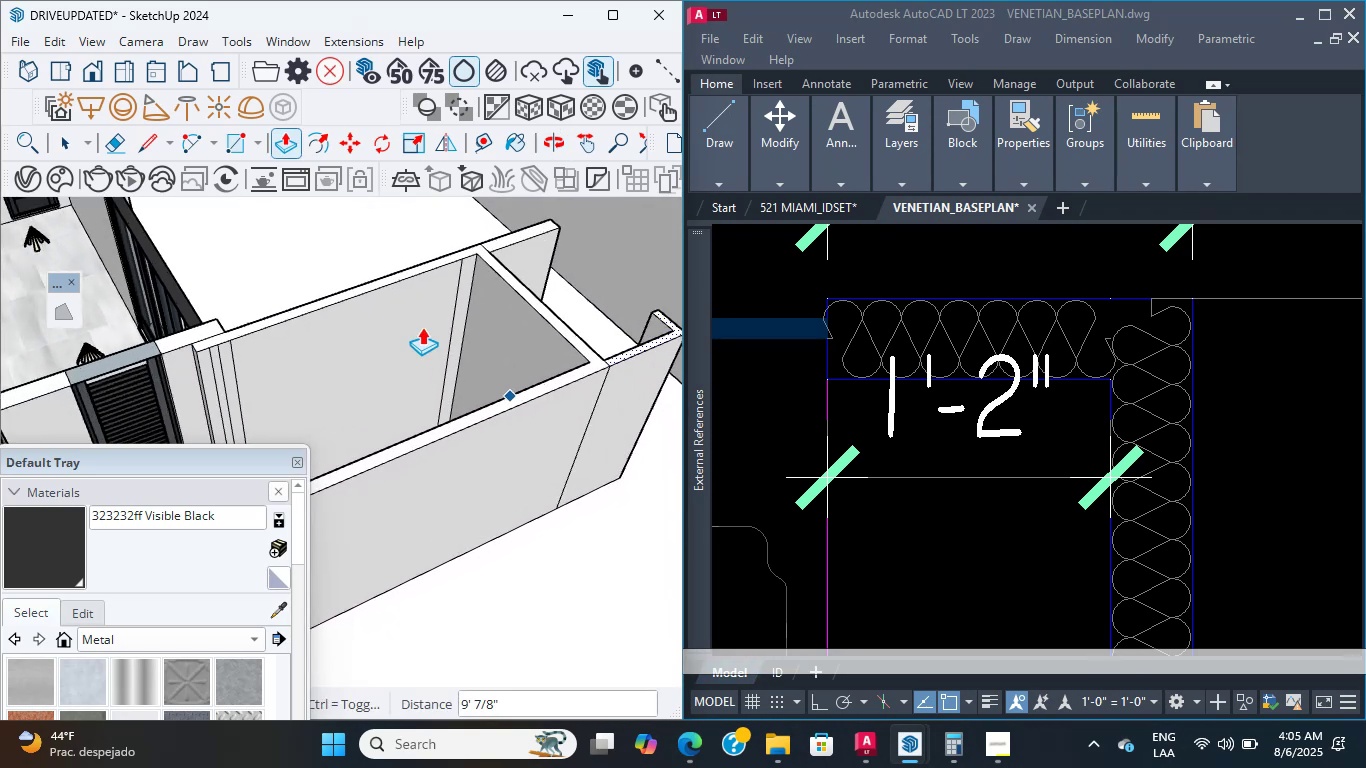 
hold_key(key=ShiftLeft, duration=0.32)
 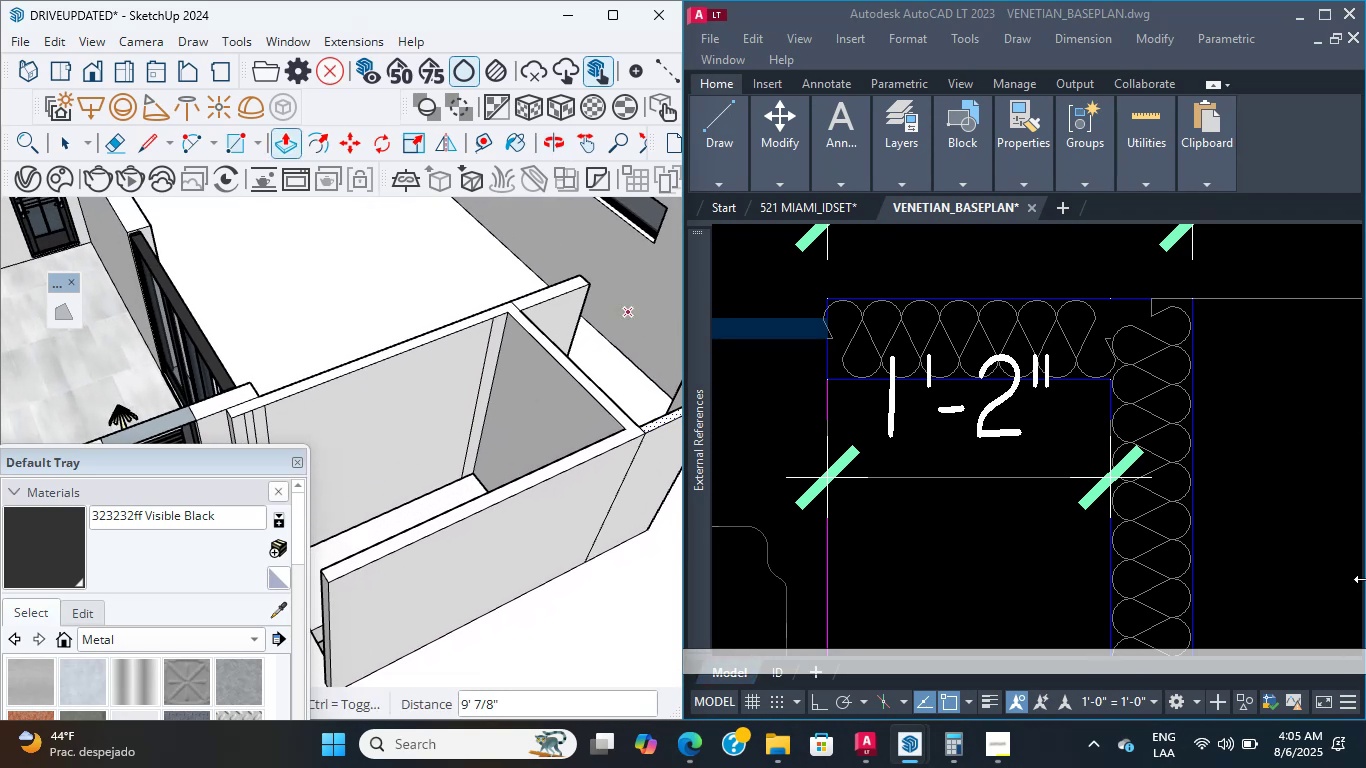 
scroll: coordinate [957, 481], scroll_direction: down, amount: 2.0
 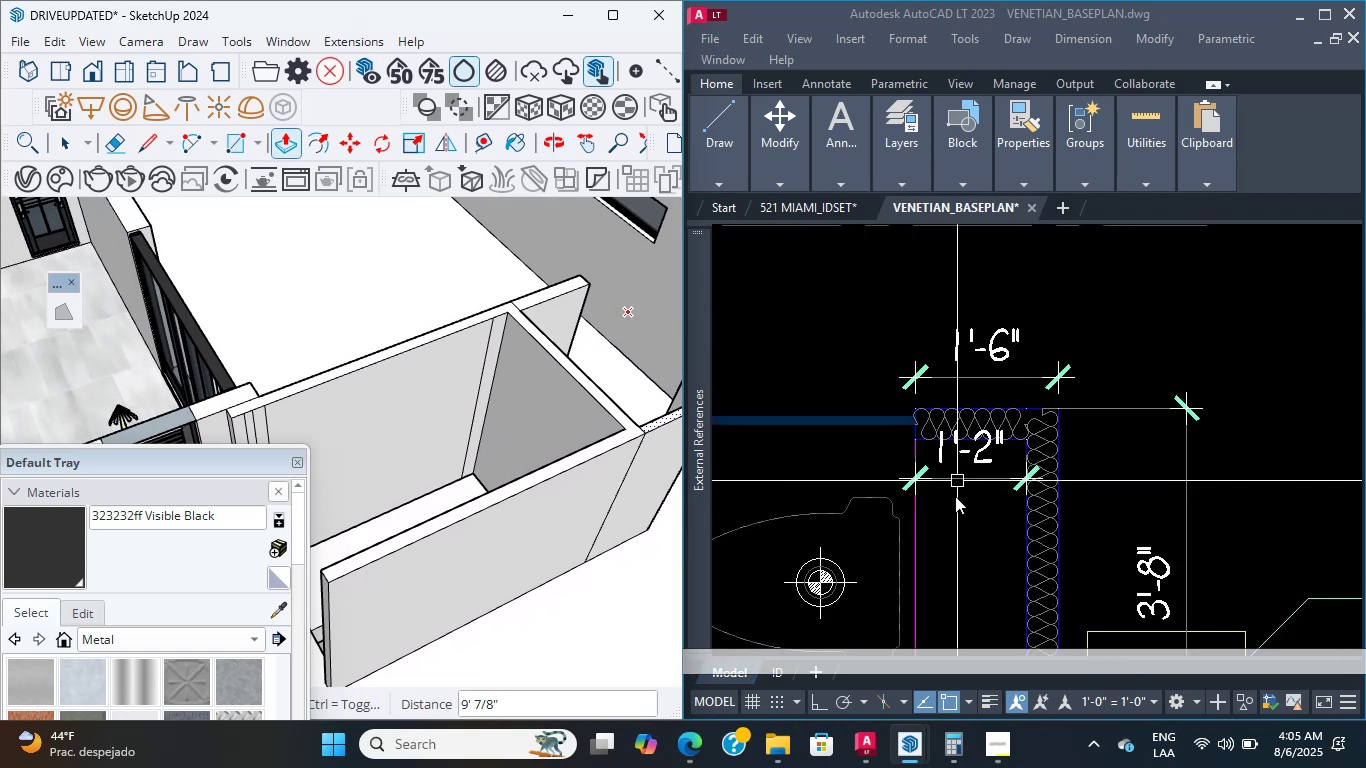 
left_click([957, 499])
 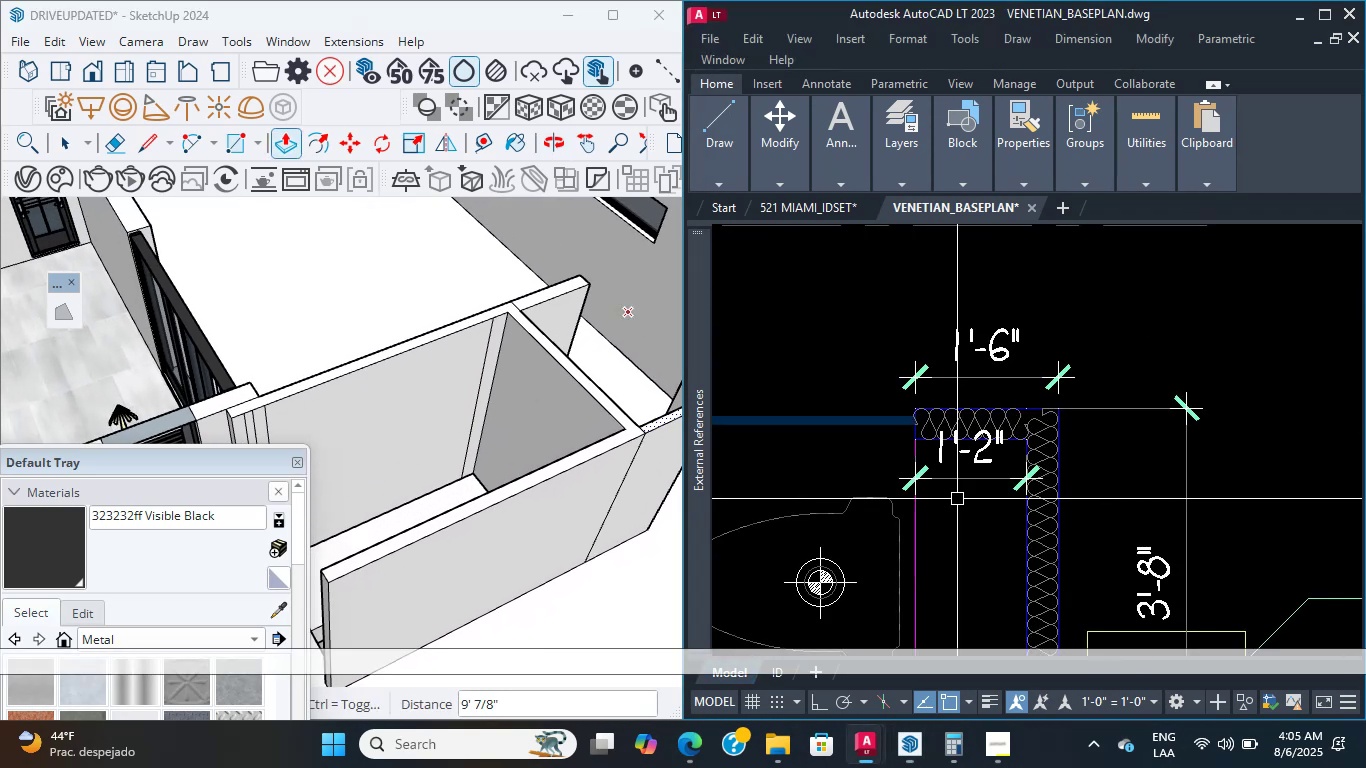 
scroll: coordinate [956, 501], scroll_direction: down, amount: 2.0
 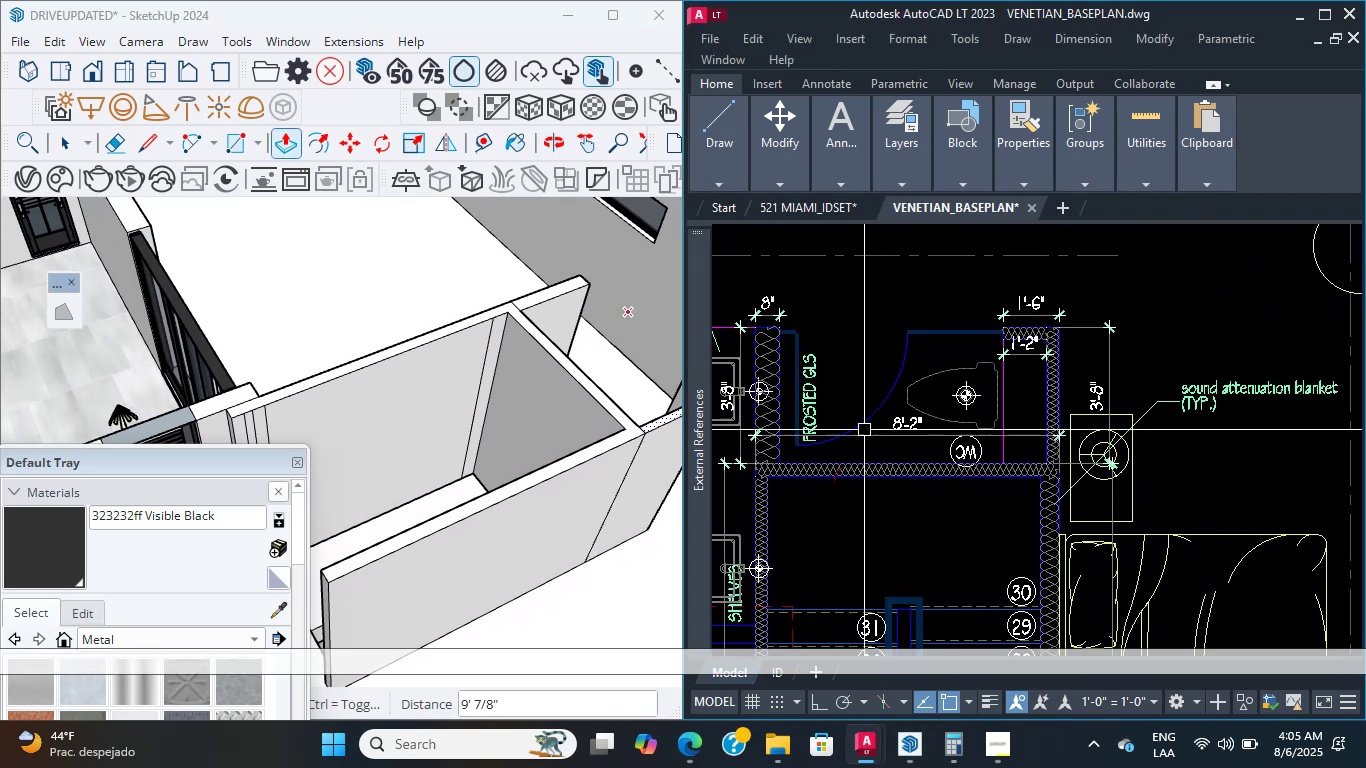 
hold_key(key=ShiftLeft, duration=0.42)
 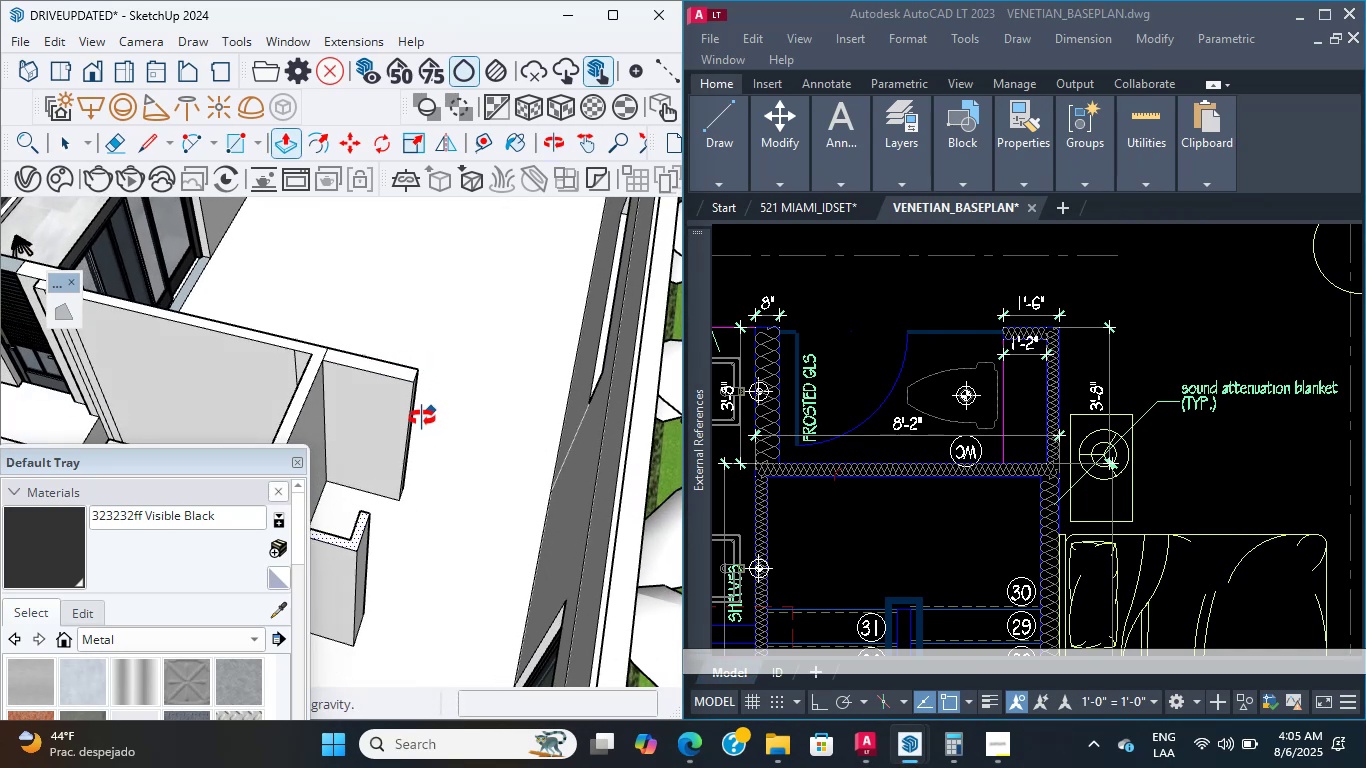 
hold_key(key=ShiftLeft, duration=0.51)
 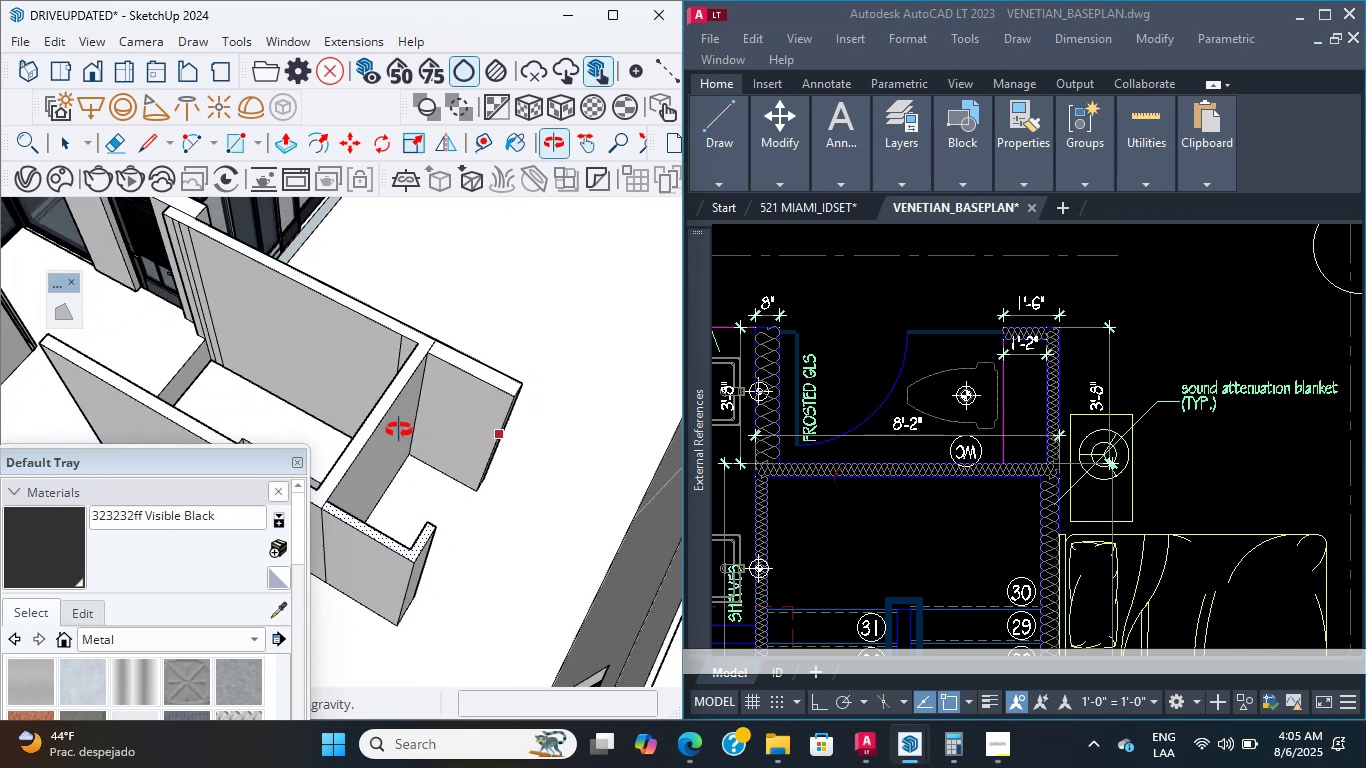 
hold_key(key=ShiftLeft, duration=0.9)
scroll: coordinate [420, 378], scroll_direction: up, amount: 6.0
 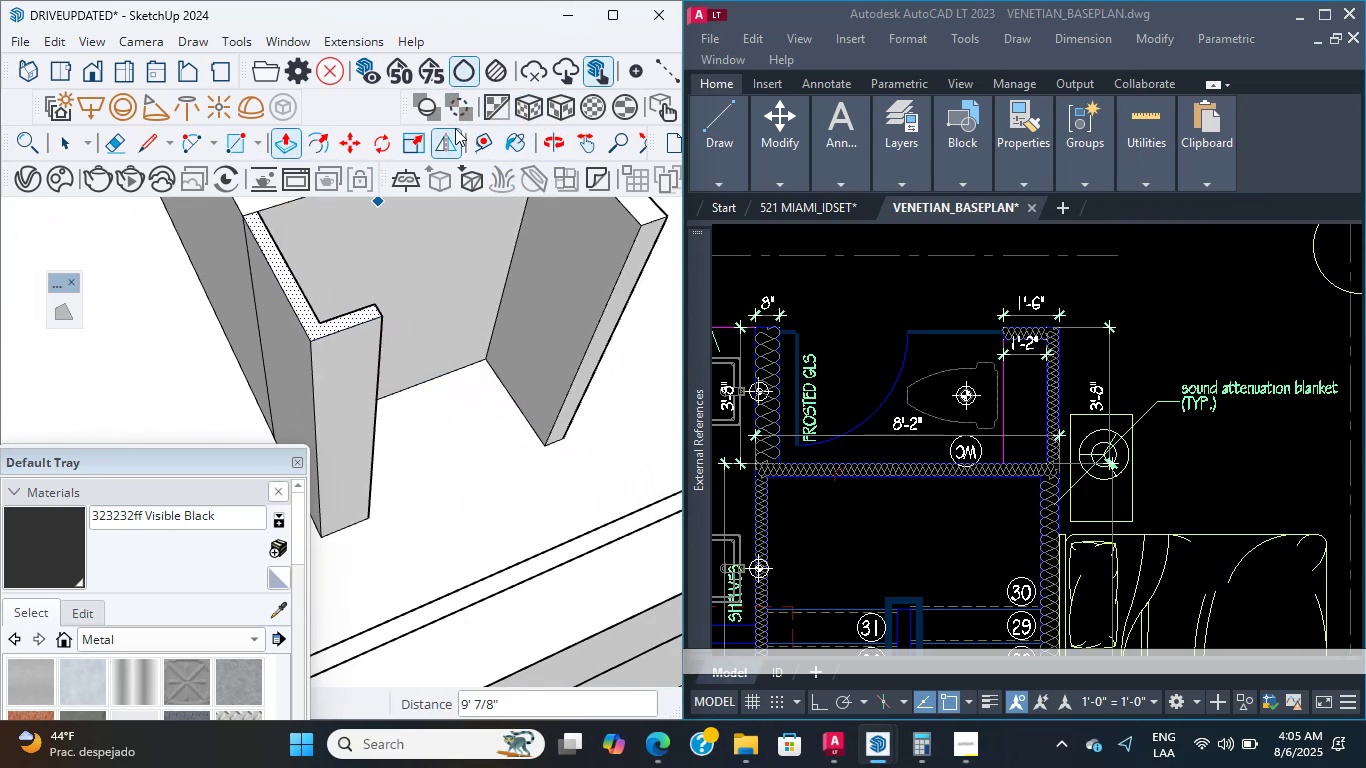 
wait(7.24)
 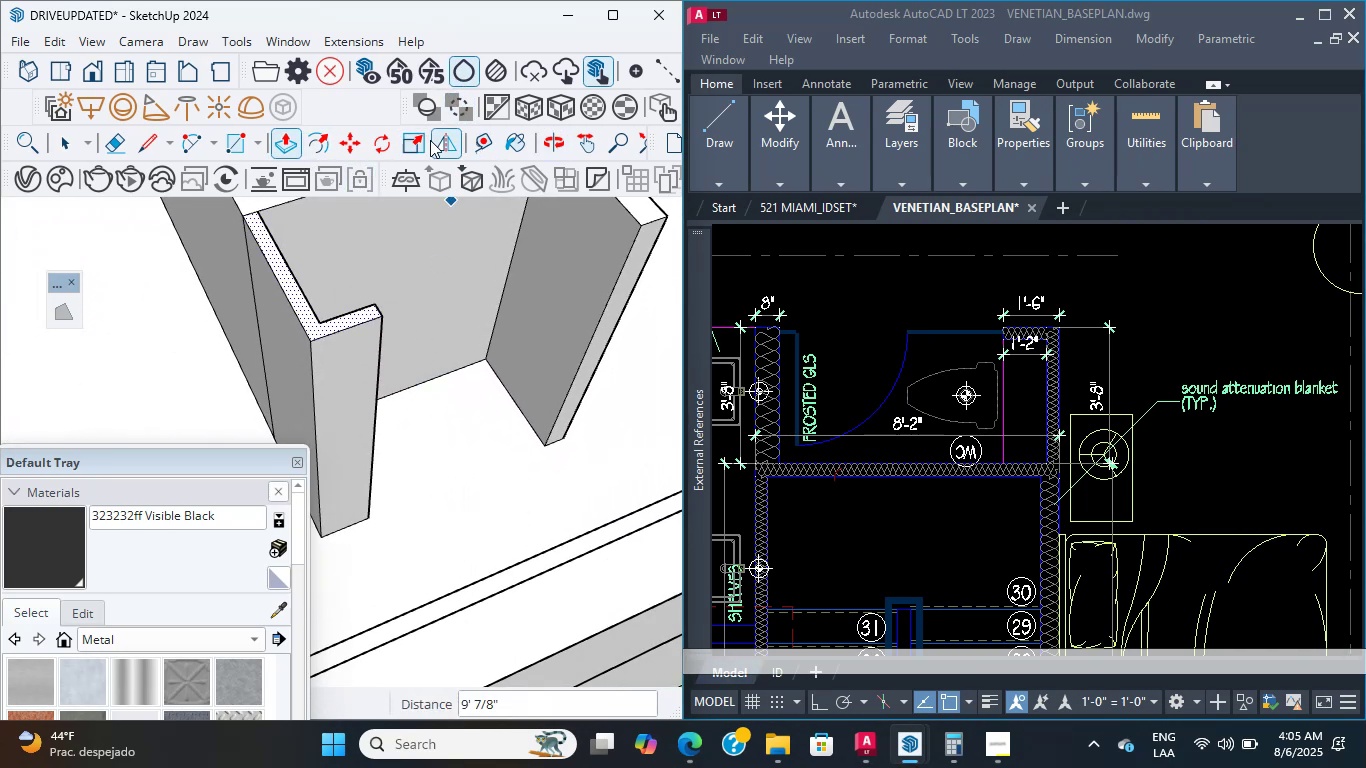 
left_click([615, 16])
 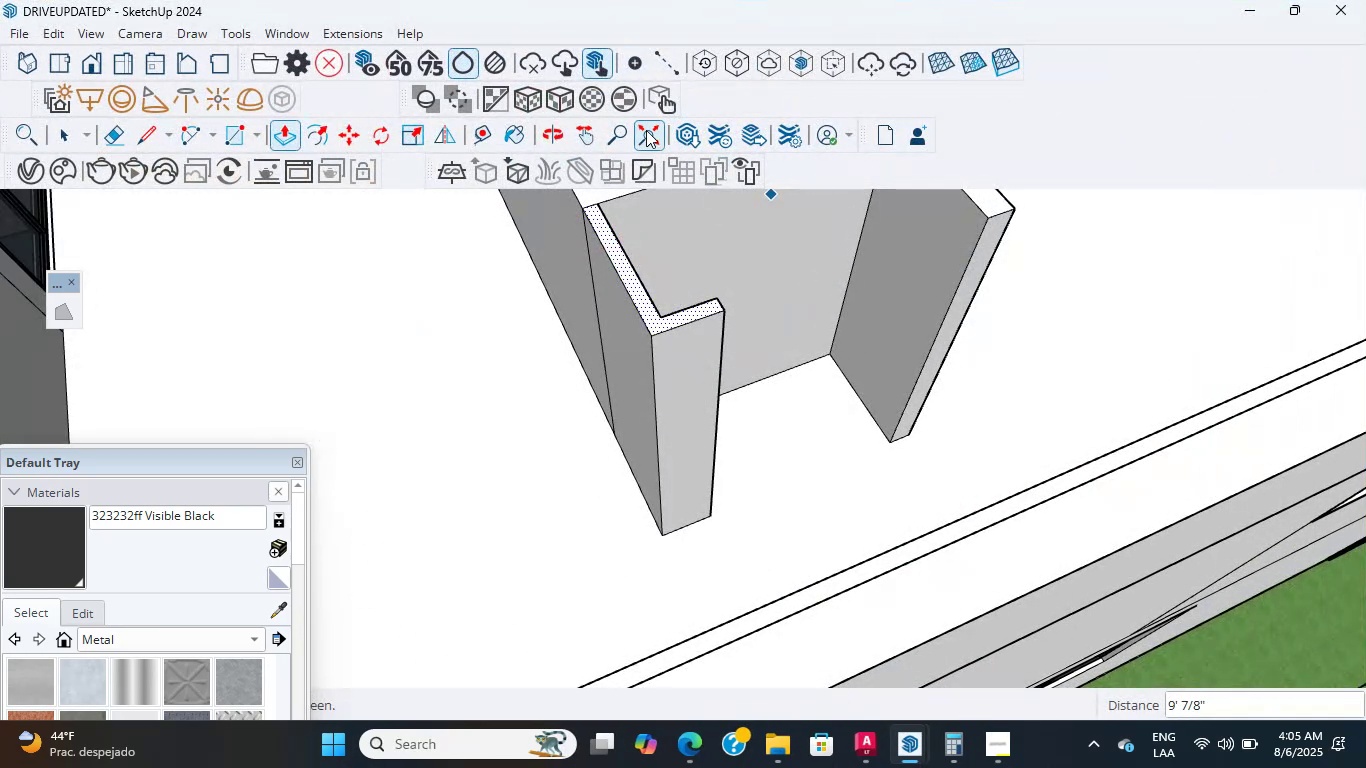 
left_click([680, 128])
 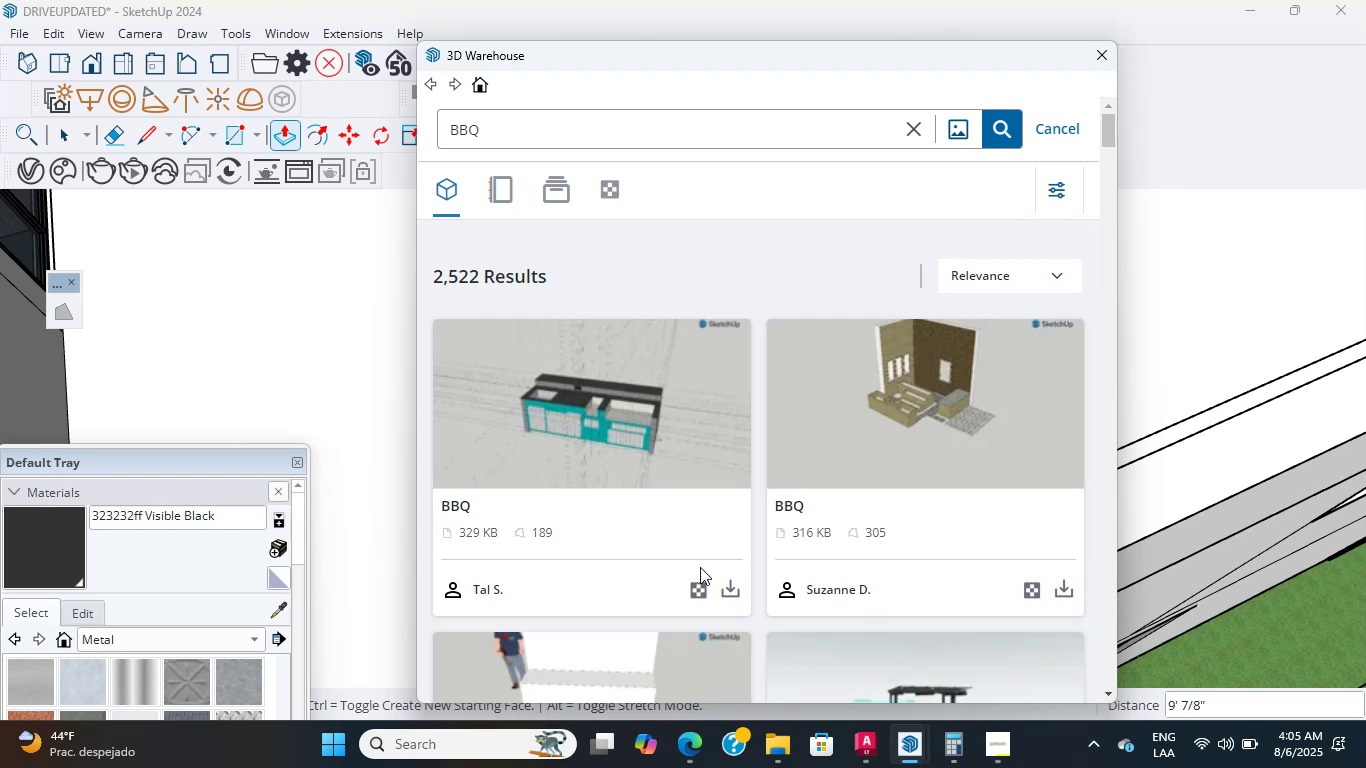 
wait(15.62)
 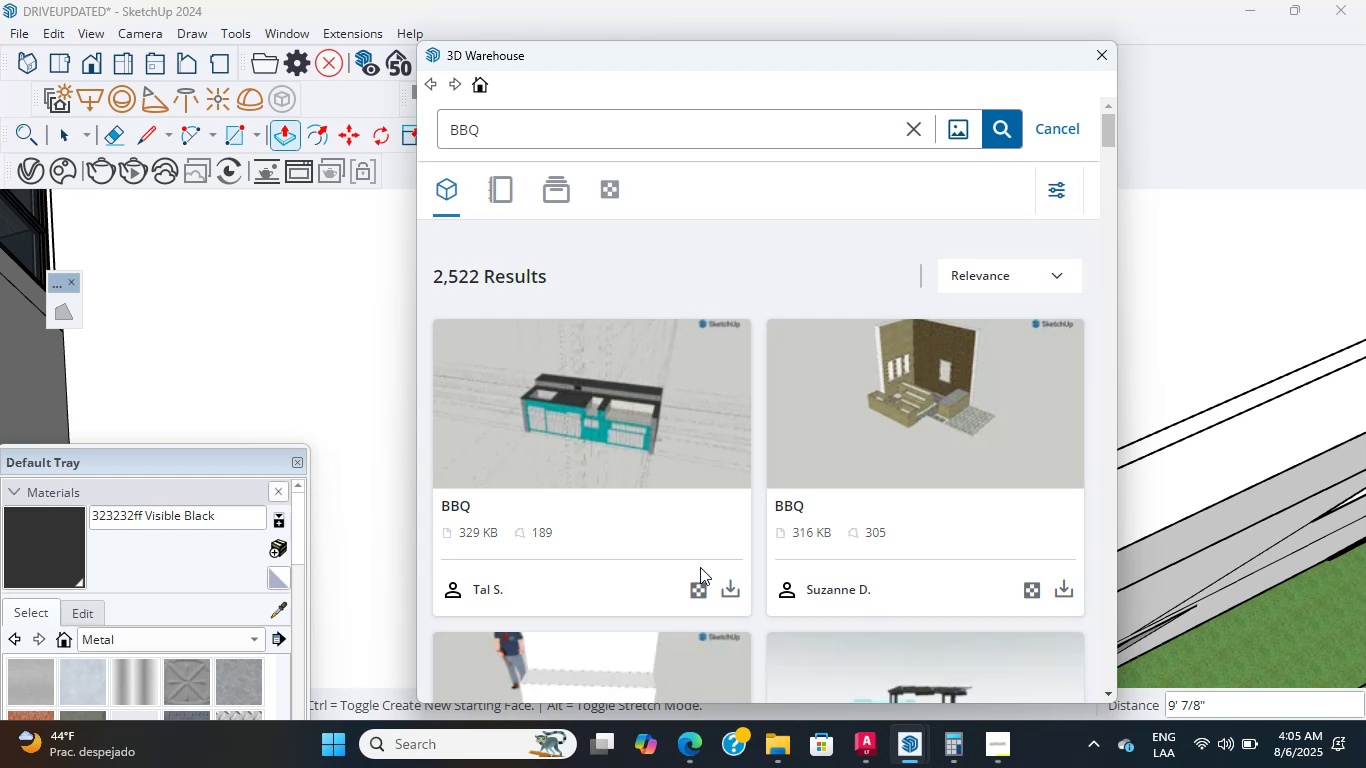 
left_click([910, 117])
 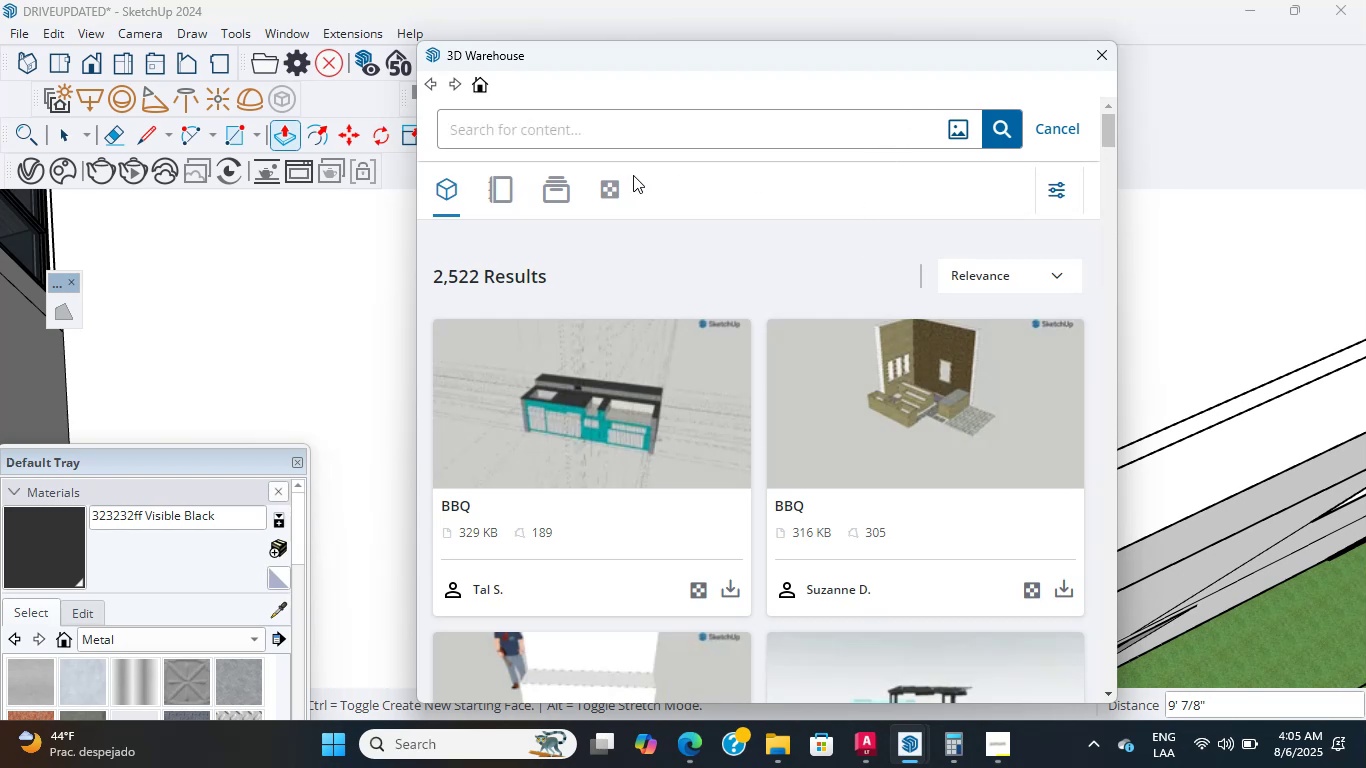 
type(glass door)
 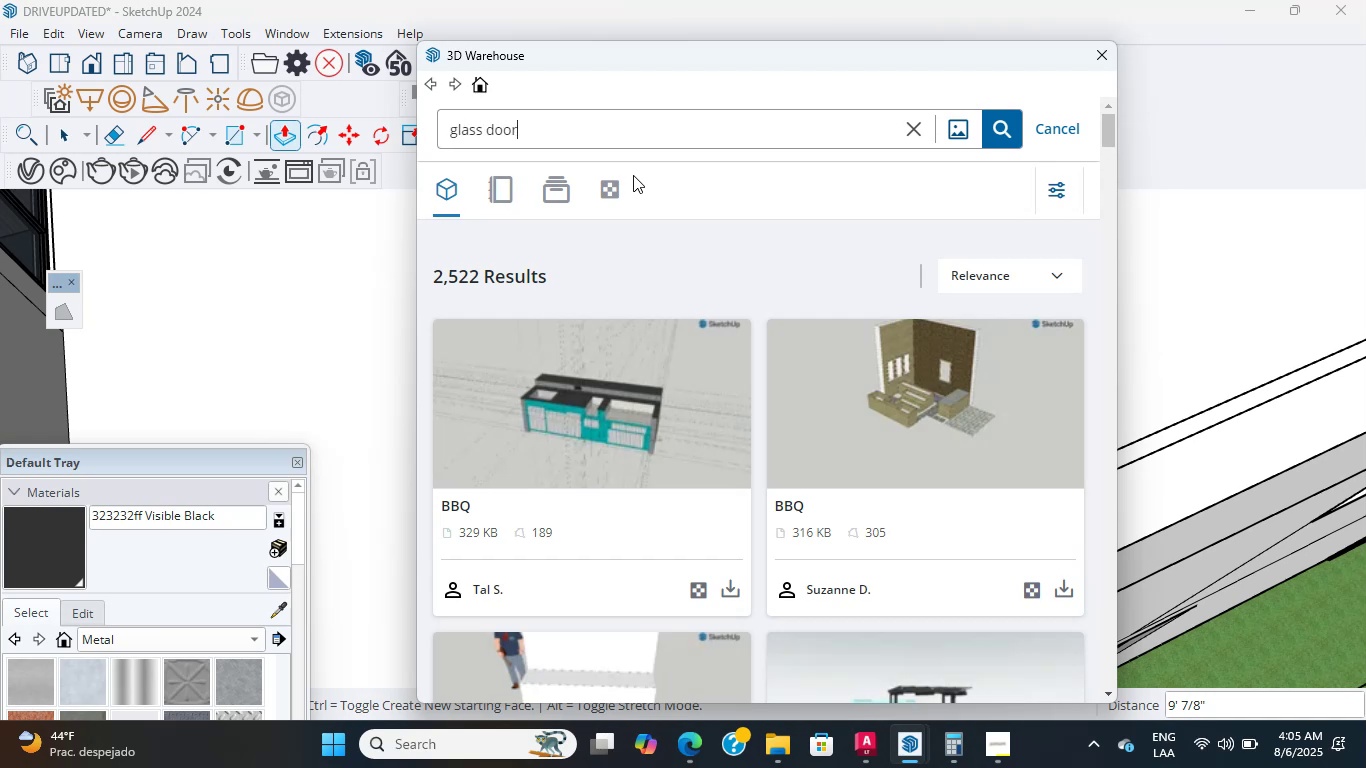 
key(Enter)
 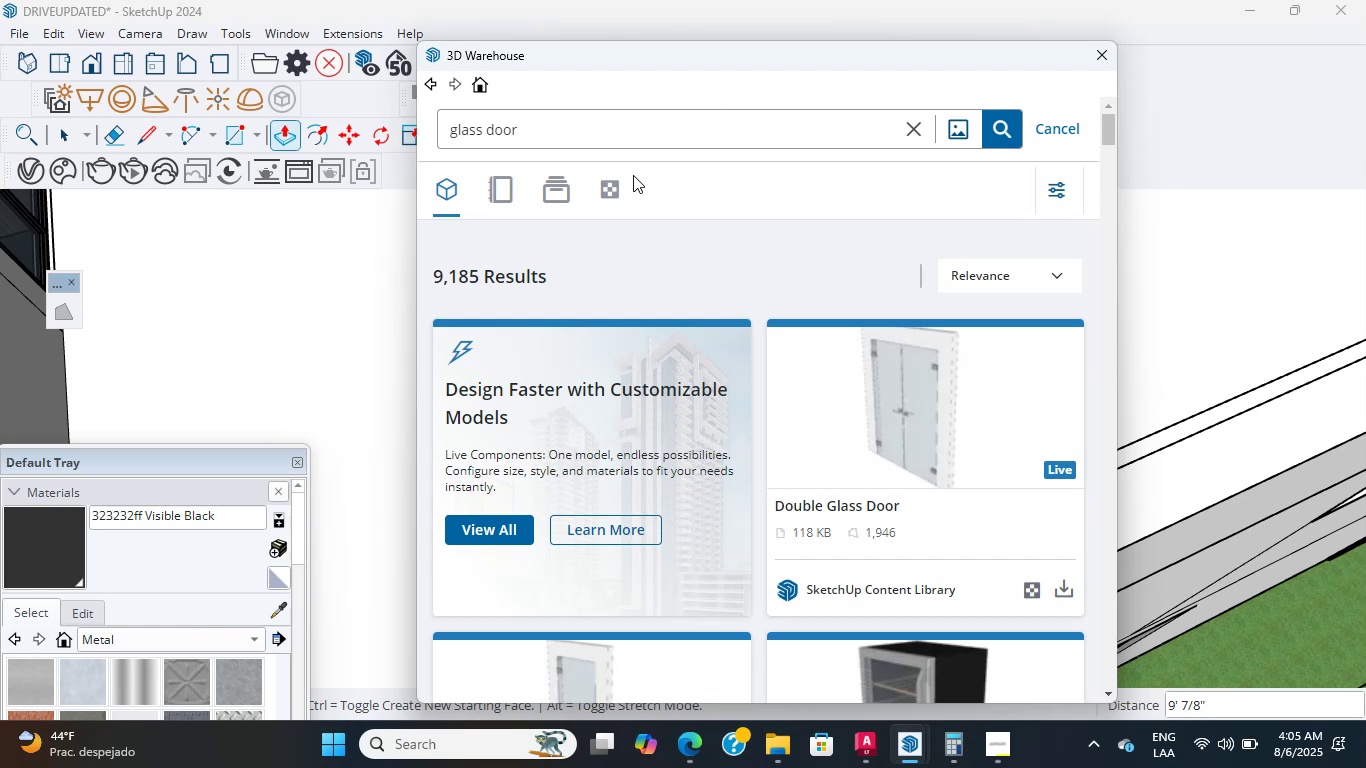 
wait(24.56)
 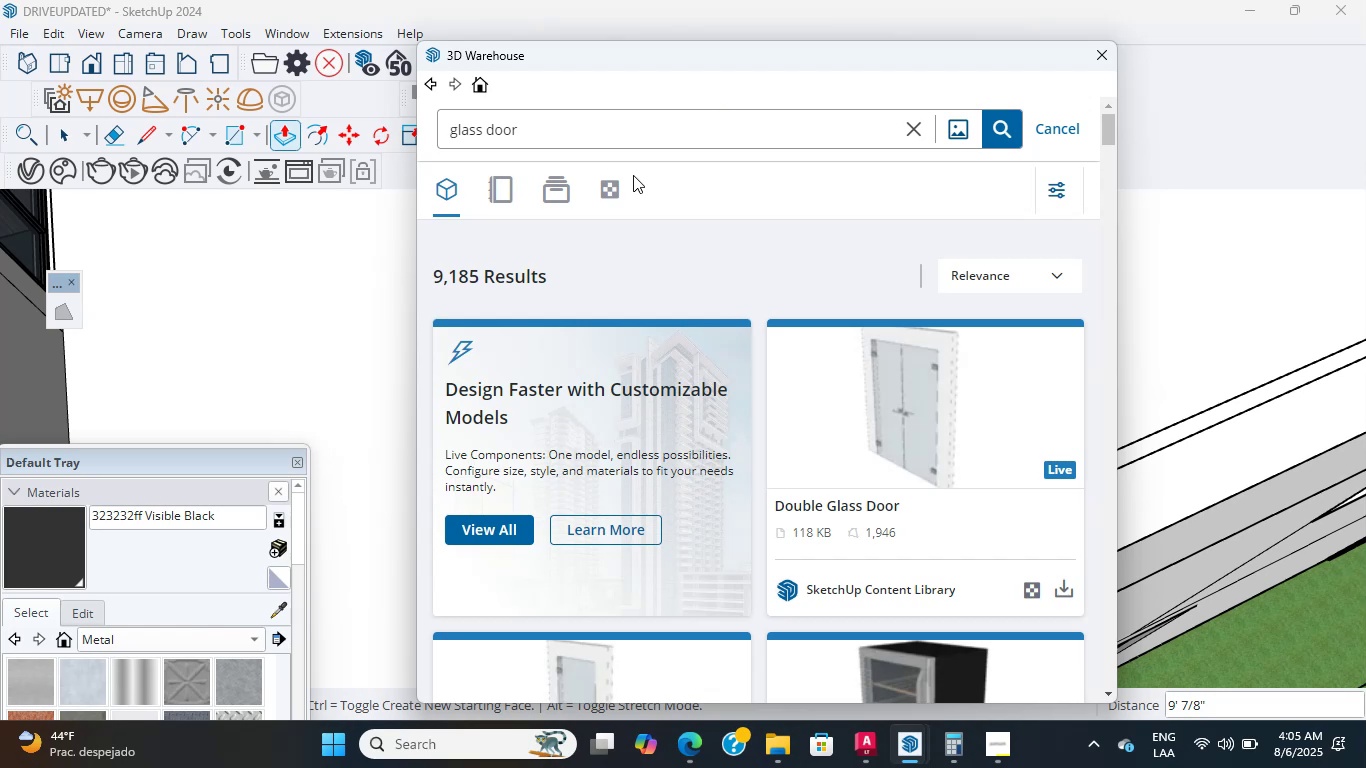 
scroll: coordinate [837, 386], scroll_direction: down, amount: 8.0
 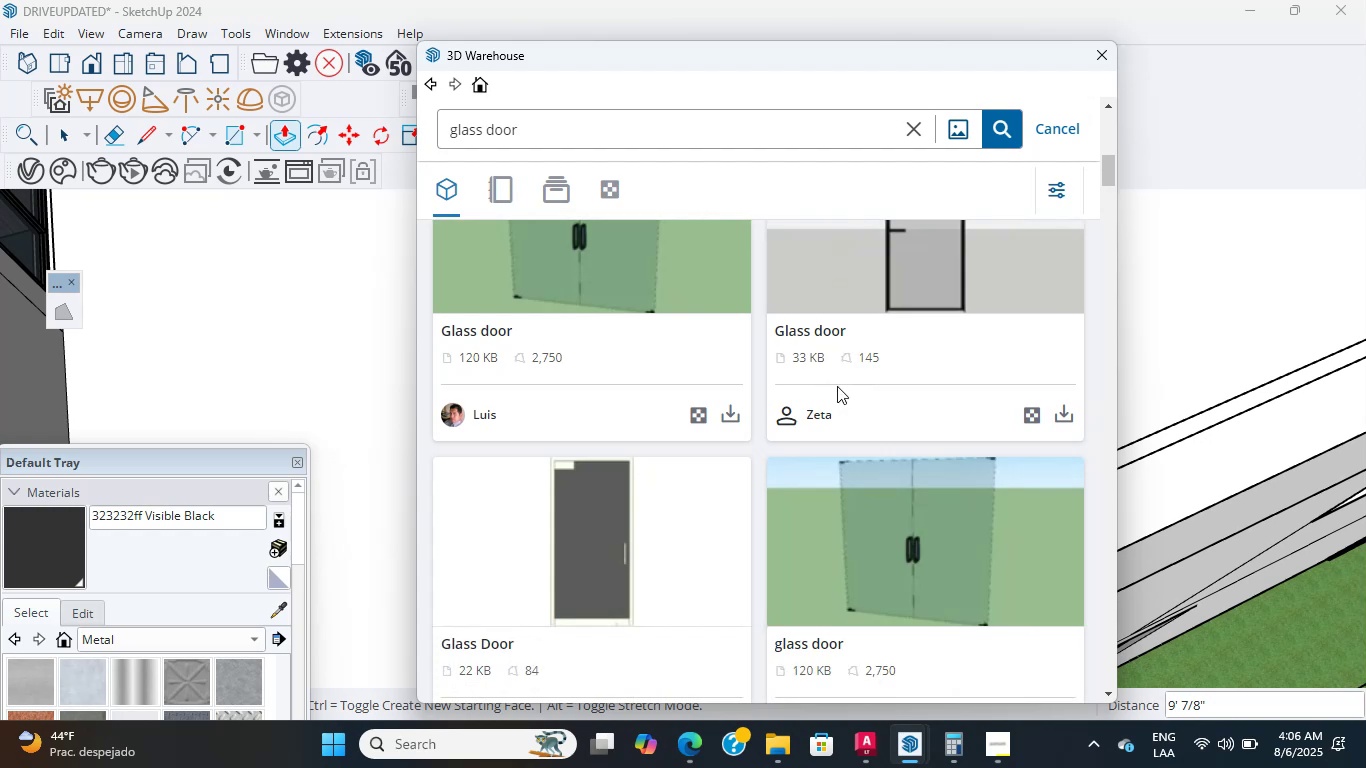 
scroll: coordinate [837, 386], scroll_direction: up, amount: 1.0
 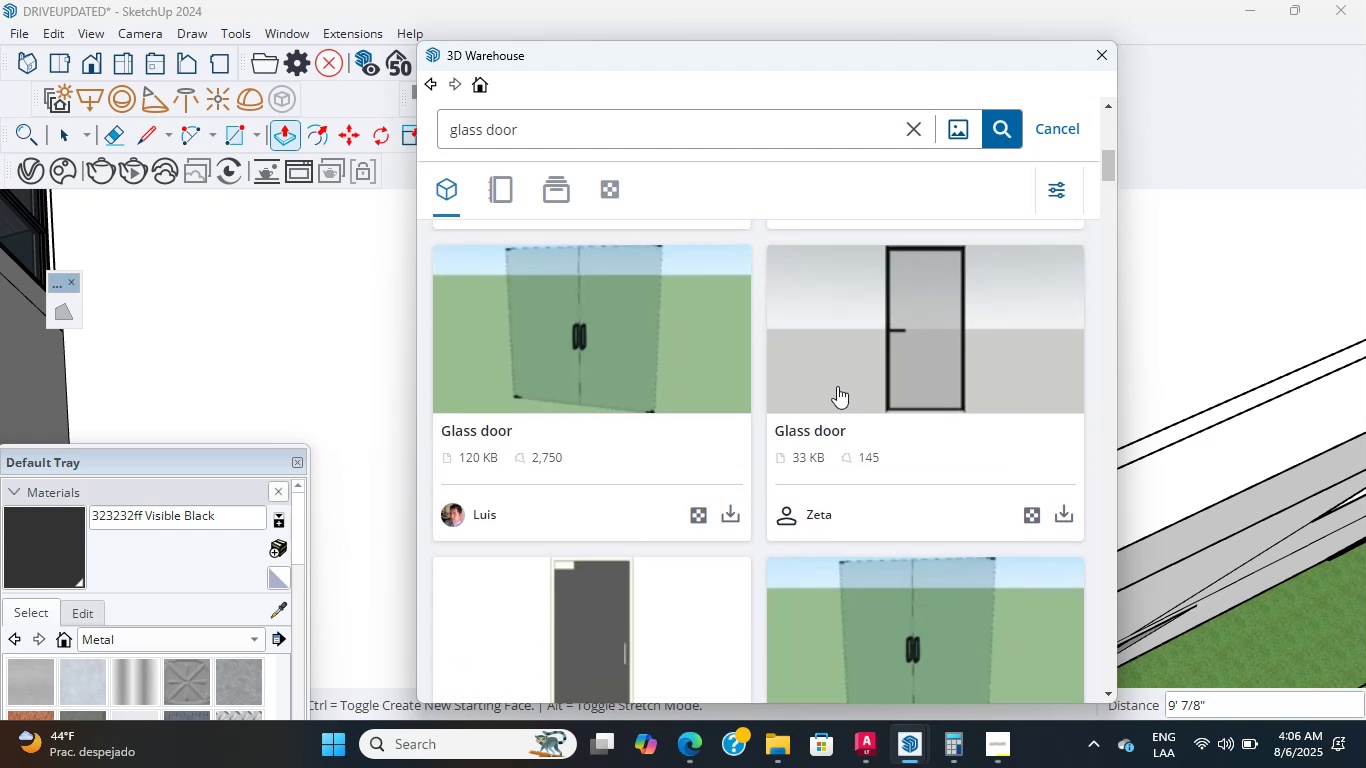 
scroll: coordinate [837, 388], scroll_direction: down, amount: 3.0
 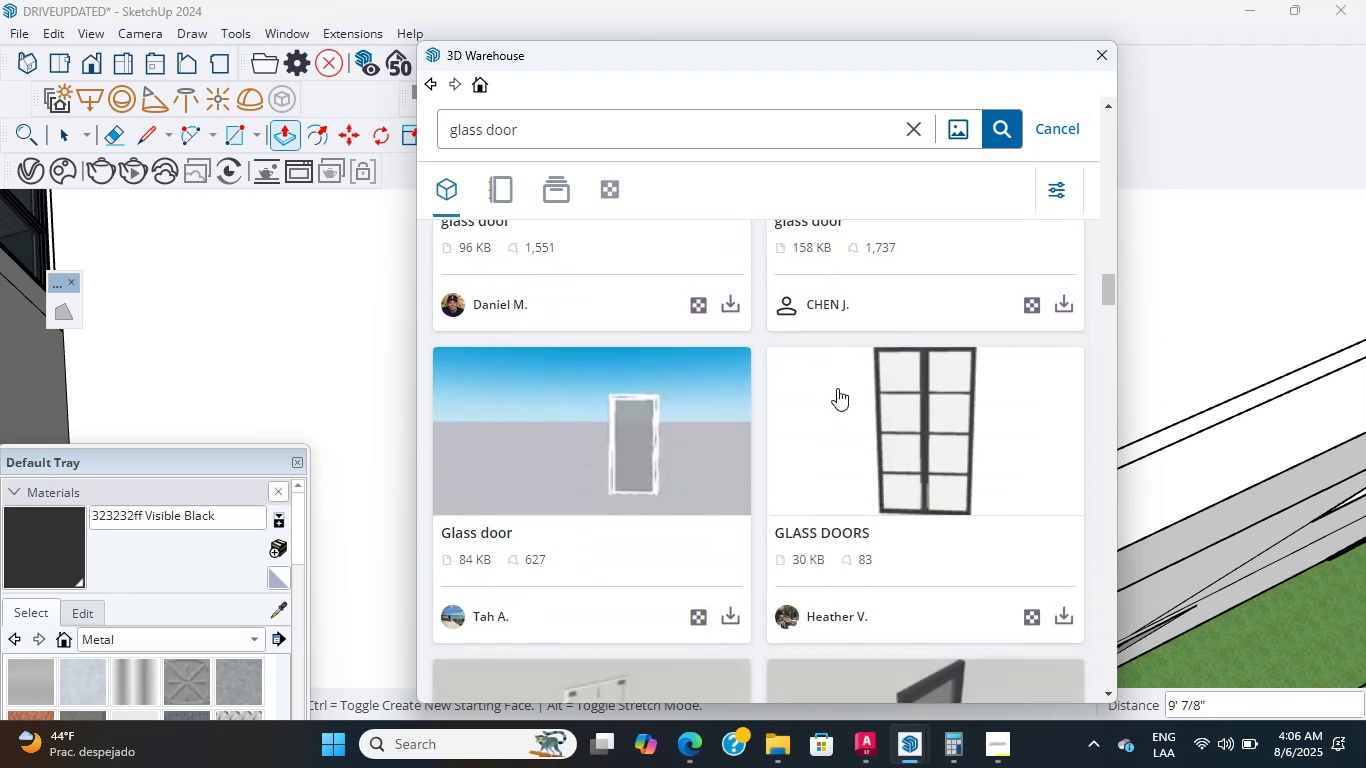 
scroll: coordinate [837, 388], scroll_direction: up, amount: 2.0
 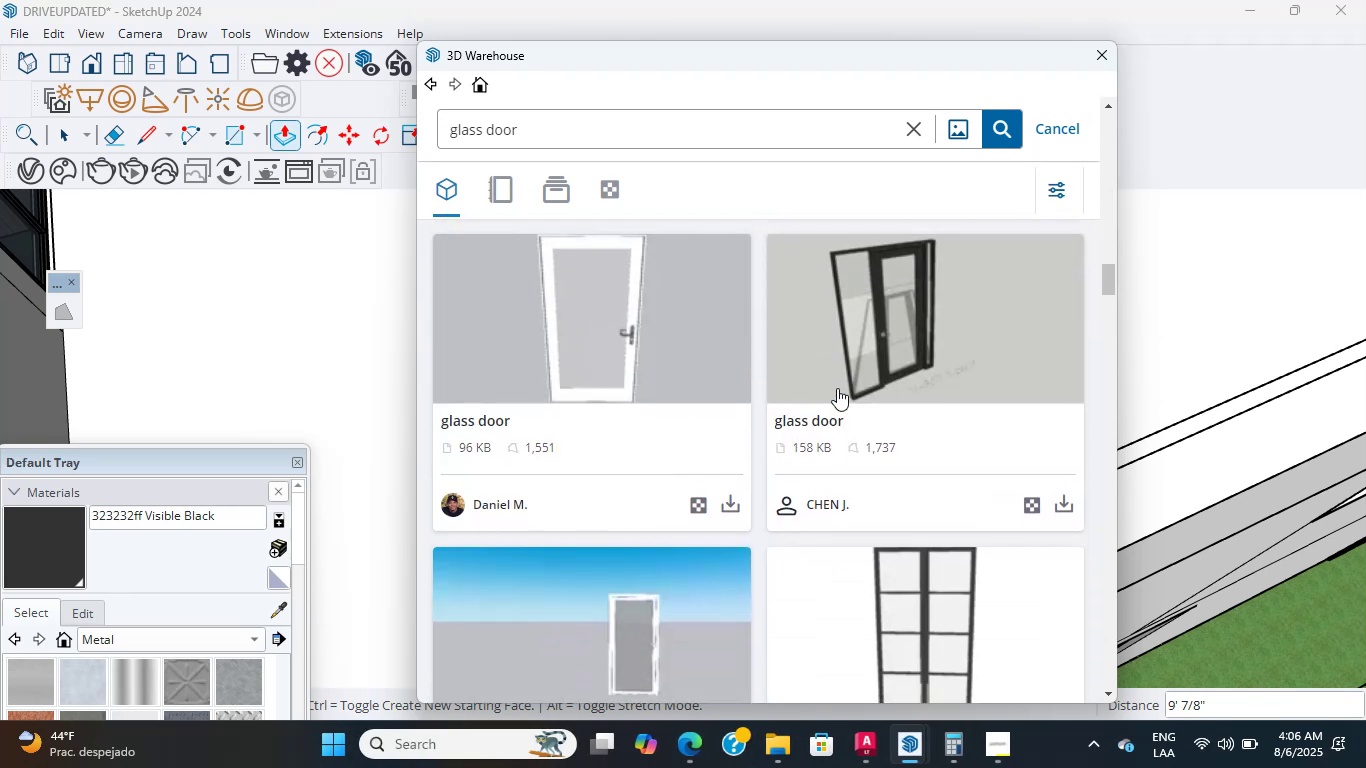 
scroll: coordinate [837, 388], scroll_direction: down, amount: 6.0
 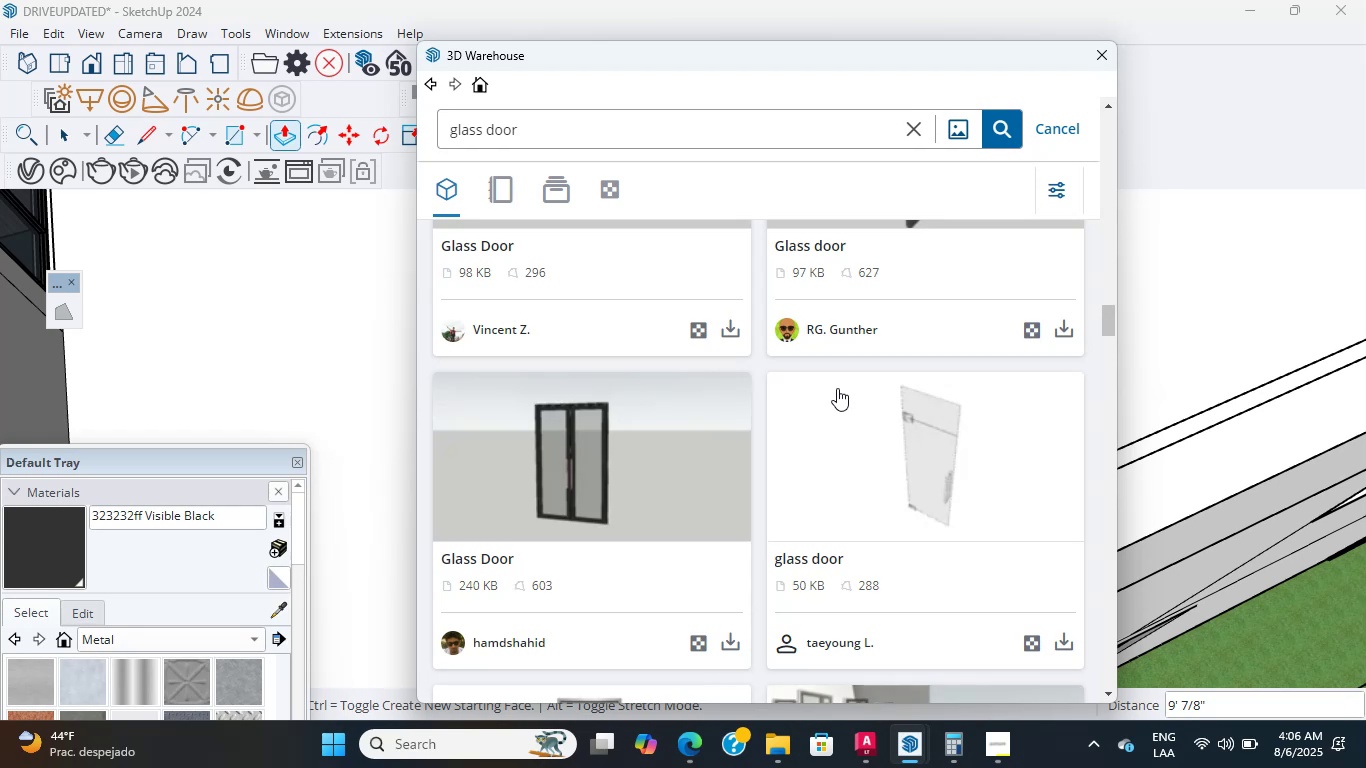 
wait(7.07)
 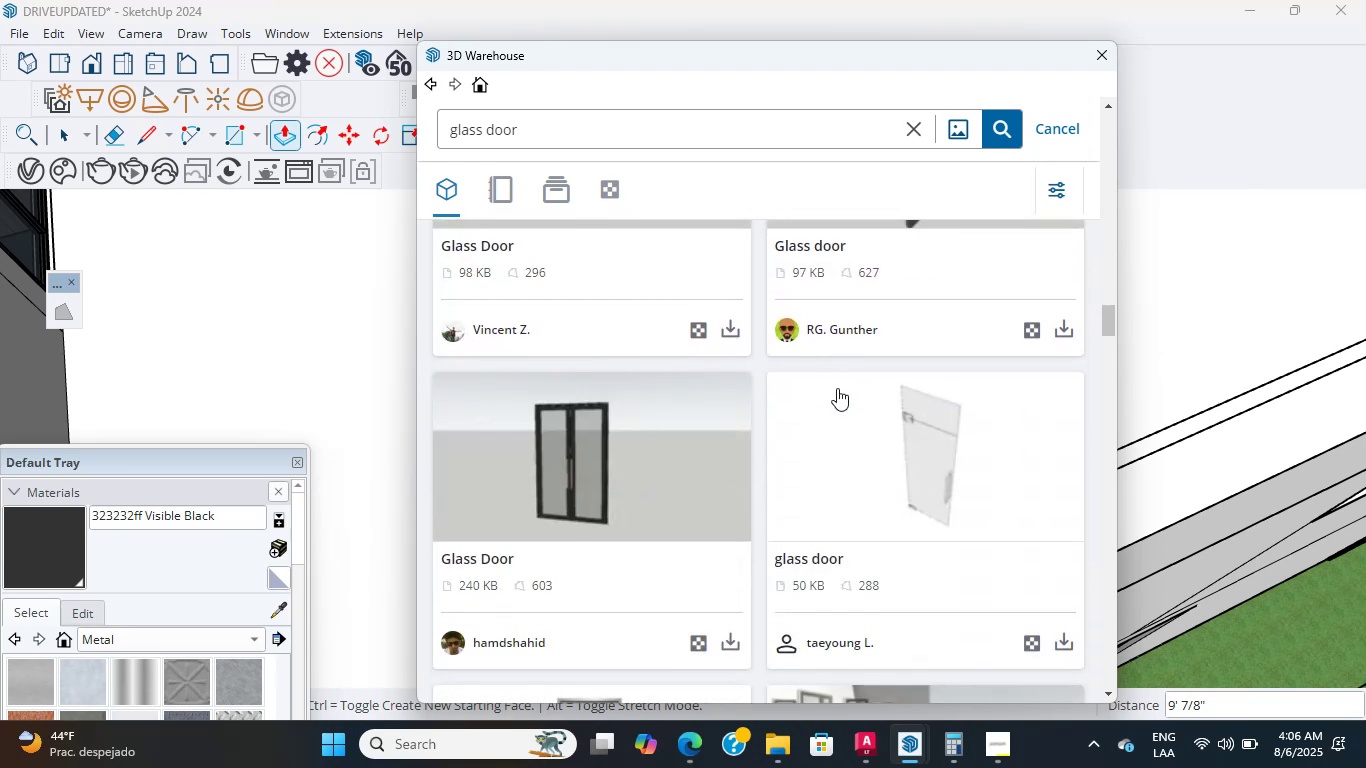 
scroll: coordinate [829, 430], scroll_direction: down, amount: 3.0
 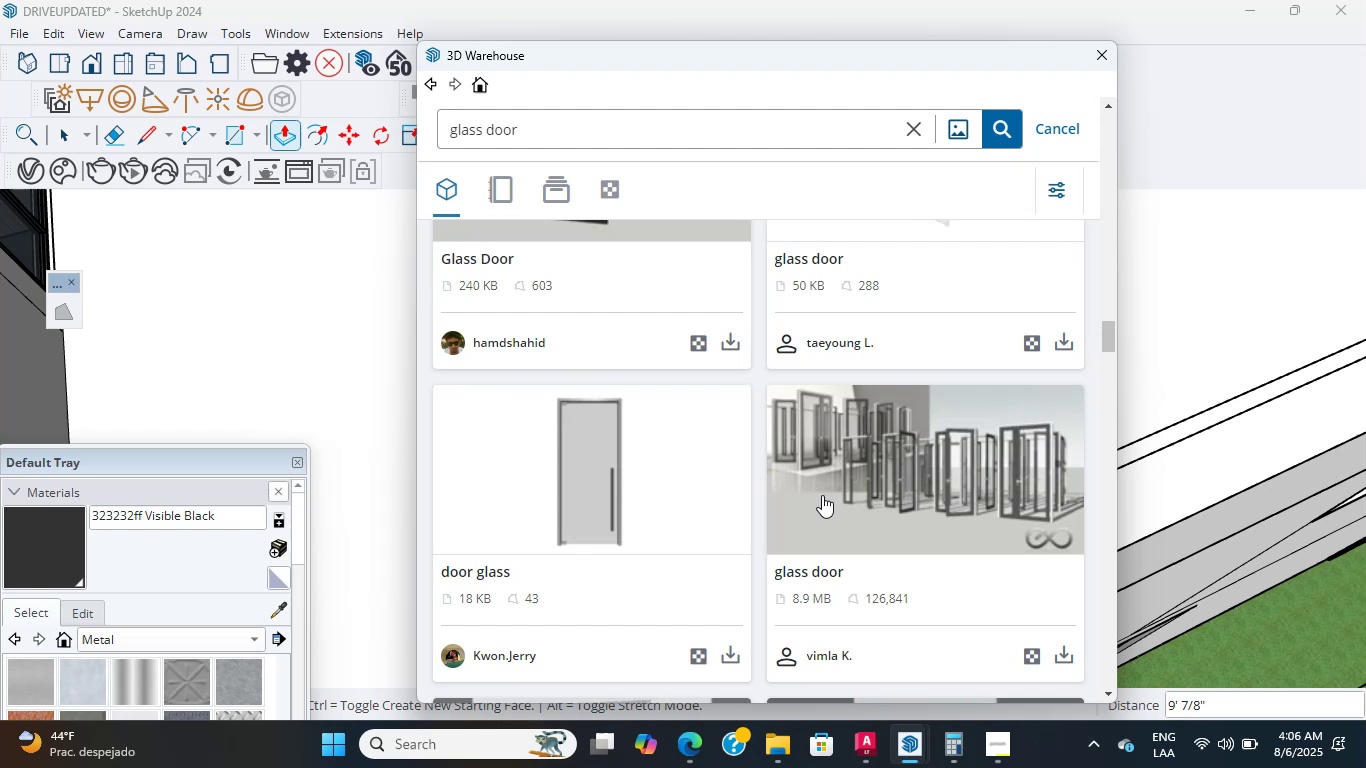 
wait(10.76)
 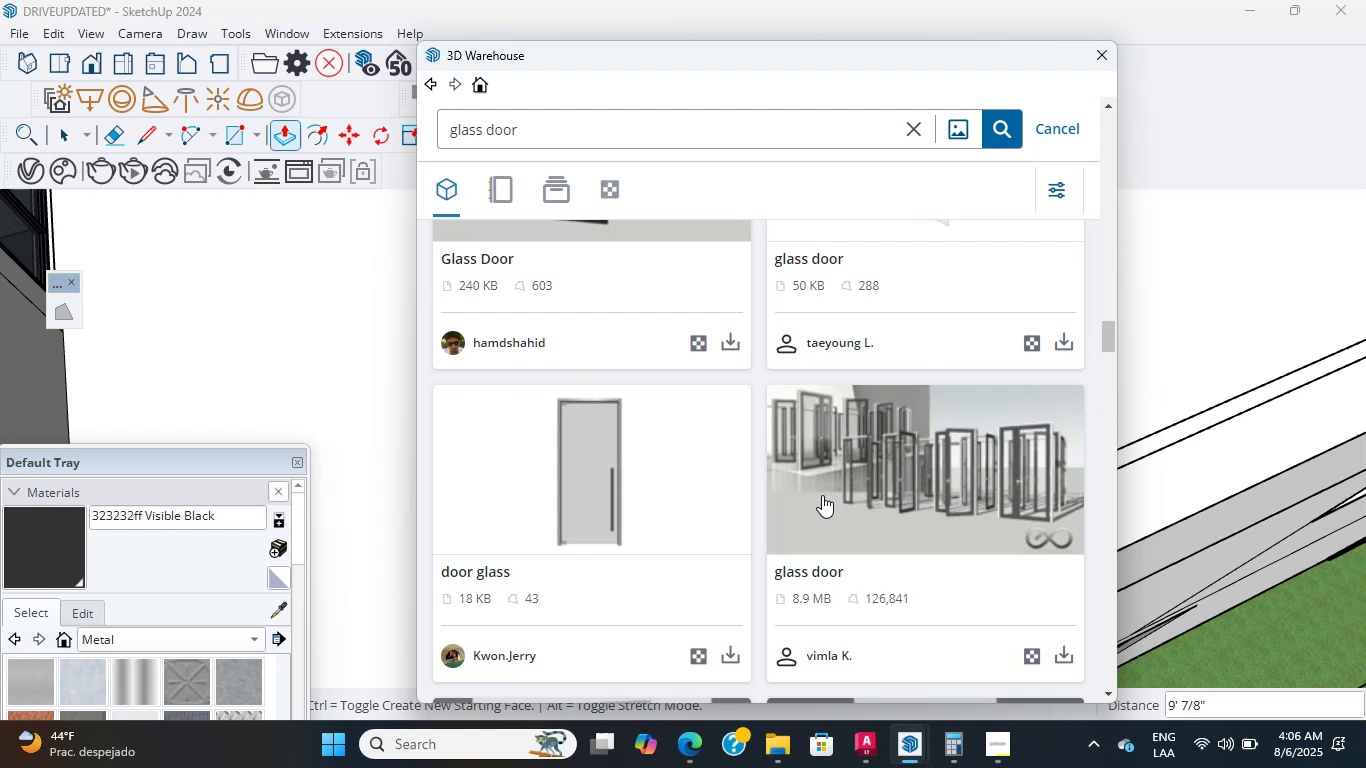 
scroll: coordinate [822, 495], scroll_direction: down, amount: 4.0
 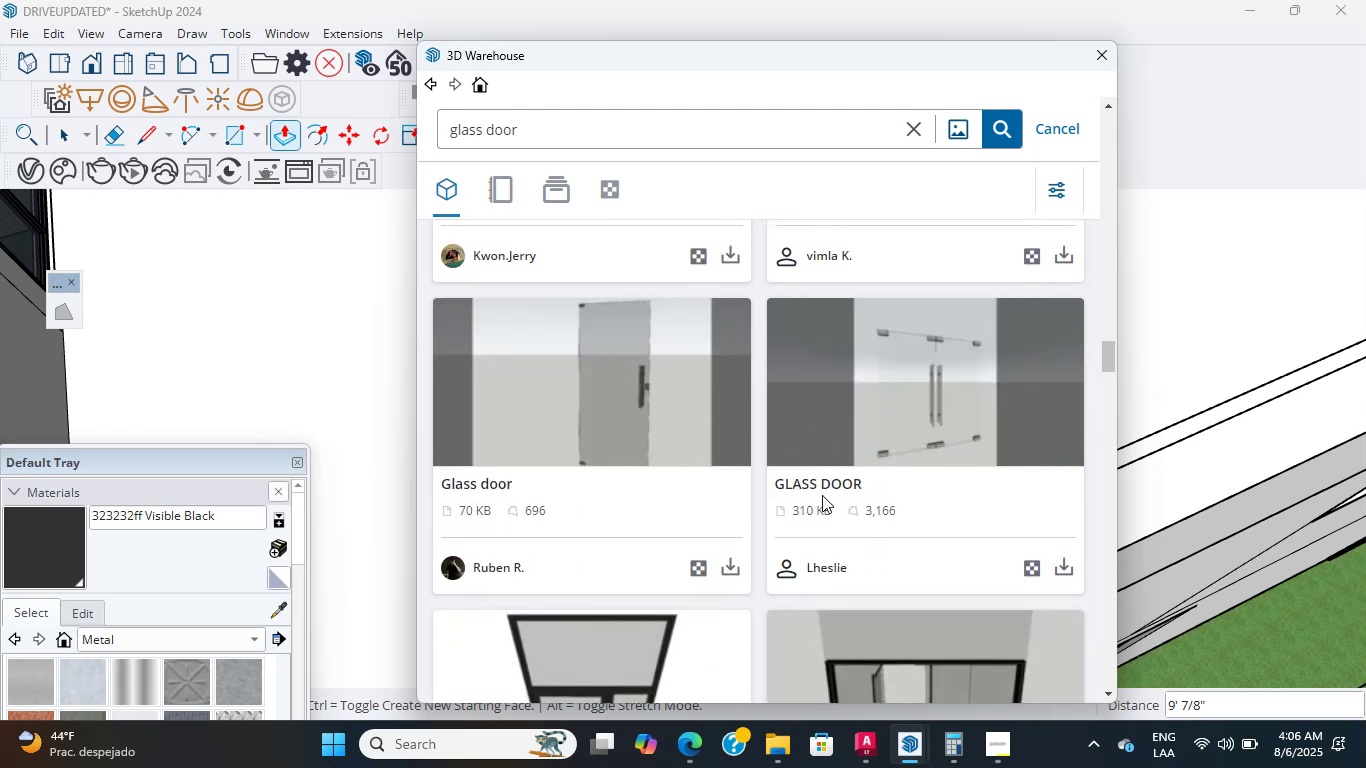 
wait(5.48)
 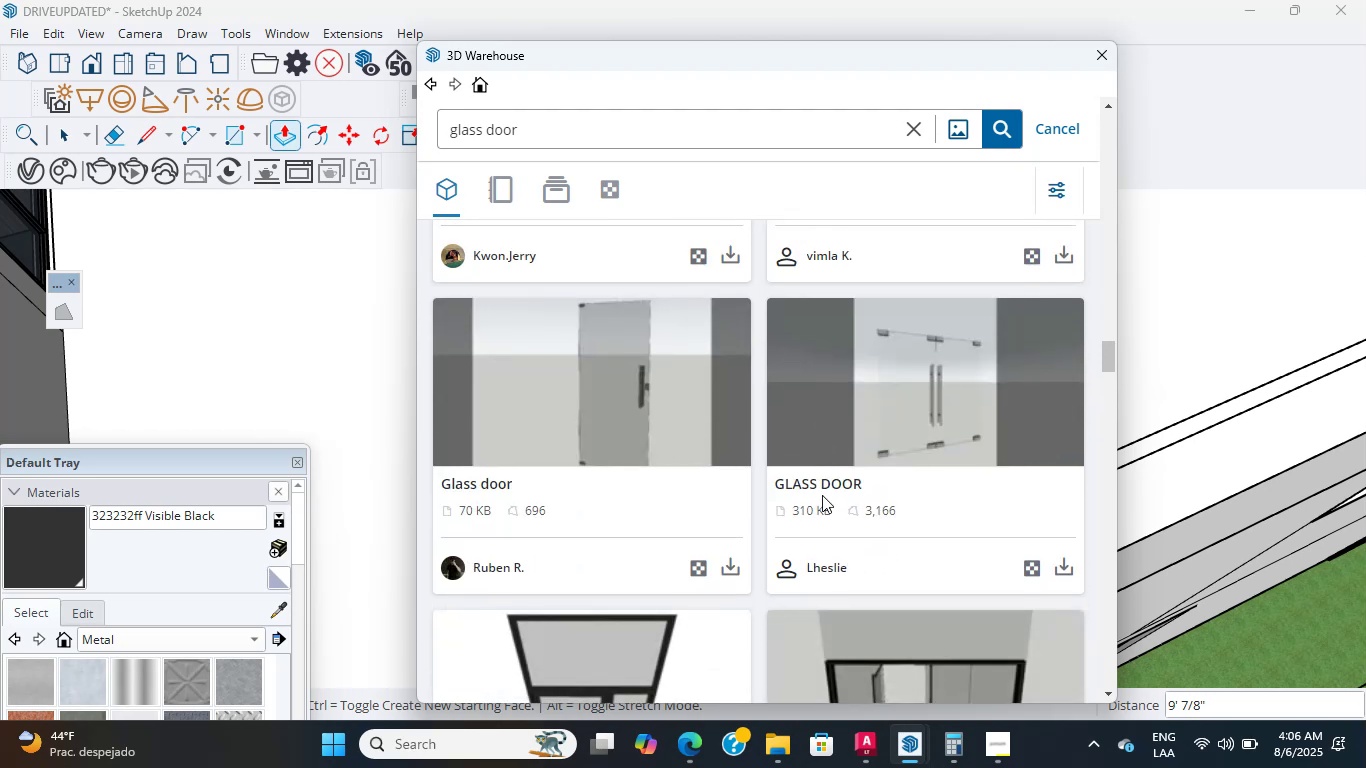 
scroll: coordinate [822, 495], scroll_direction: down, amount: 1.0
 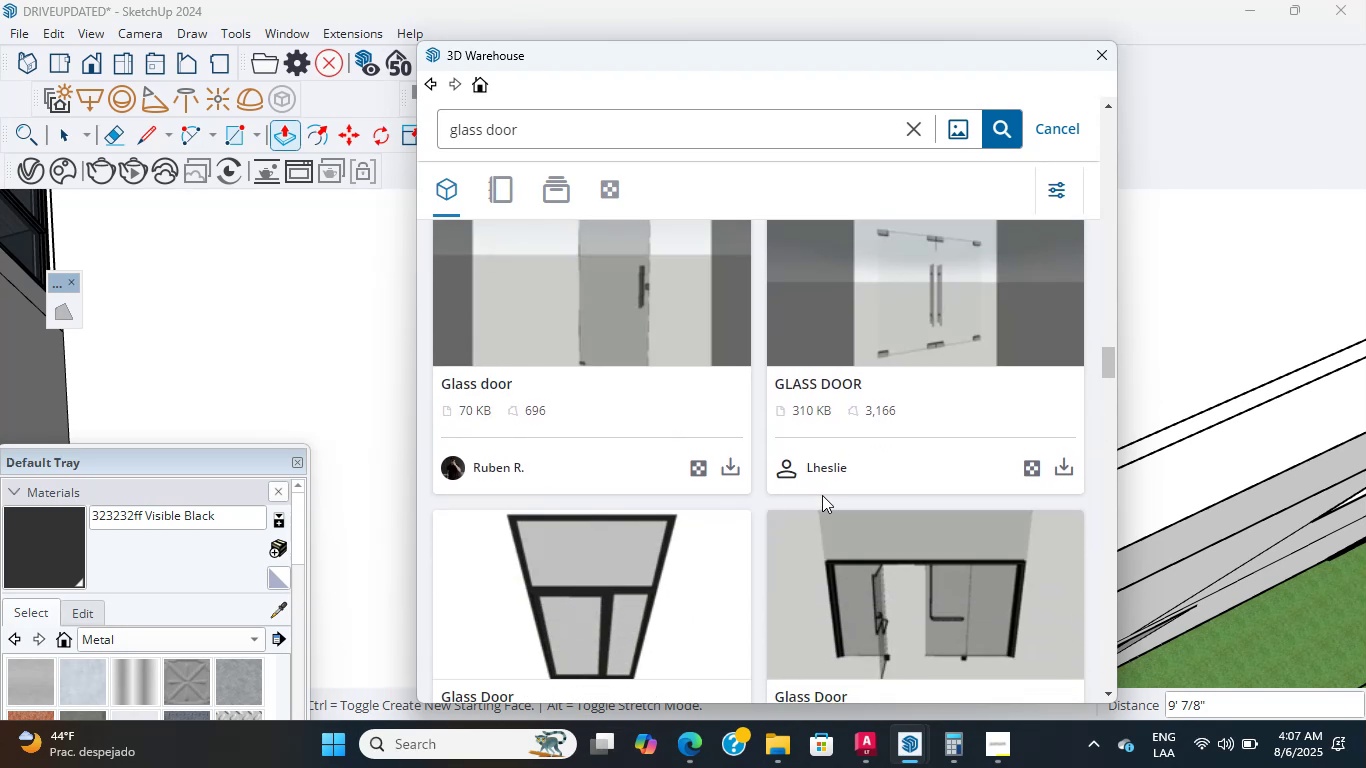 
wait(7.91)
 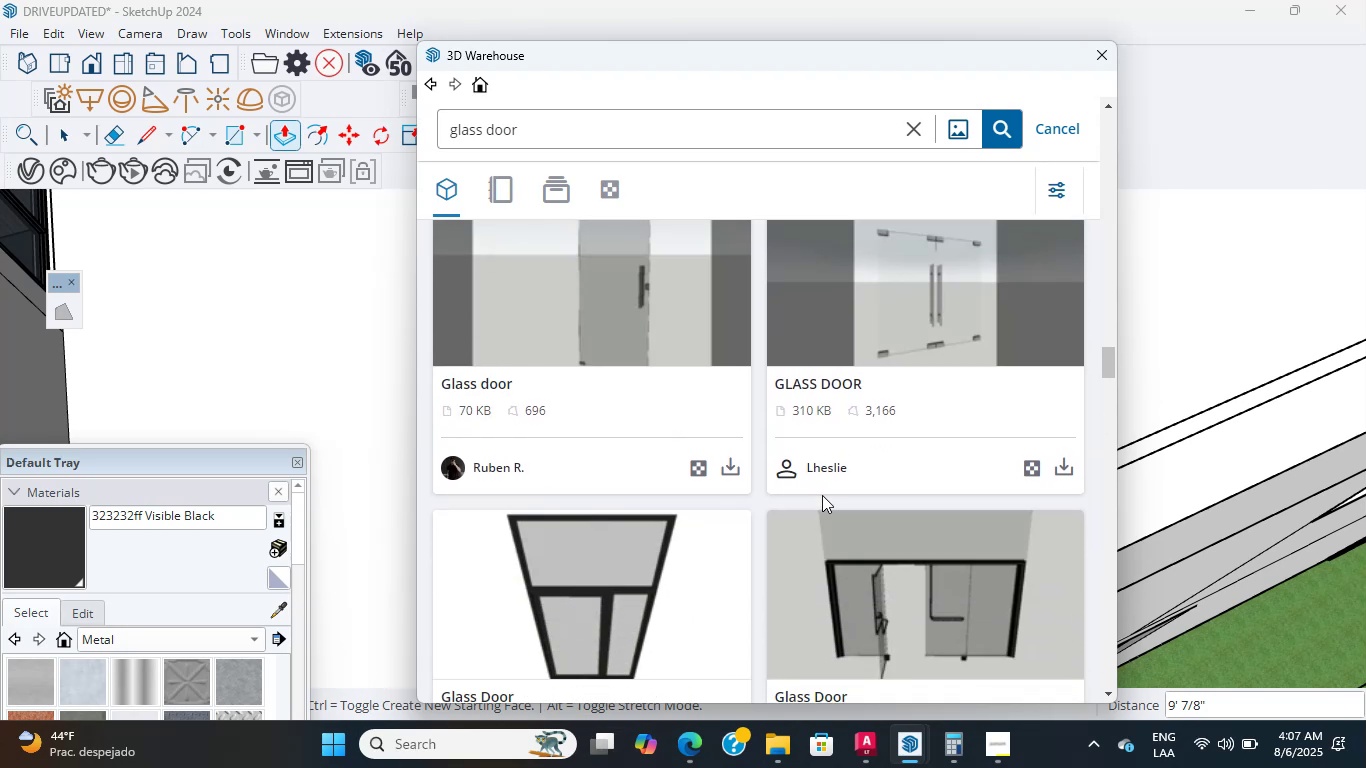 
scroll: coordinate [822, 495], scroll_direction: down, amount: 1.0
 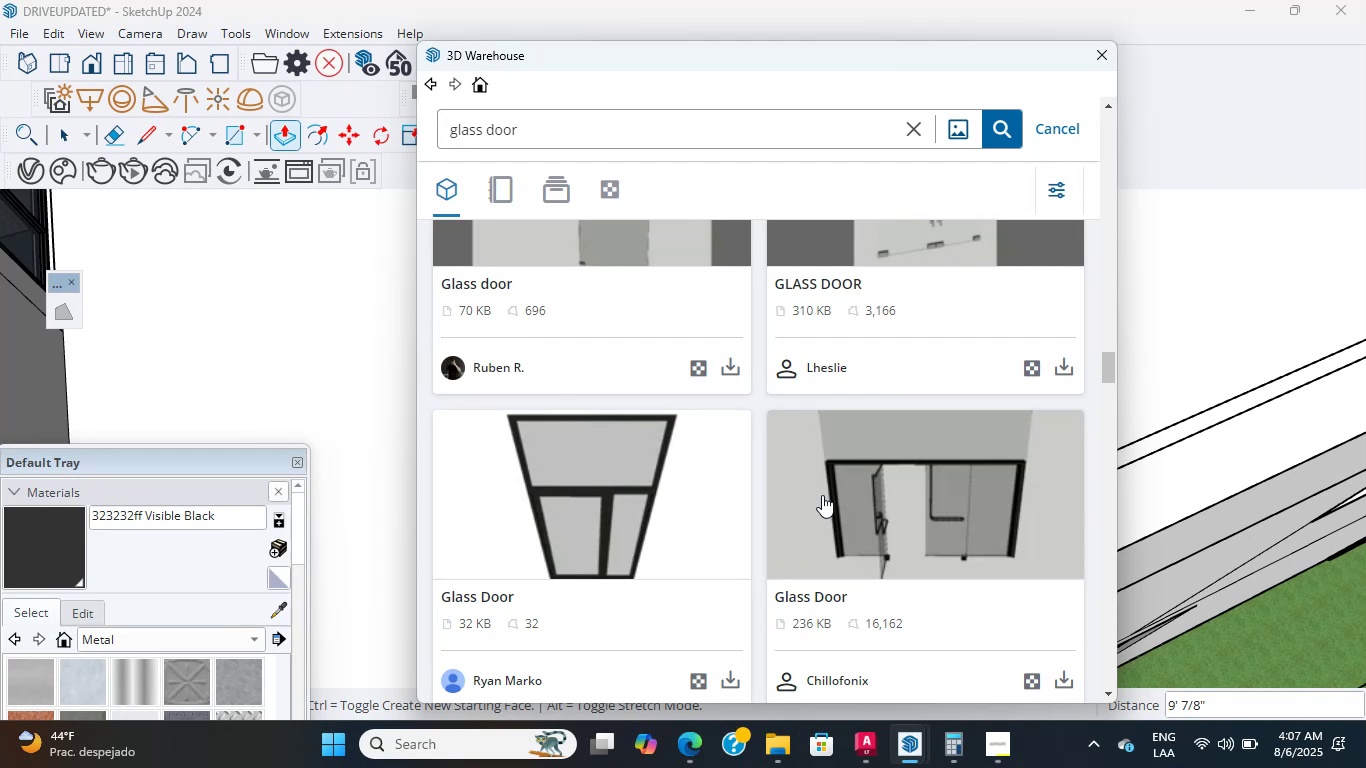 
wait(9.18)
 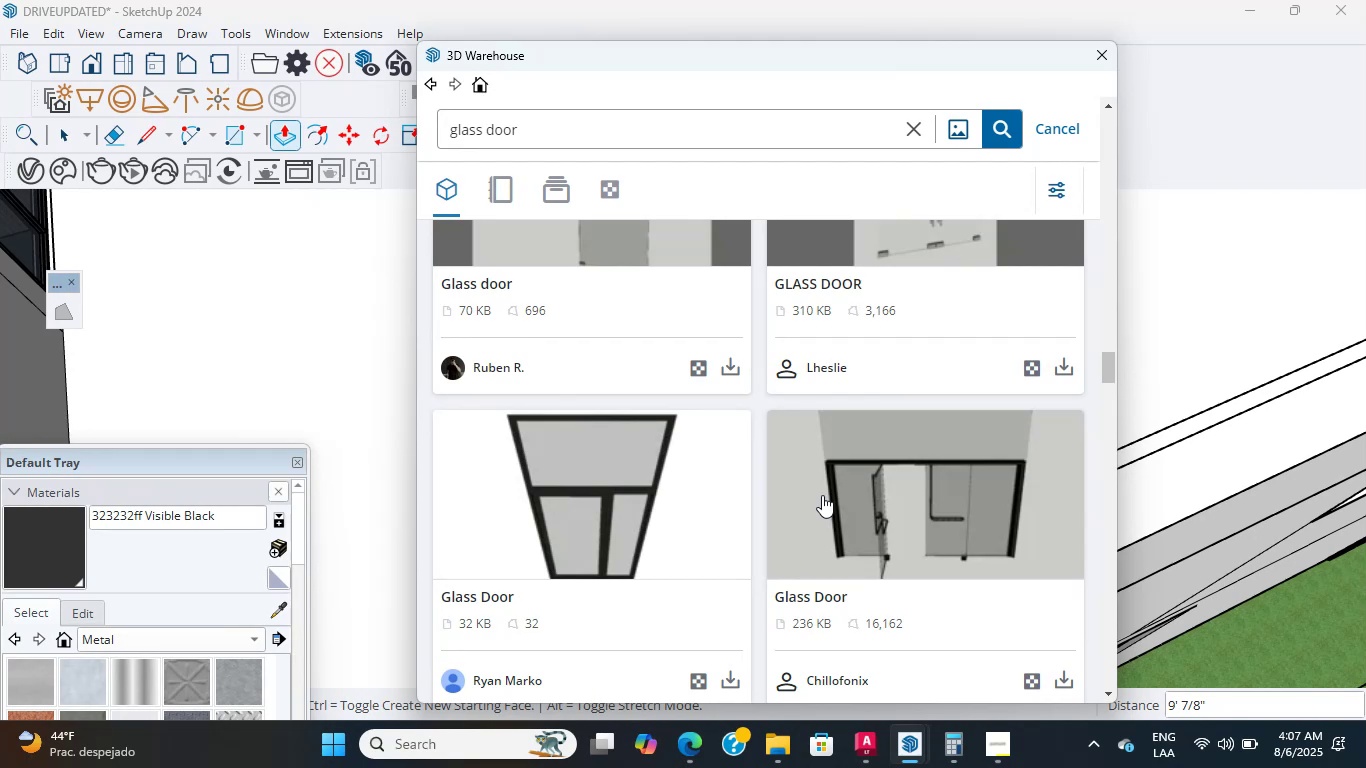 
scroll: coordinate [657, 347], scroll_direction: down, amount: 11.0
 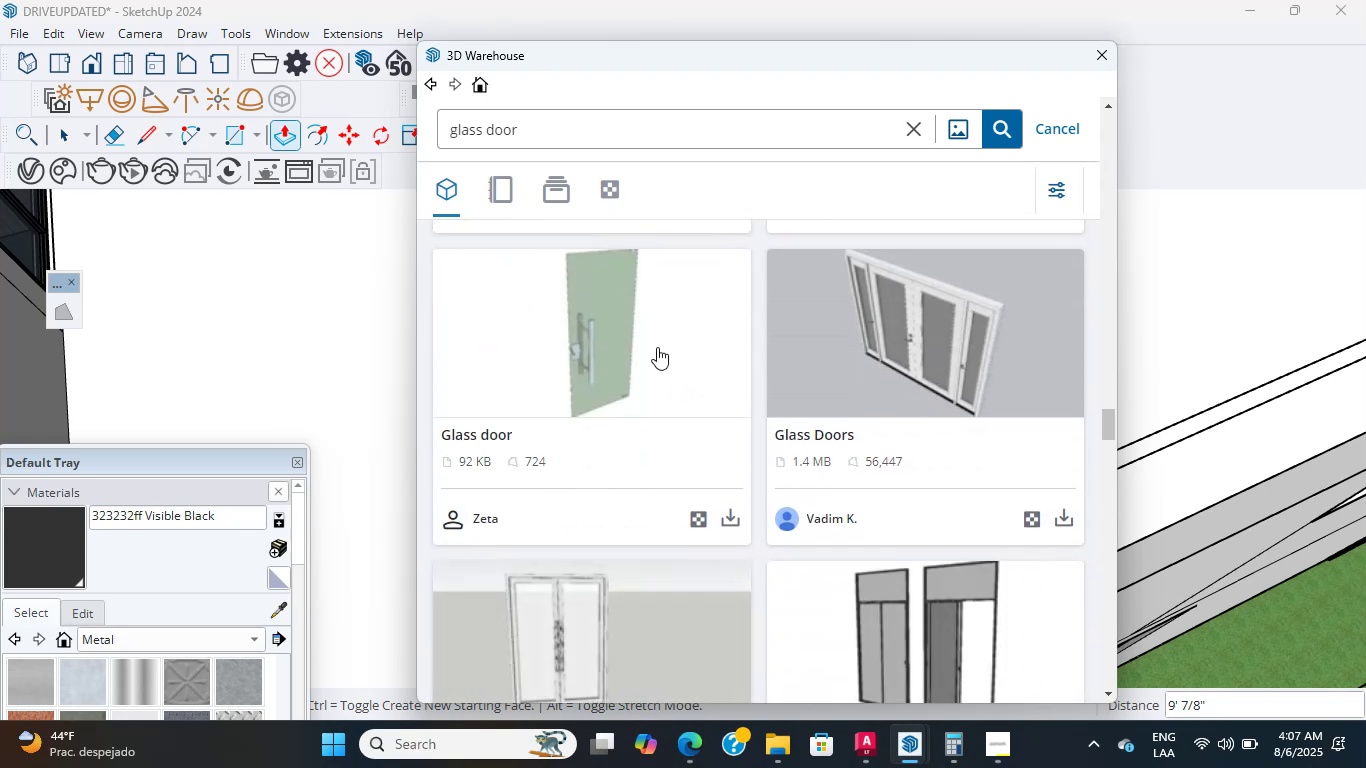 
scroll: coordinate [681, 443], scroll_direction: down, amount: 13.0
 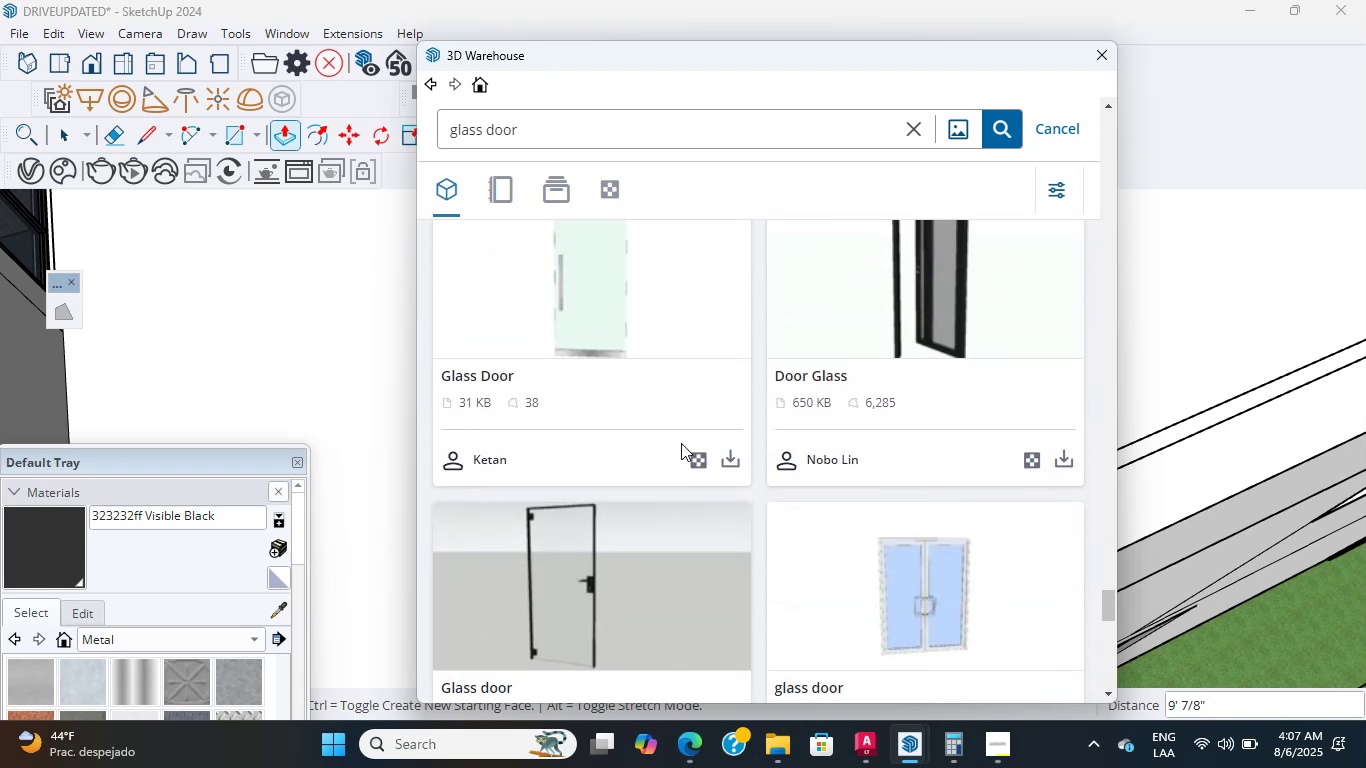 
scroll: coordinate [681, 443], scroll_direction: up, amount: 60.0
 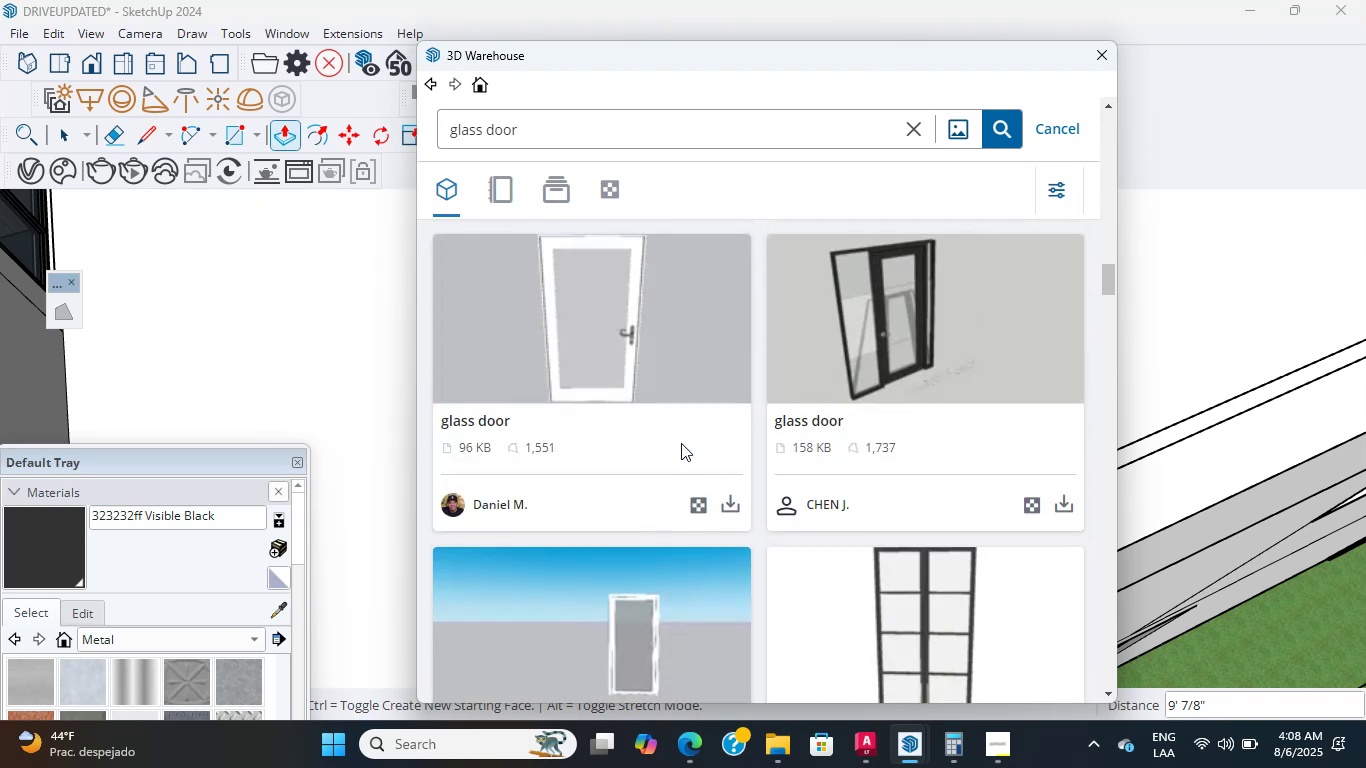 
wait(7.42)
 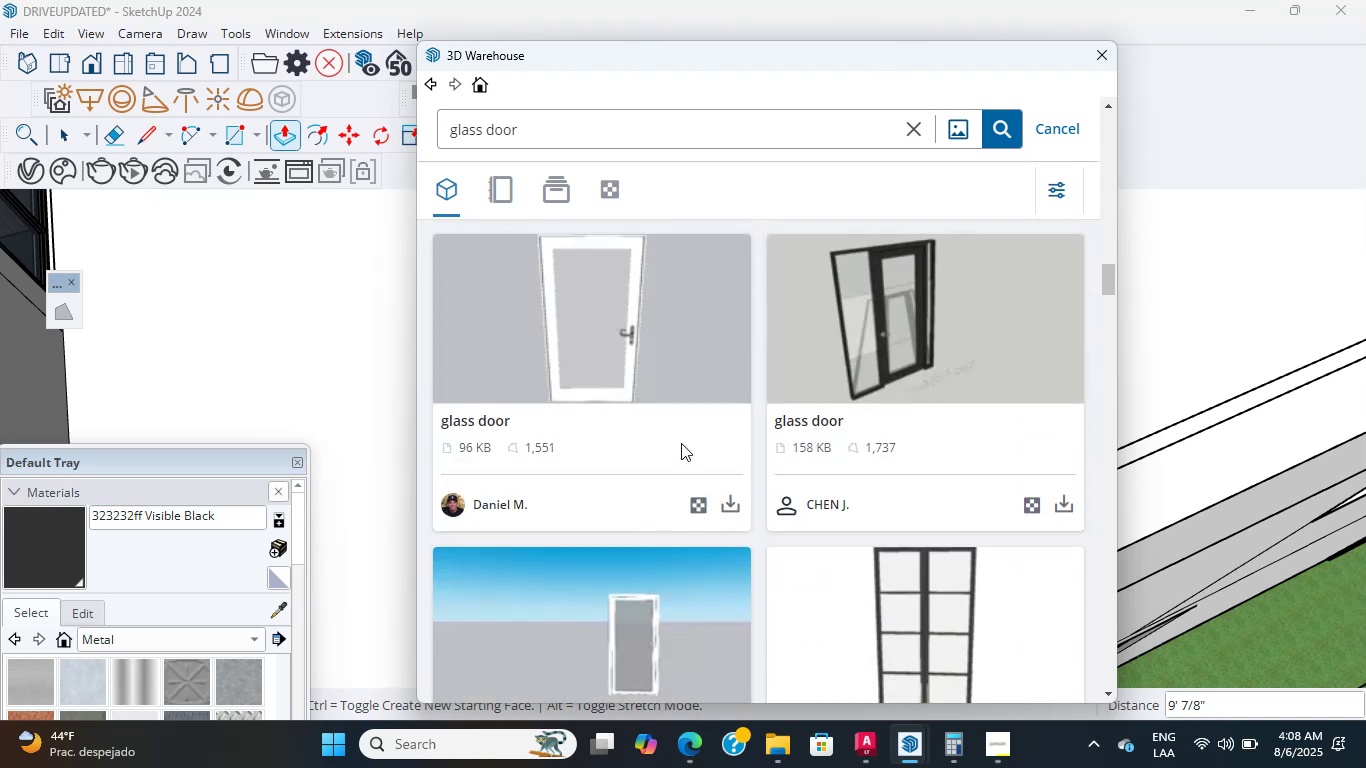 
scroll: coordinate [681, 443], scroll_direction: down, amount: 2.0
 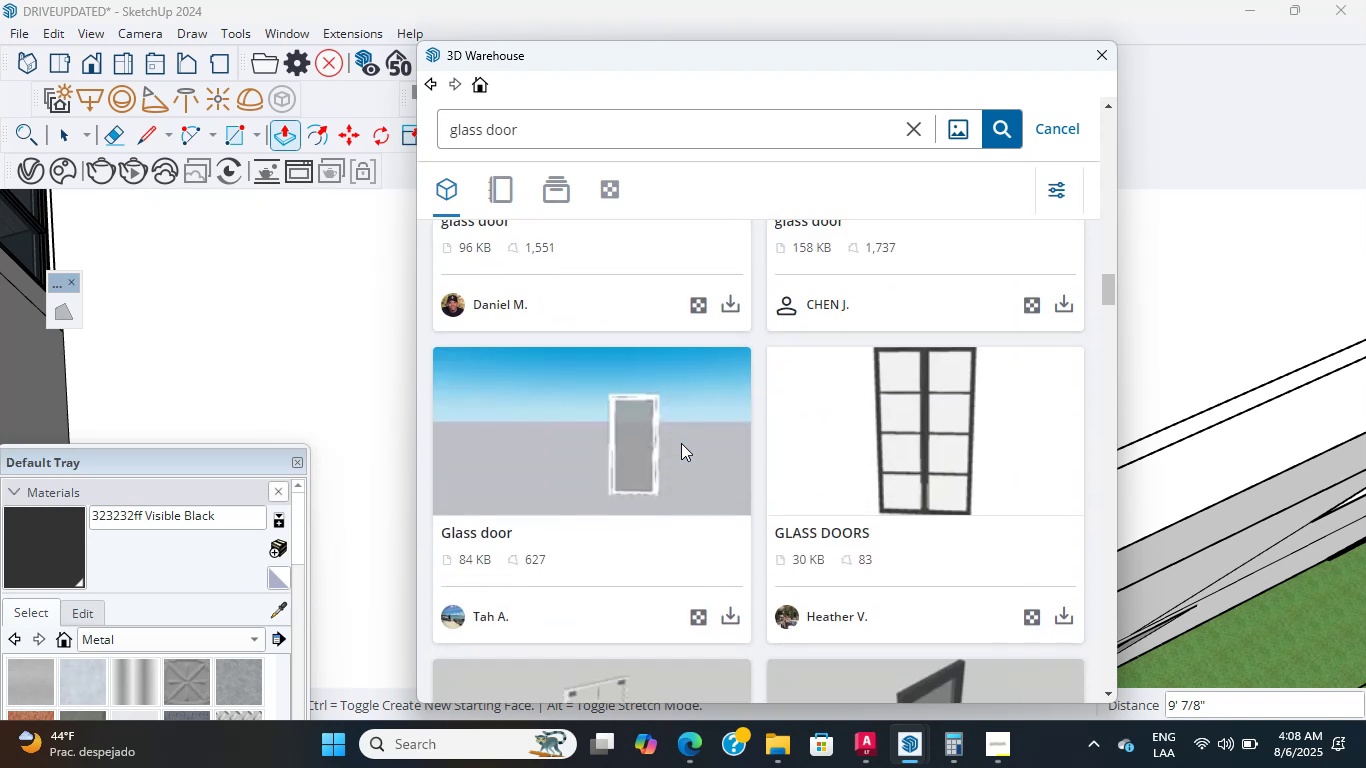 
scroll: coordinate [681, 443], scroll_direction: up, amount: 29.0
 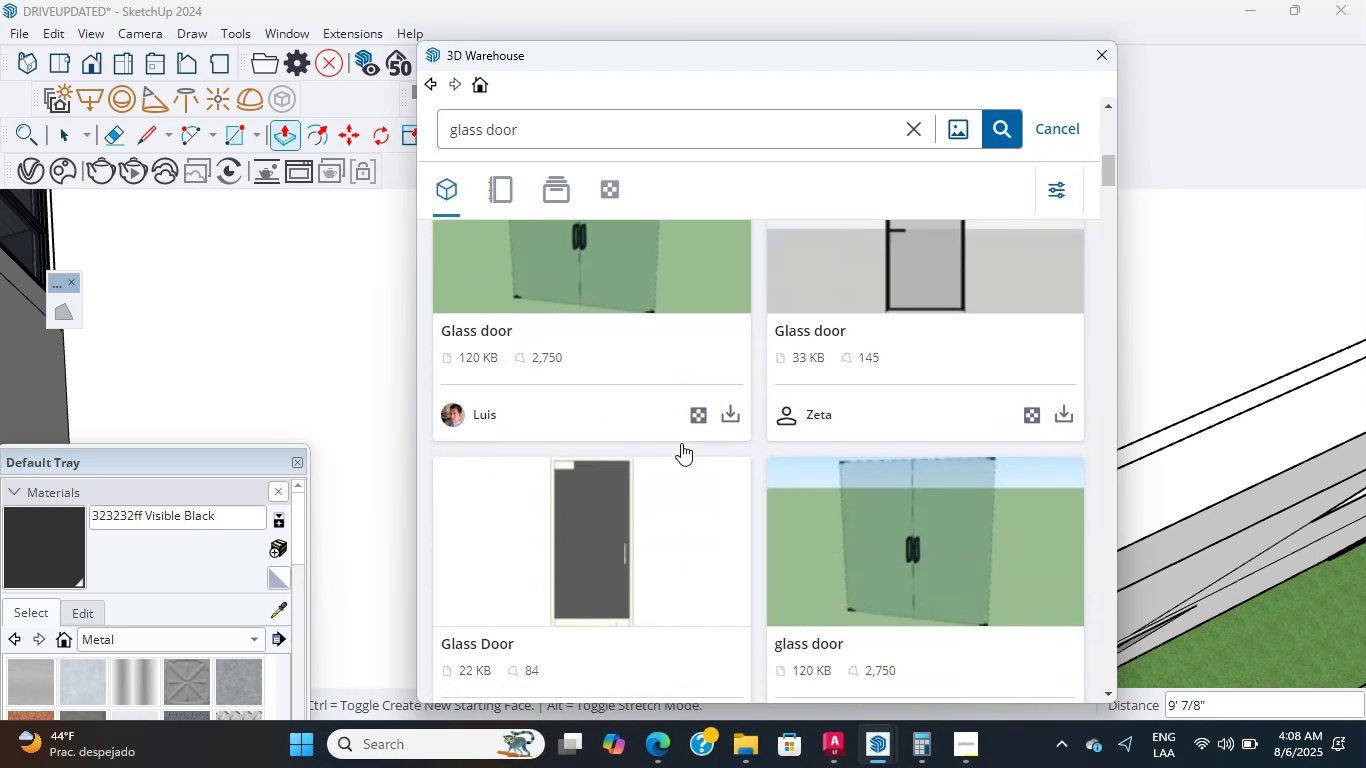 
scroll: coordinate [681, 443], scroll_direction: down, amount: 6.0
 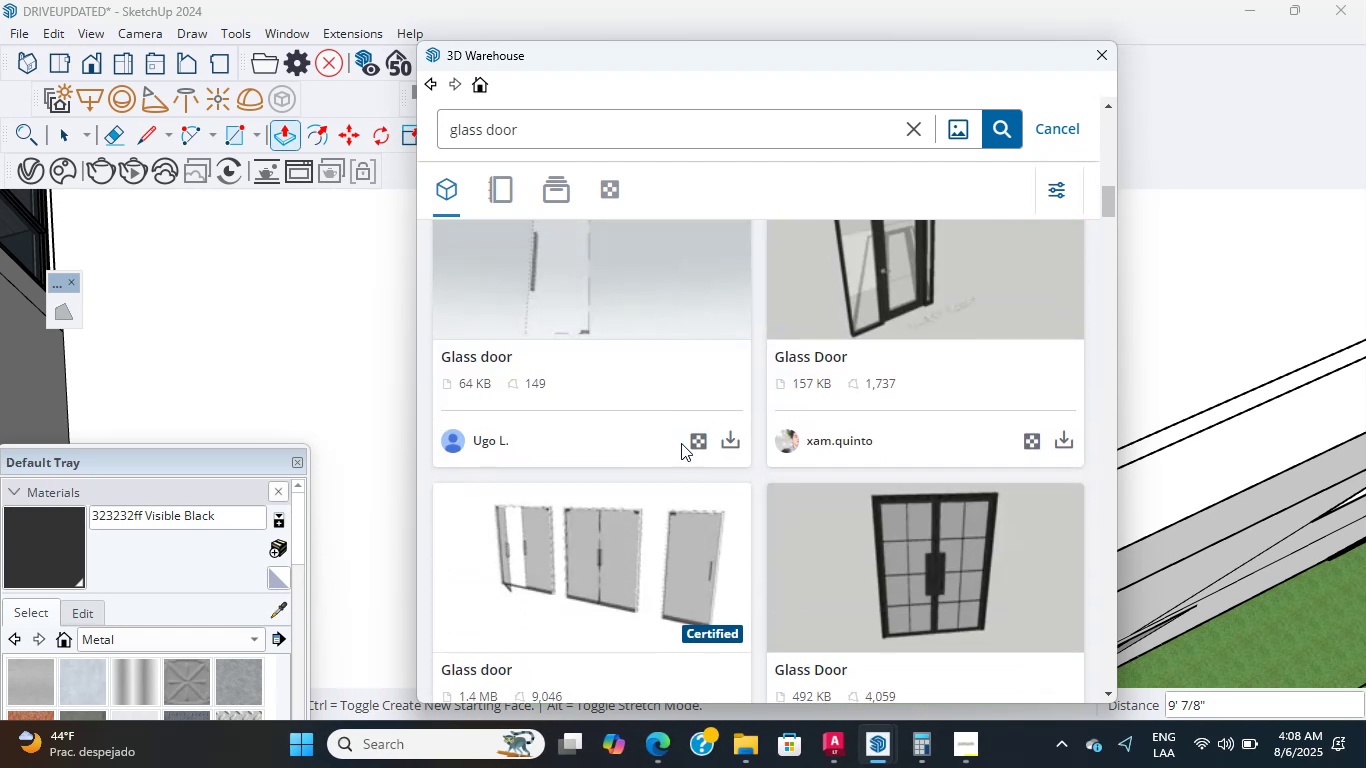 
scroll: coordinate [681, 443], scroll_direction: up, amount: 1.0
 